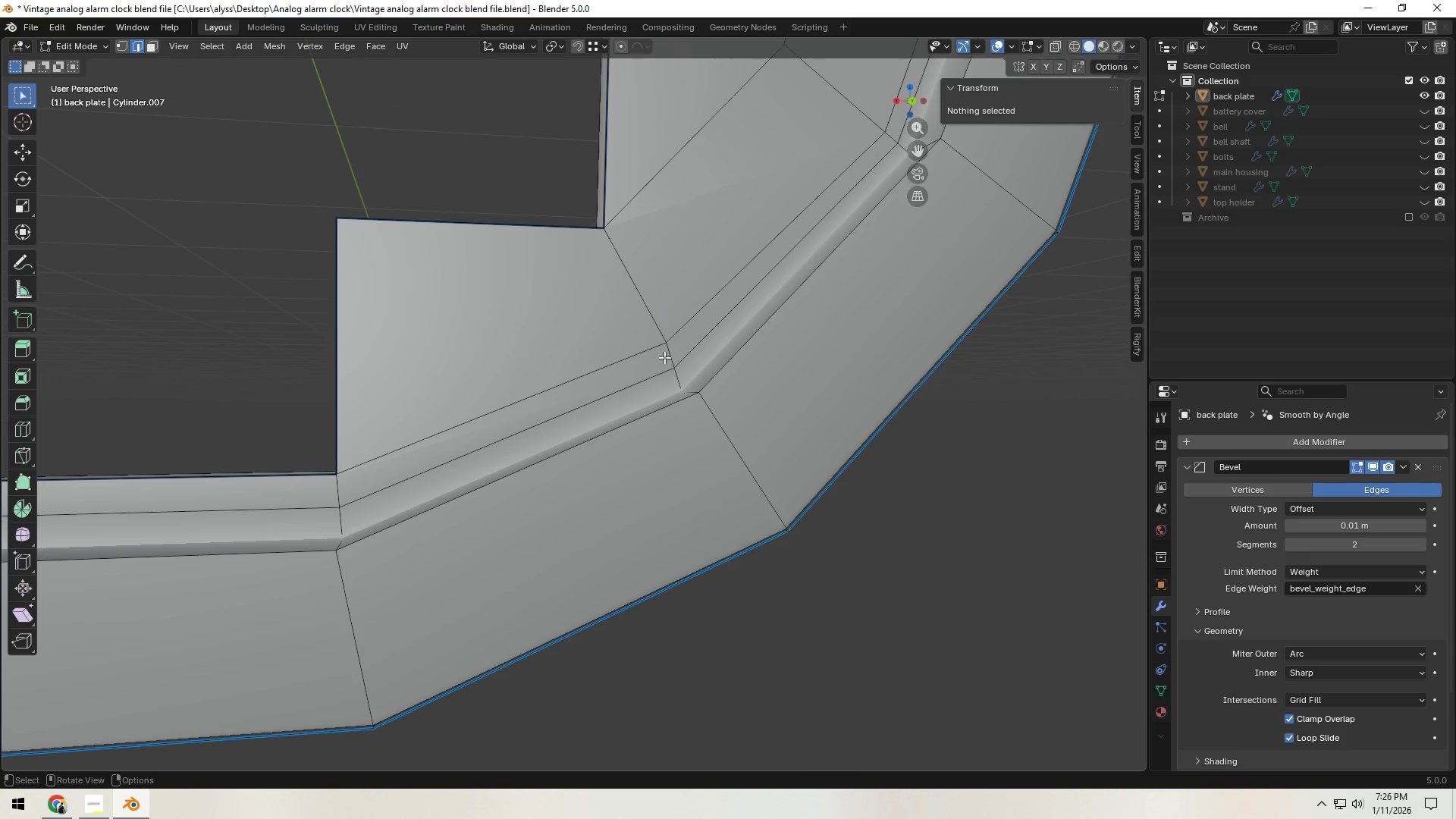 
scroll: coordinate [475, 322], scroll_direction: up, amount: 1.0
 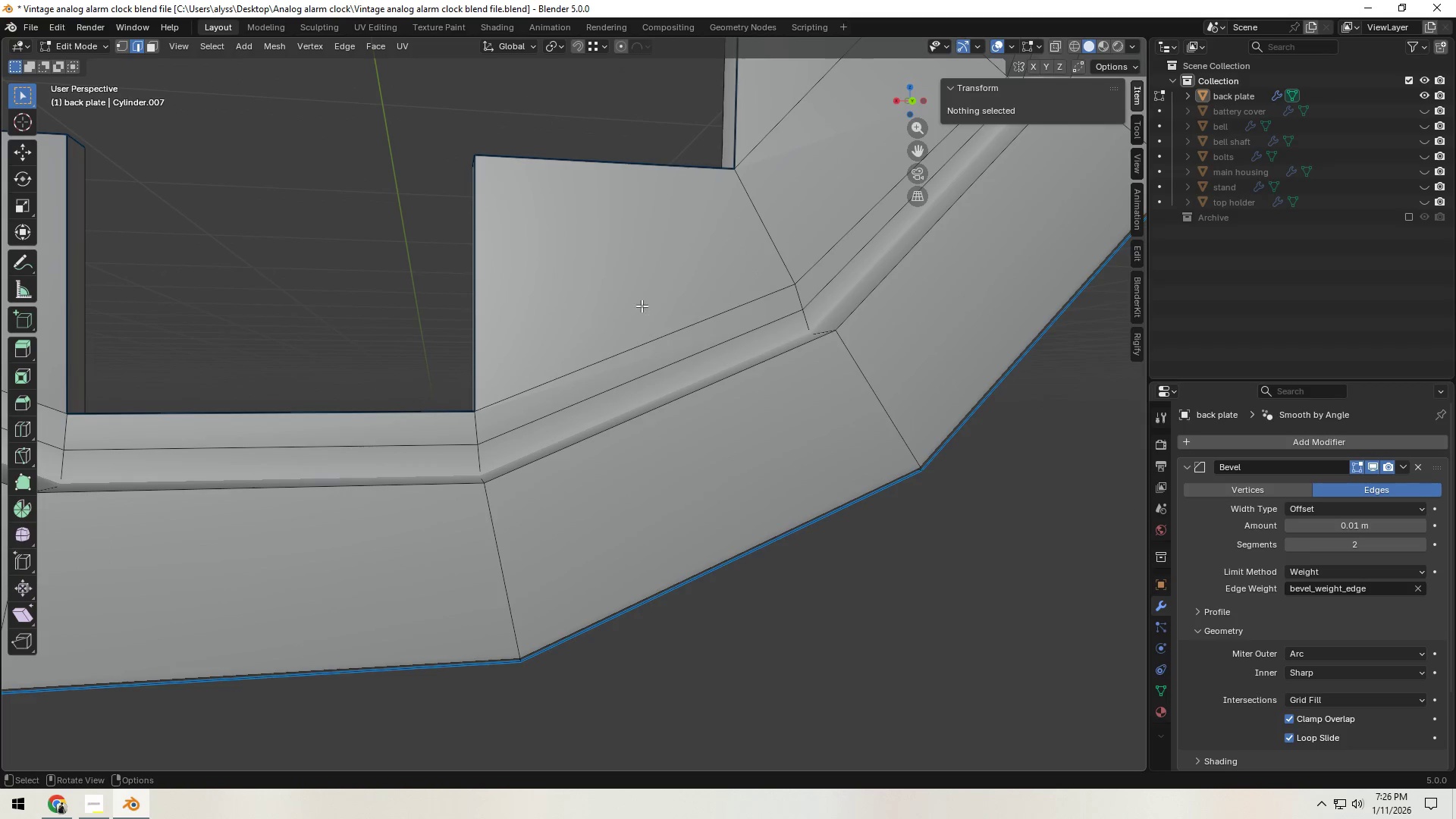 
key(1)
 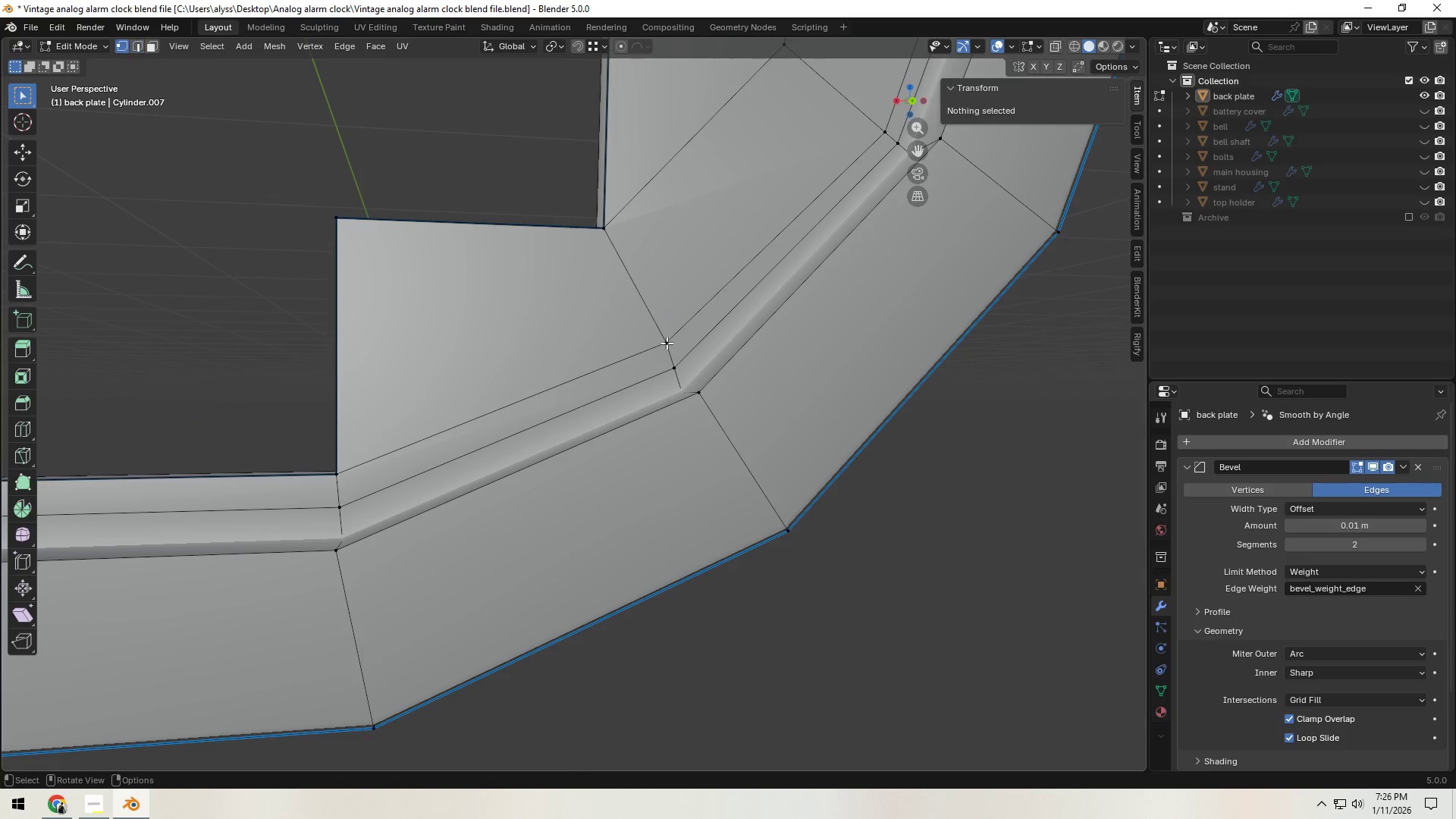 
left_click([666, 341])
 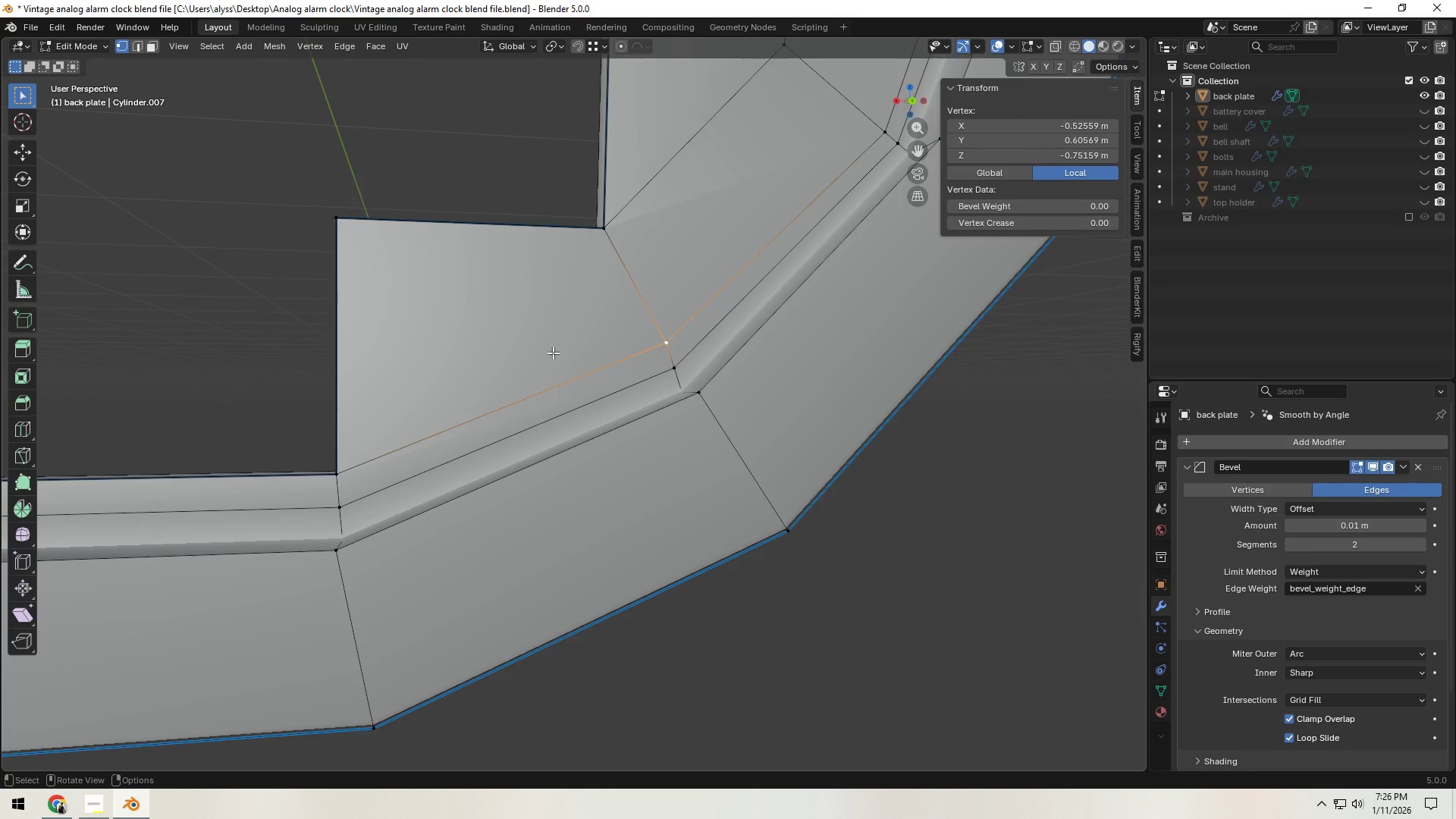 
key(Backquote)
 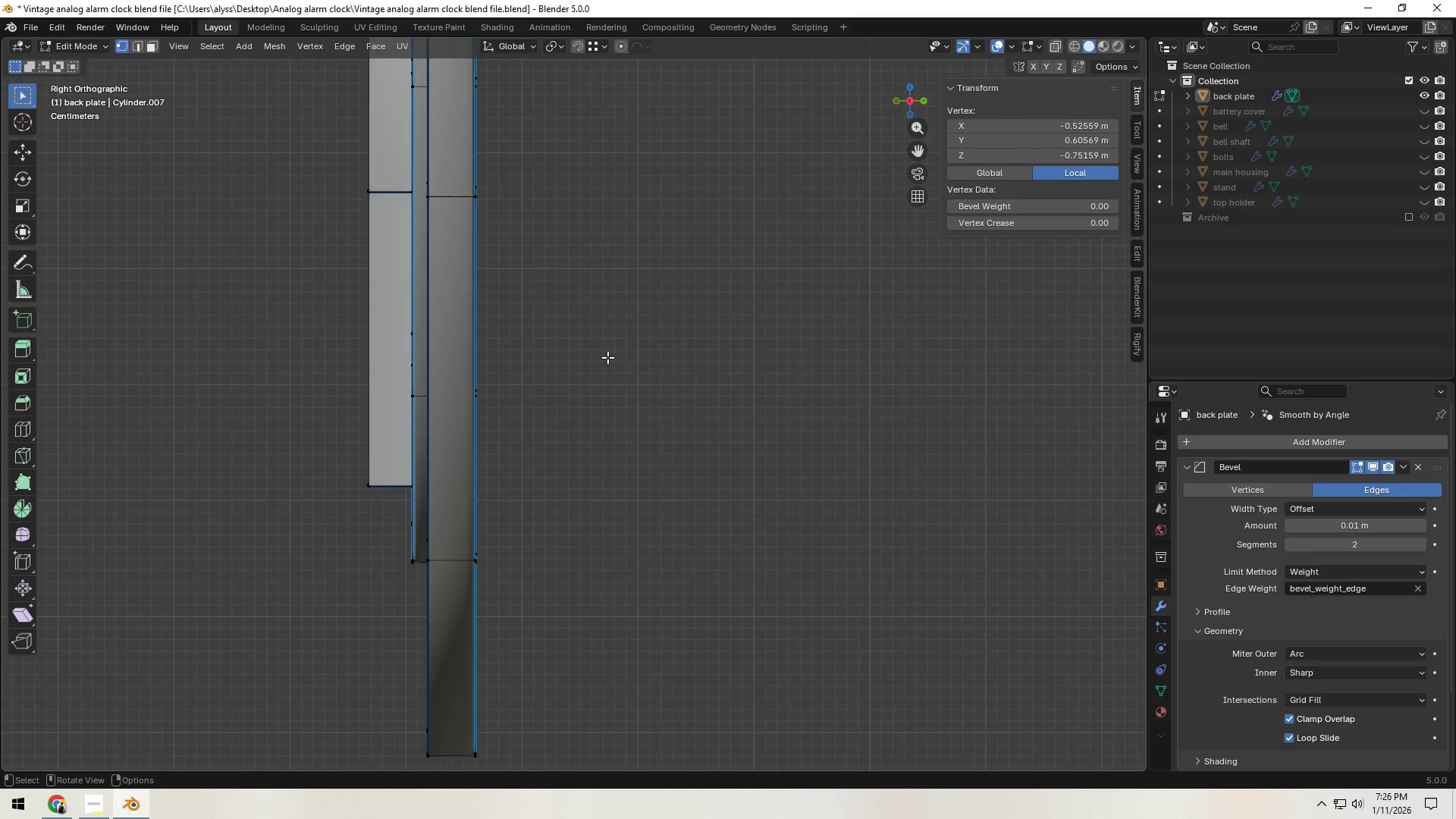 
hold_key(key=Backquote, duration=0.5)
 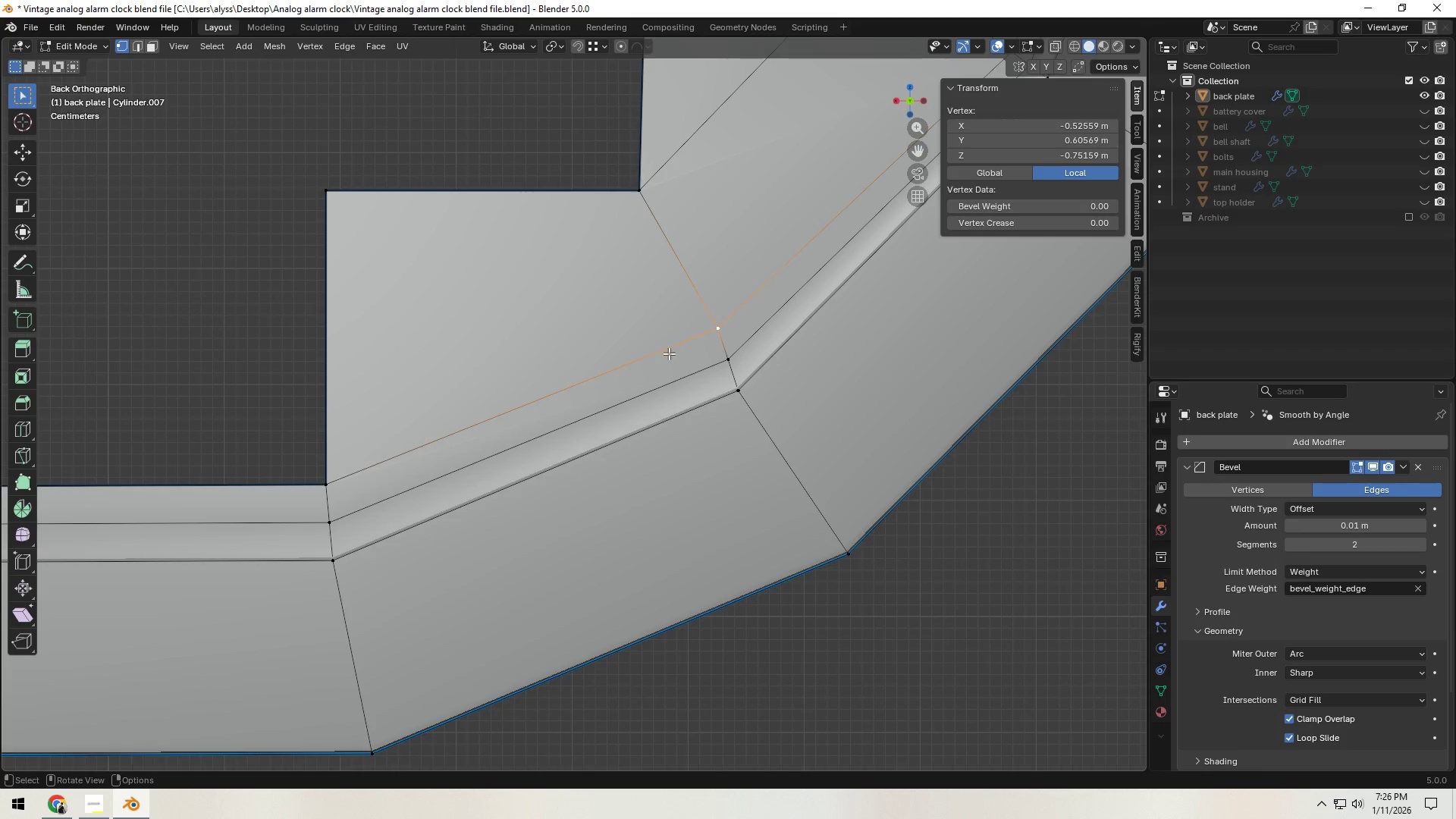 
hold_key(key=ShiftLeft, duration=0.38)
 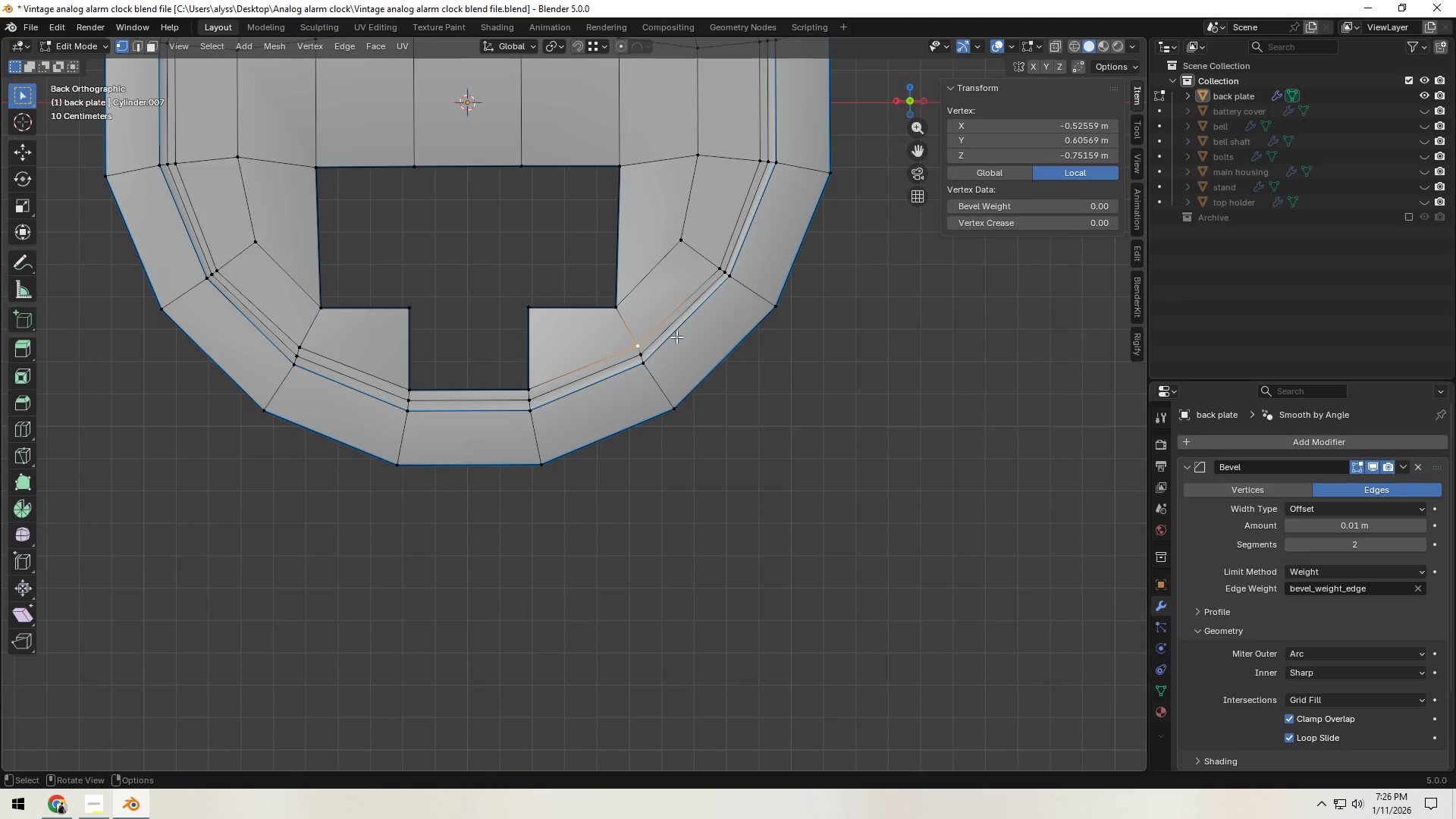 
scroll: coordinate [667, 358], scroll_direction: down, amount: 7.0
 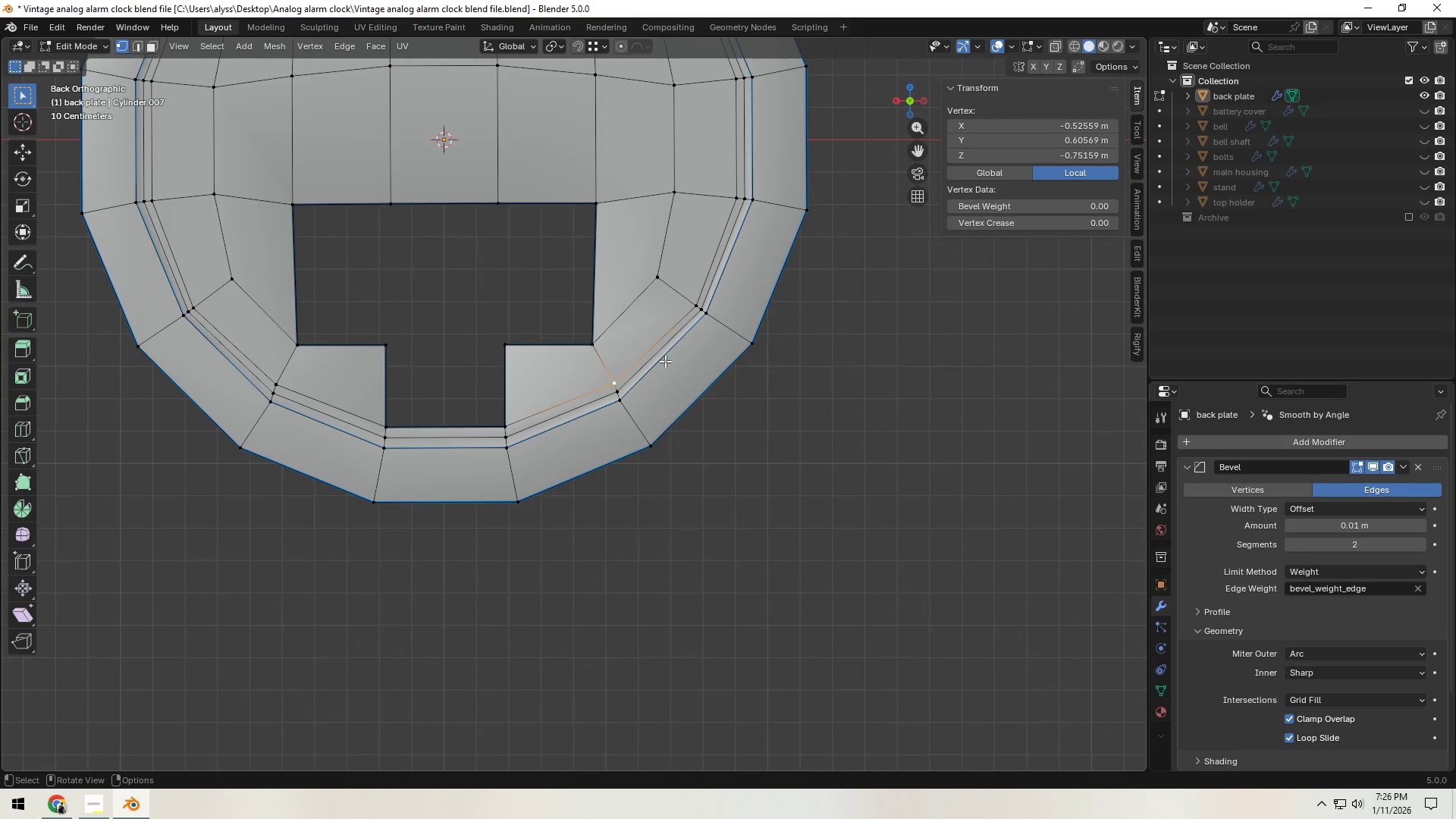 
hold_key(key=ShiftLeft, duration=0.34)
 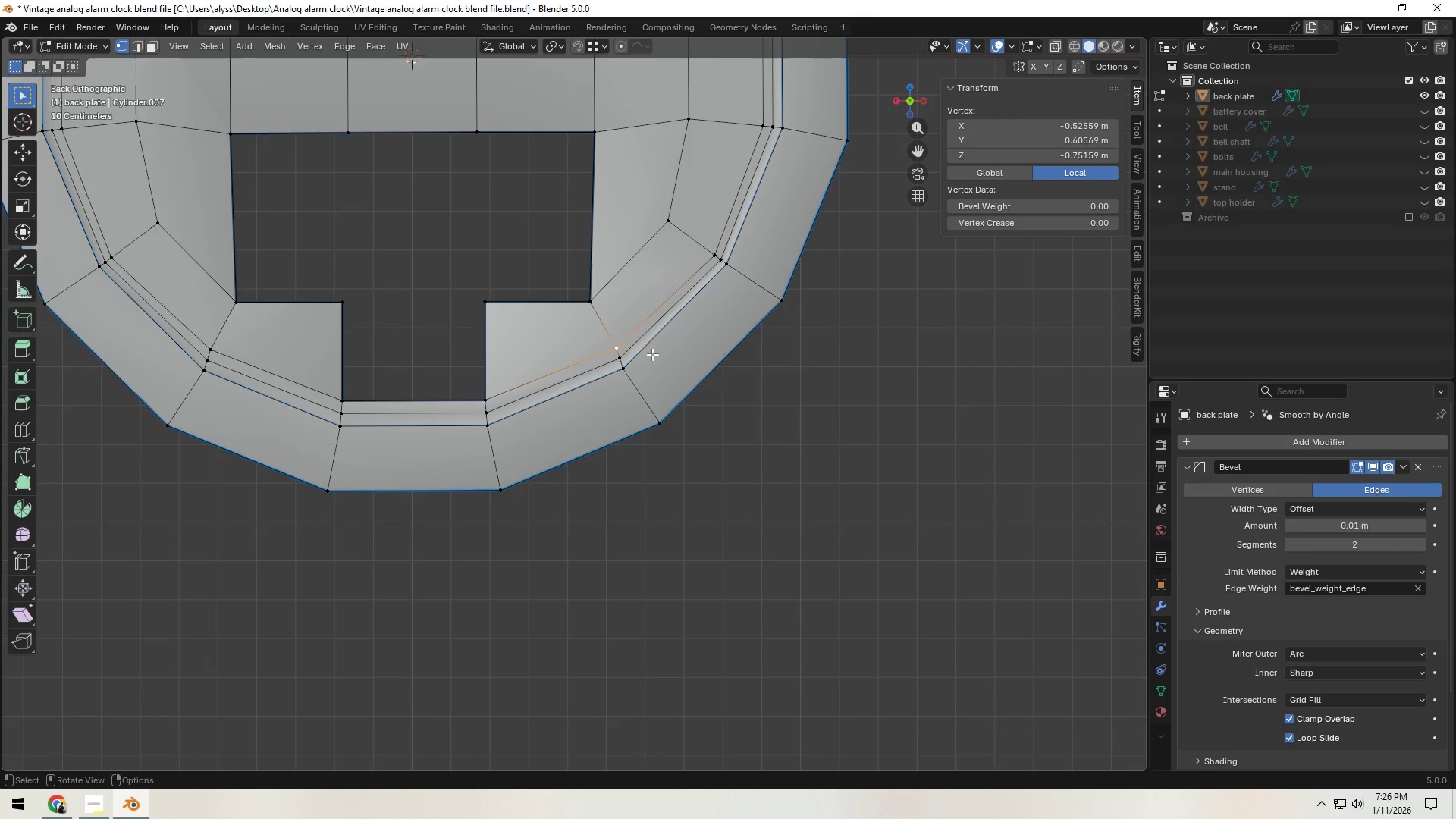 
scroll: coordinate [676, 337], scroll_direction: up, amount: 1.0
 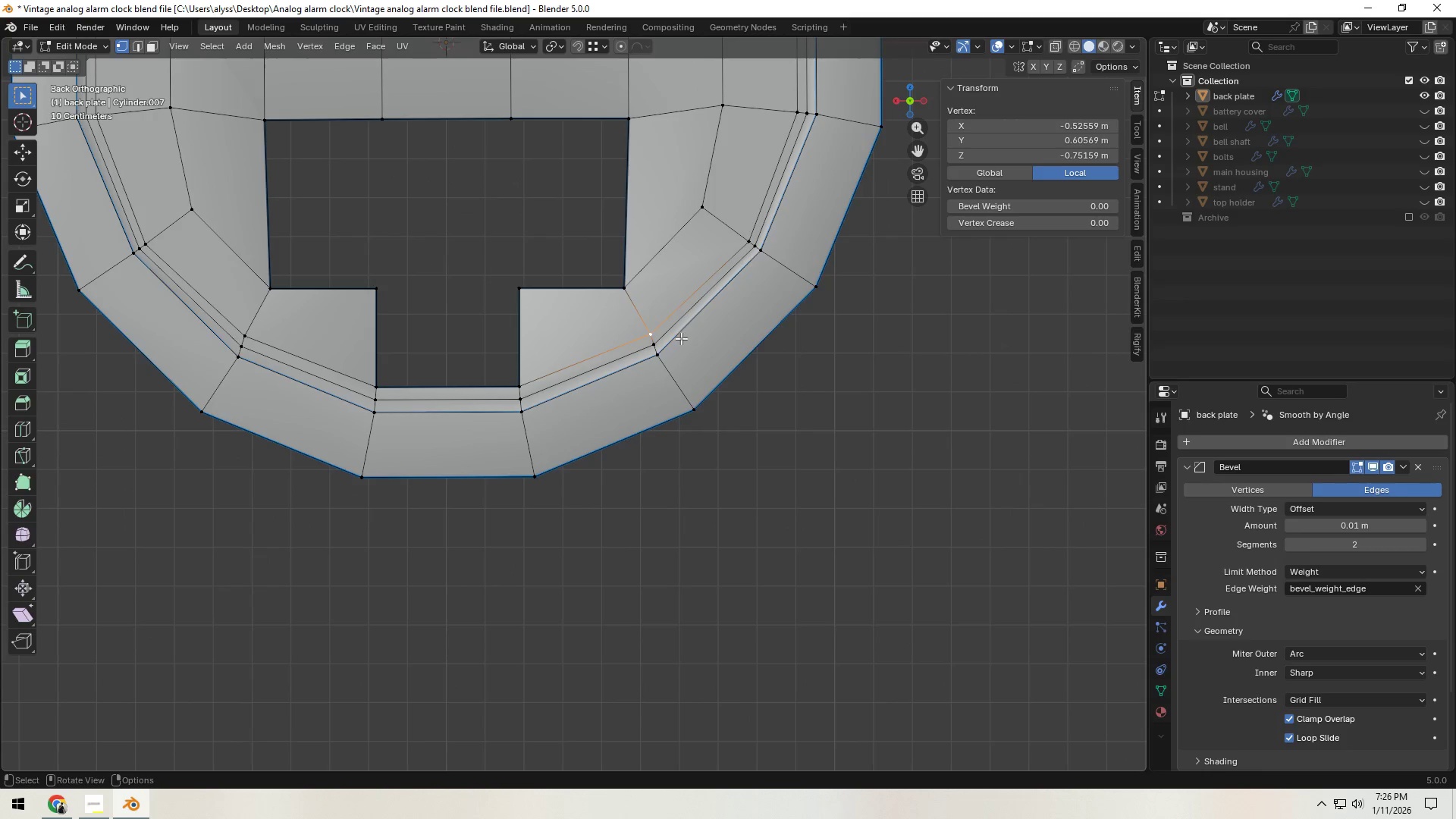 
hold_key(key=ShiftLeft, duration=0.53)
 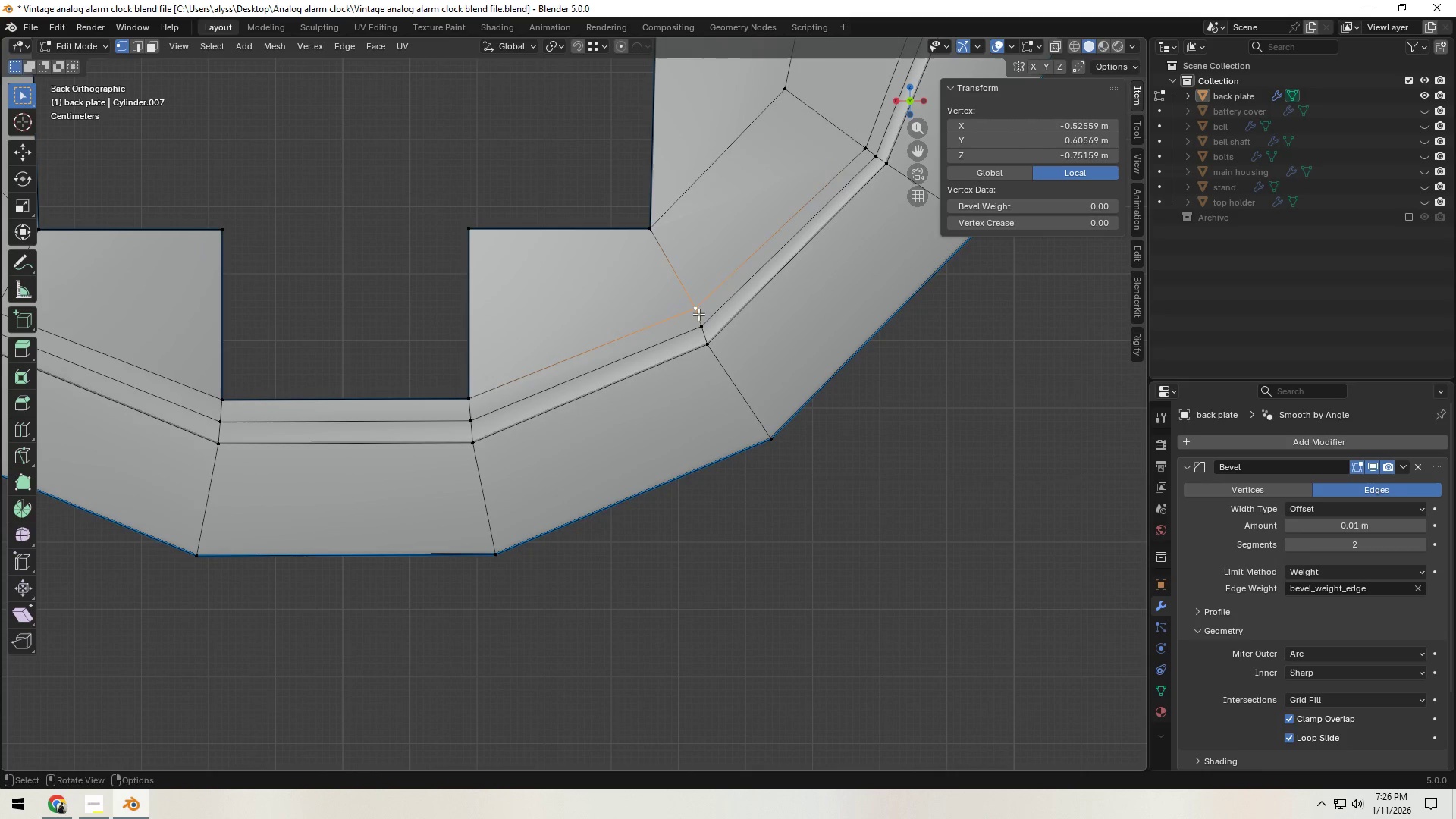 
scroll: coordinate [653, 354], scroll_direction: up, amount: 3.0
 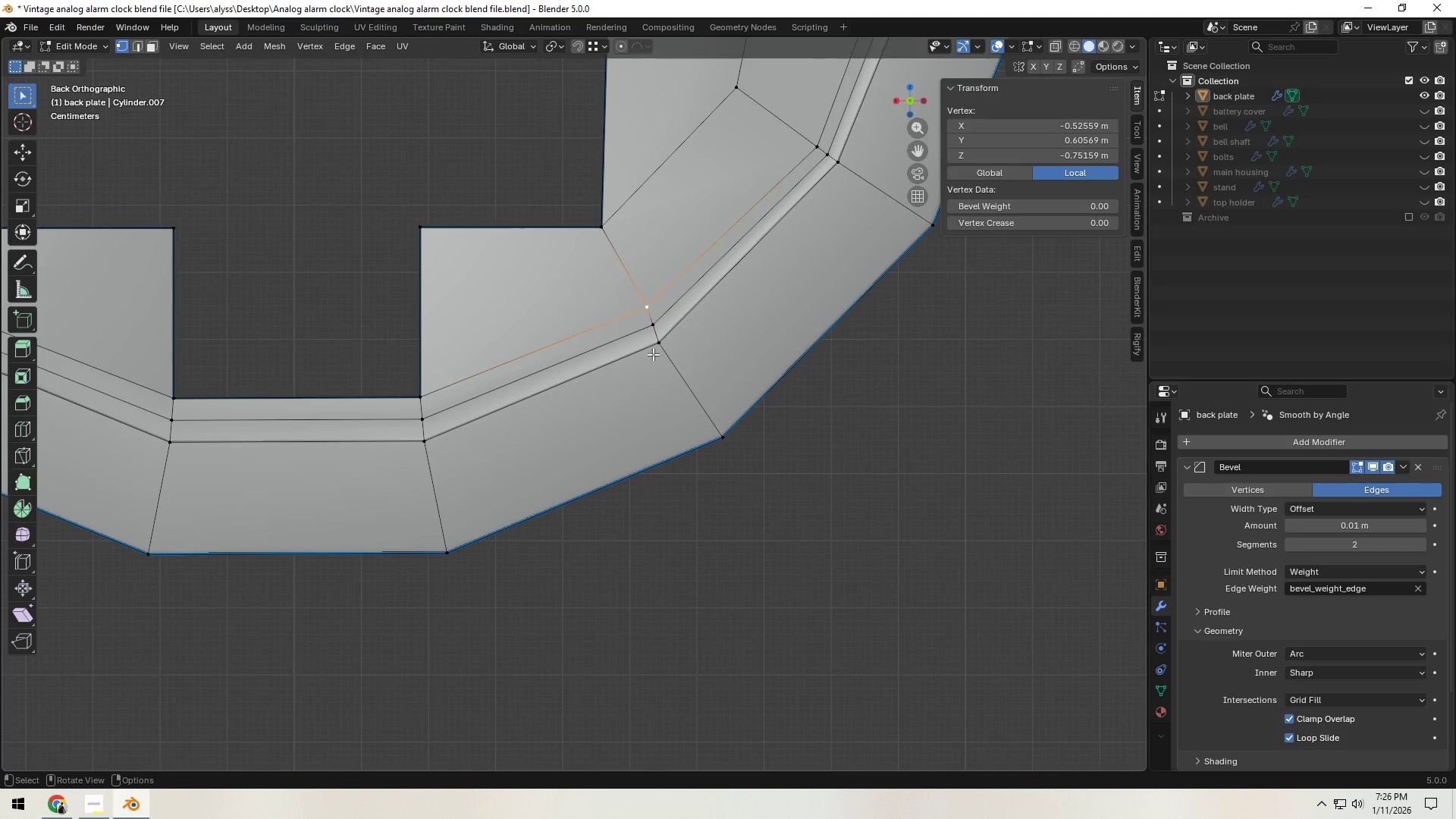 
key(G)
 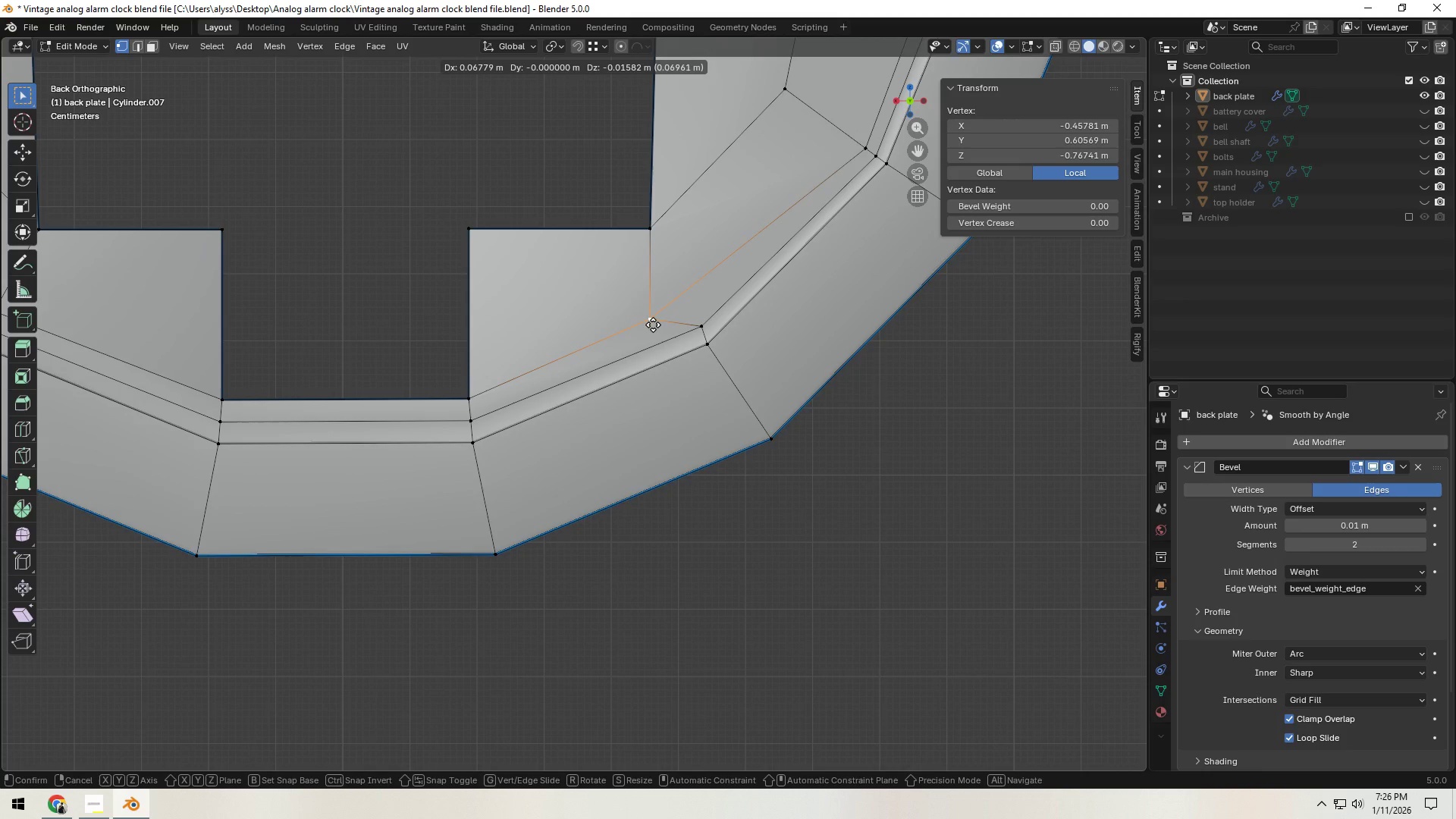 
right_click([653, 325])
 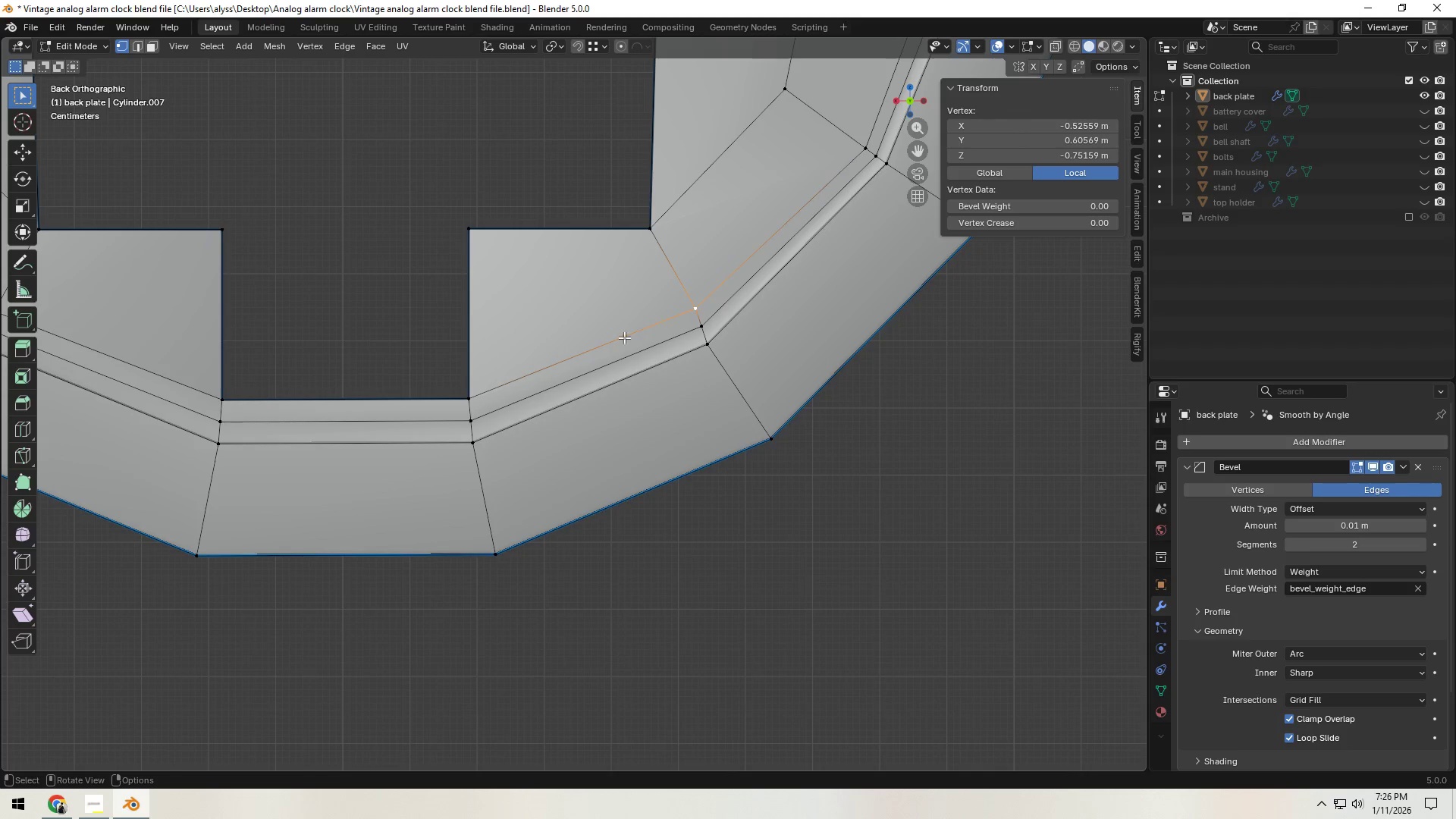 
hold_key(key=ShiftLeft, duration=0.53)
 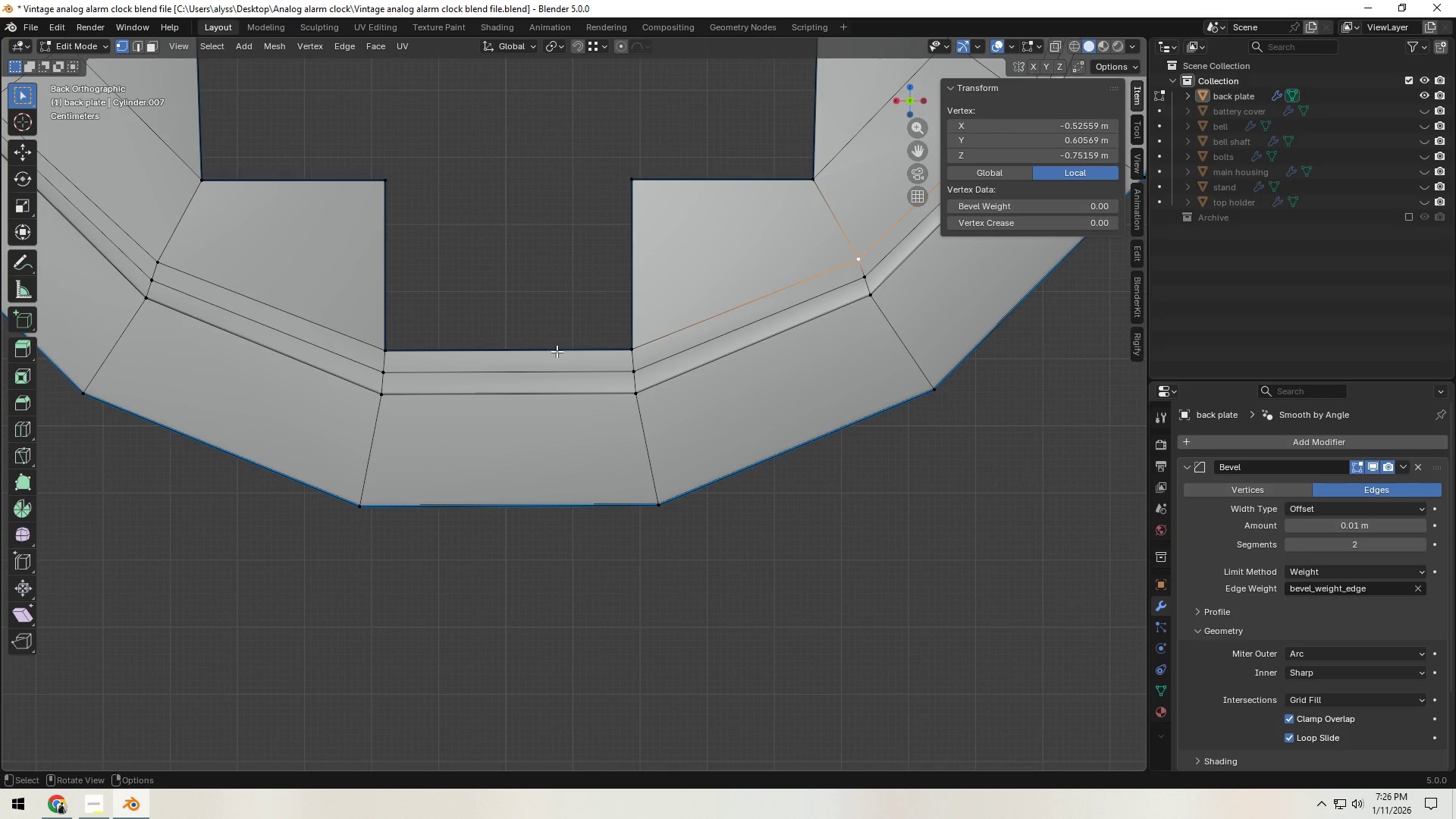 
left_click([557, 351])
 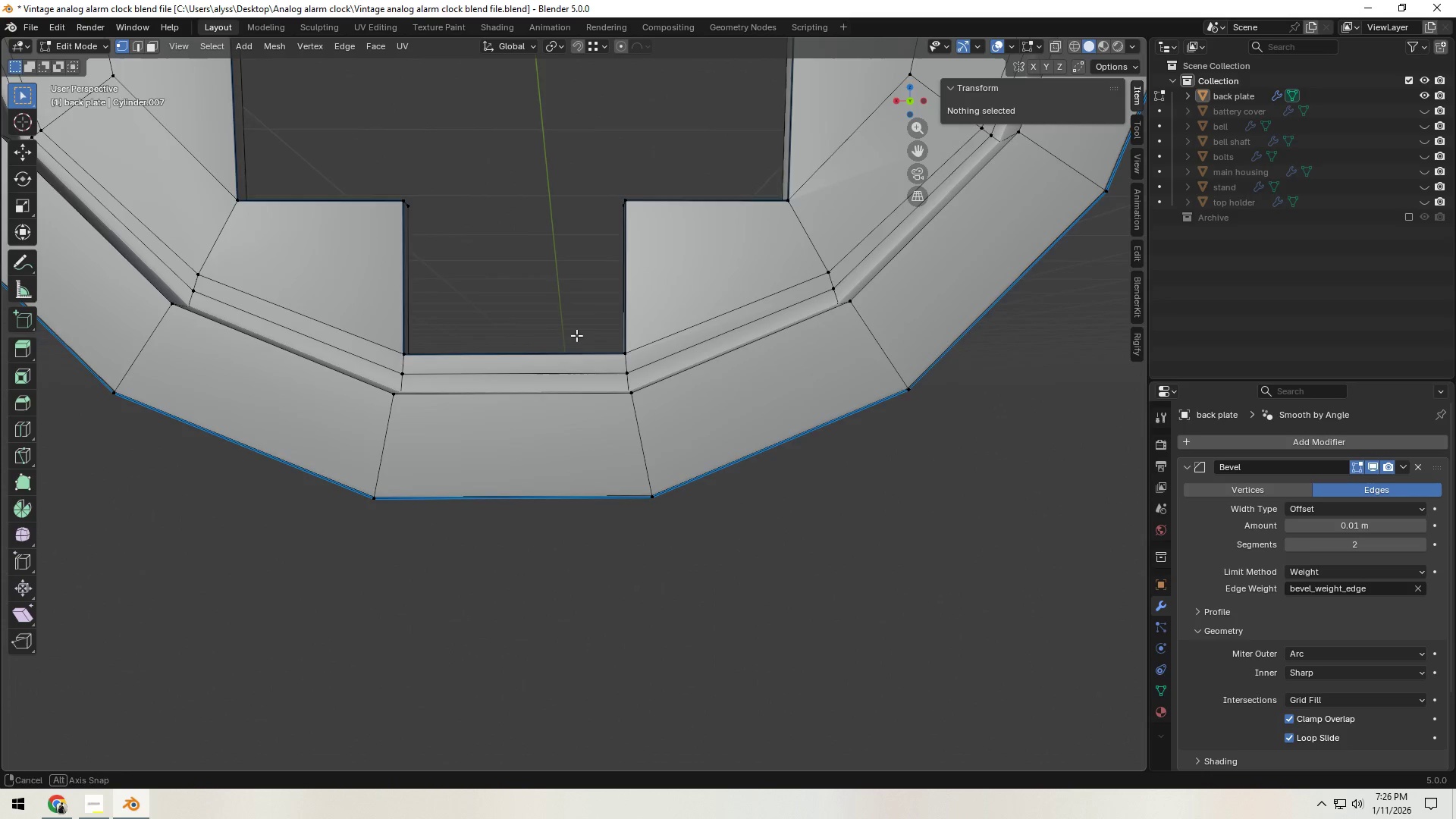 
key(2)
 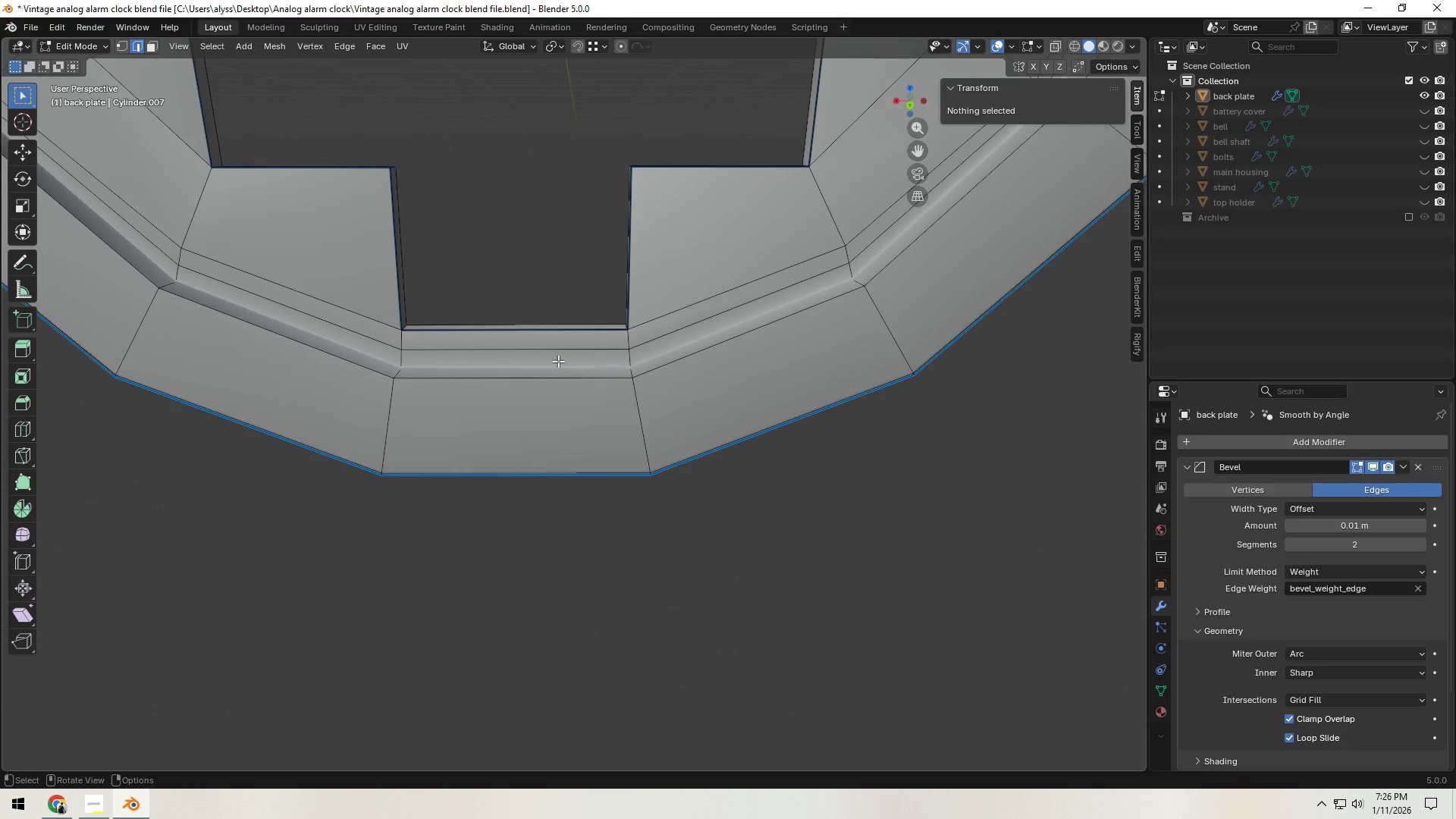 
left_click([547, 338])
 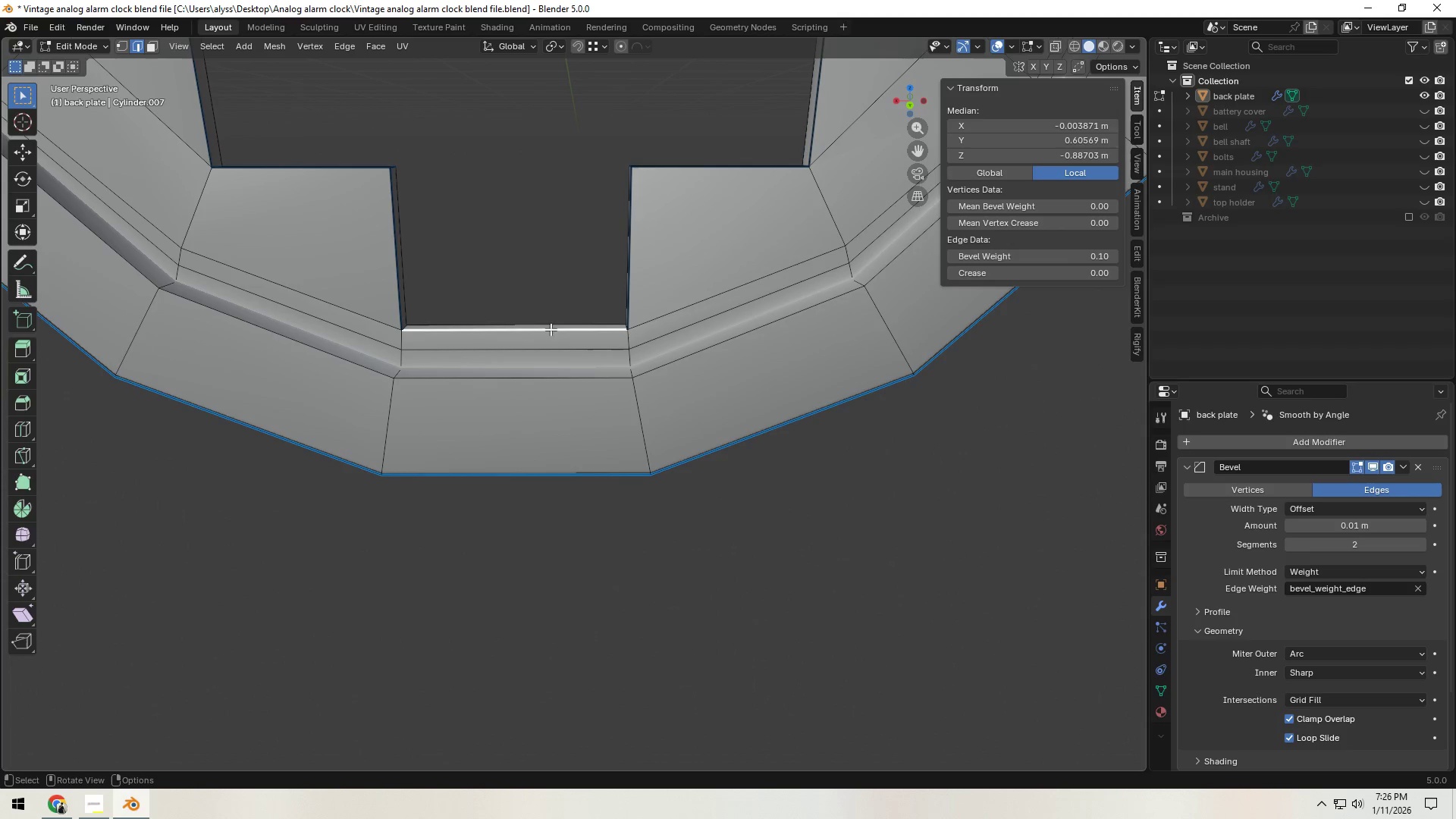 
hold_key(key=ShiftLeft, duration=0.48)
left_click([553, 322])
 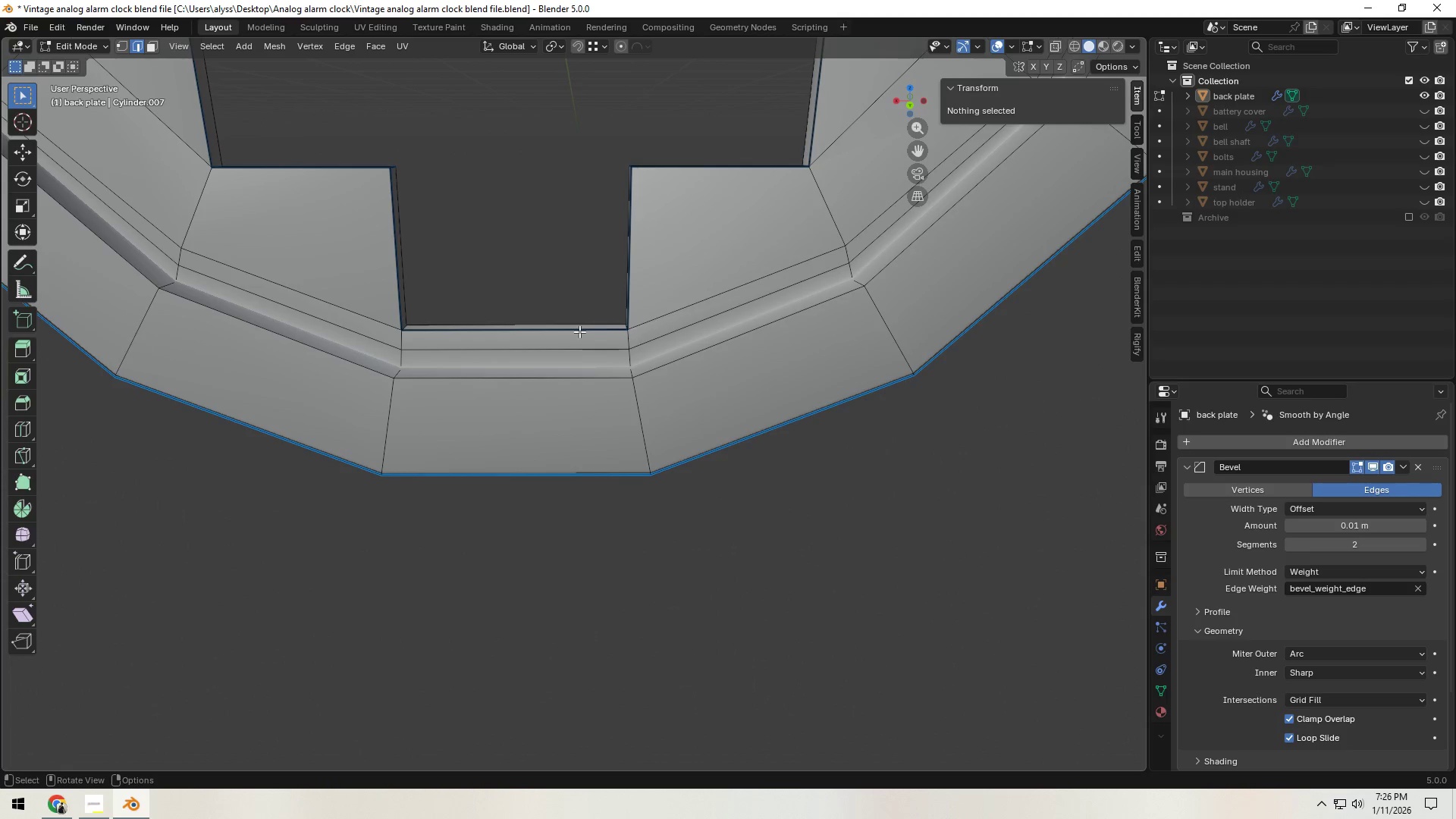 
left_click([570, 331])
 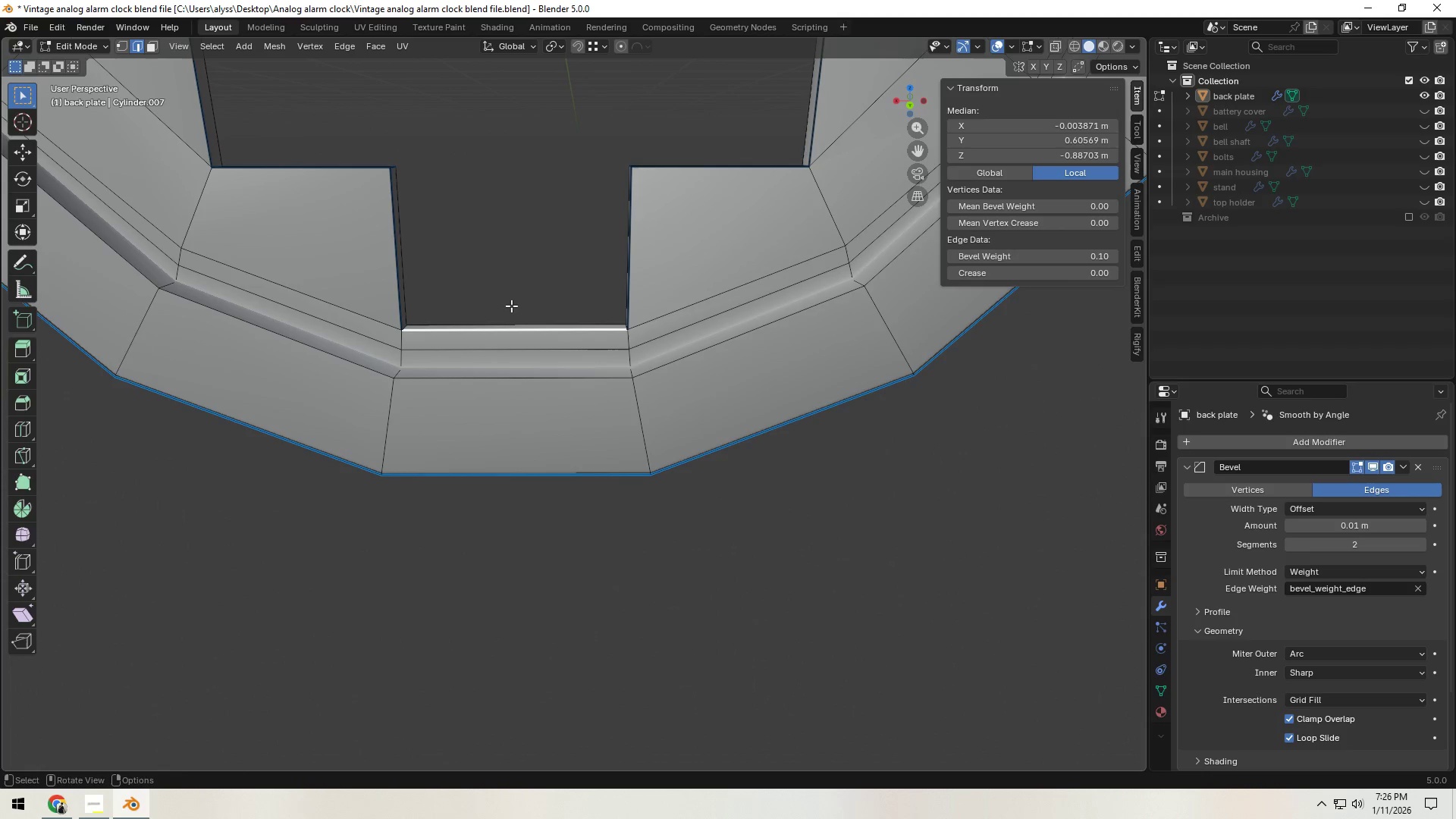 
left_click_drag(start_coordinate=[511, 306], to_coordinate=[535, 335])
 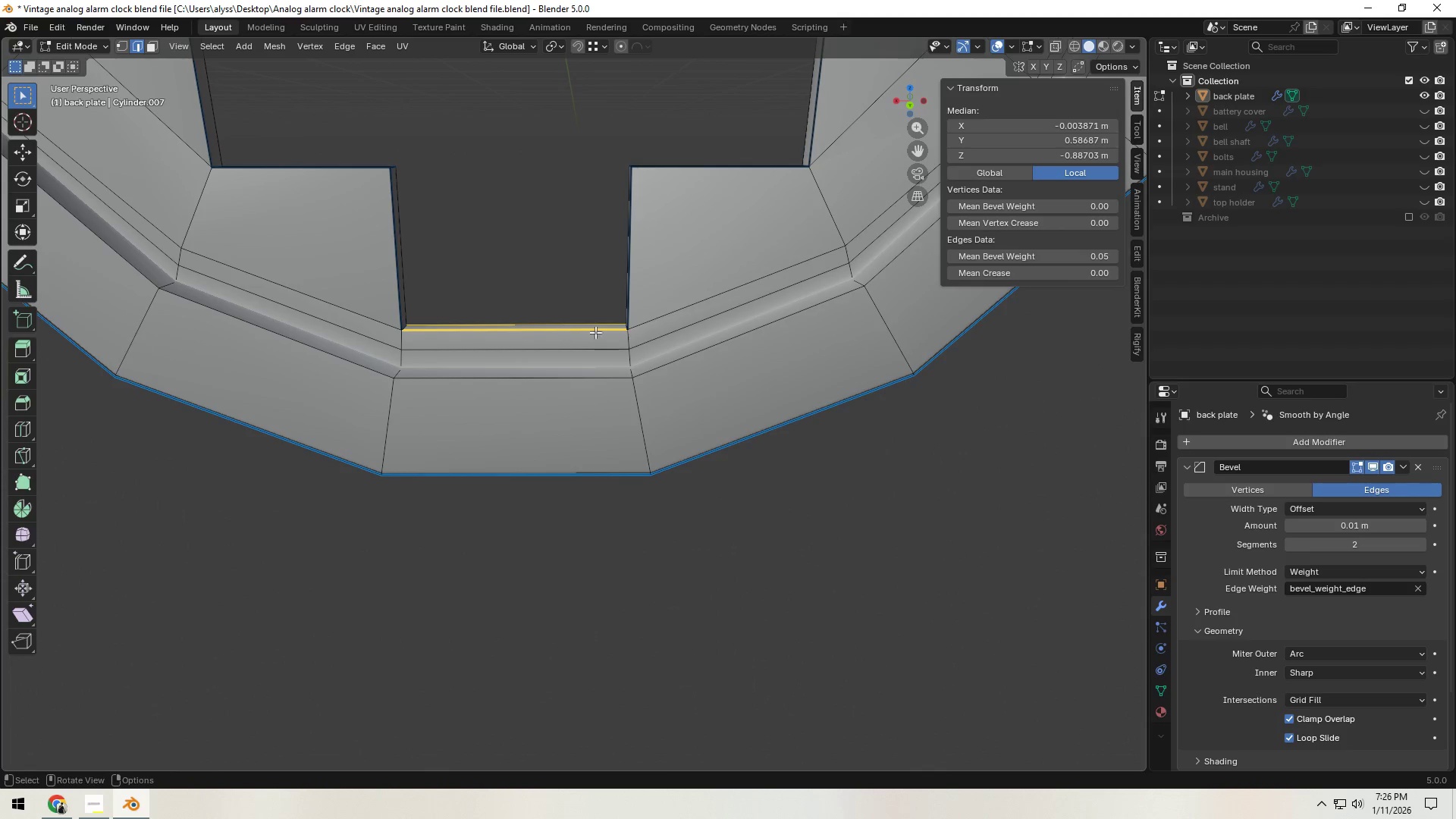 
type(gz)
 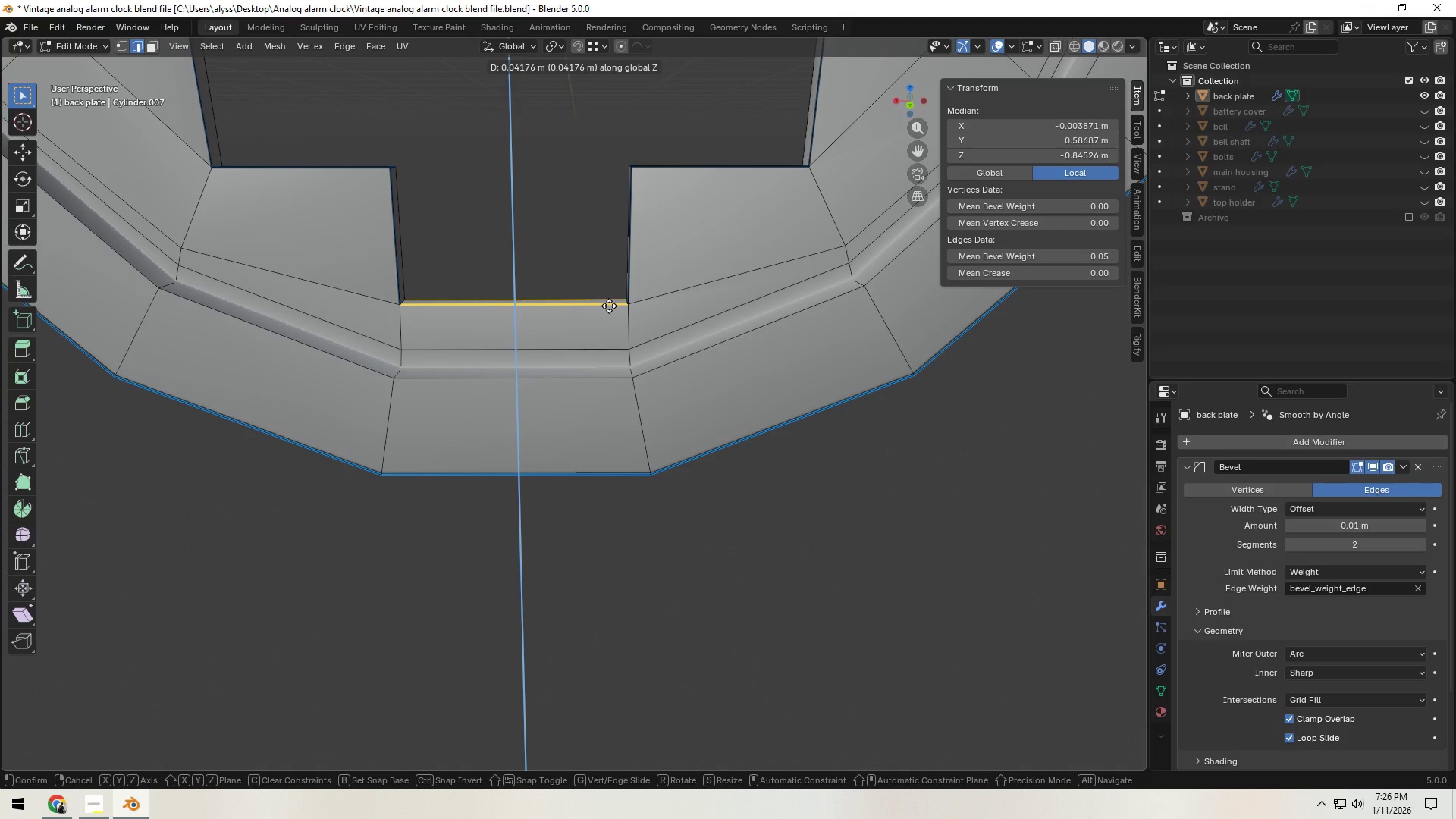 
left_click([609, 306])
 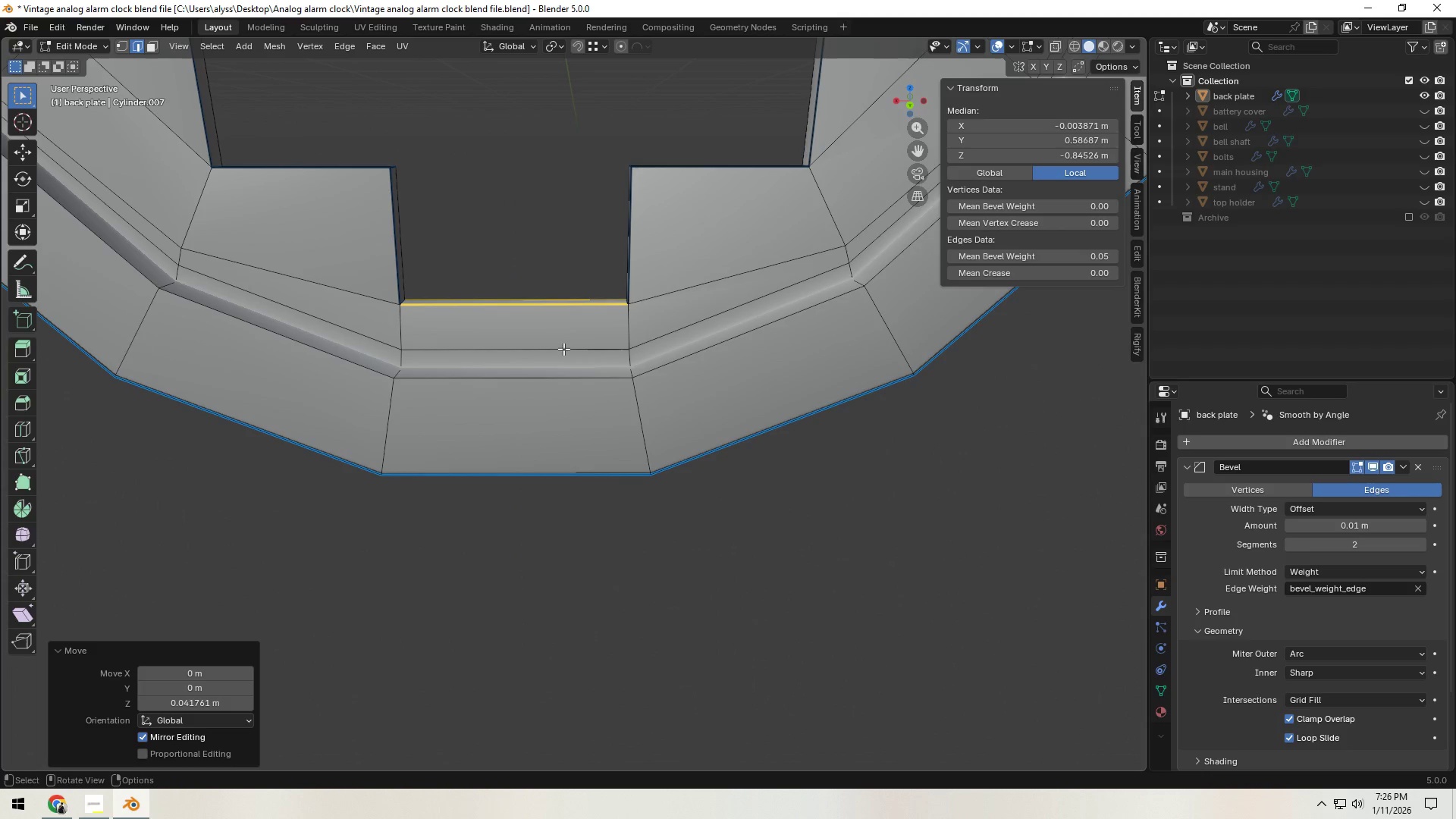 
left_click([563, 348])
 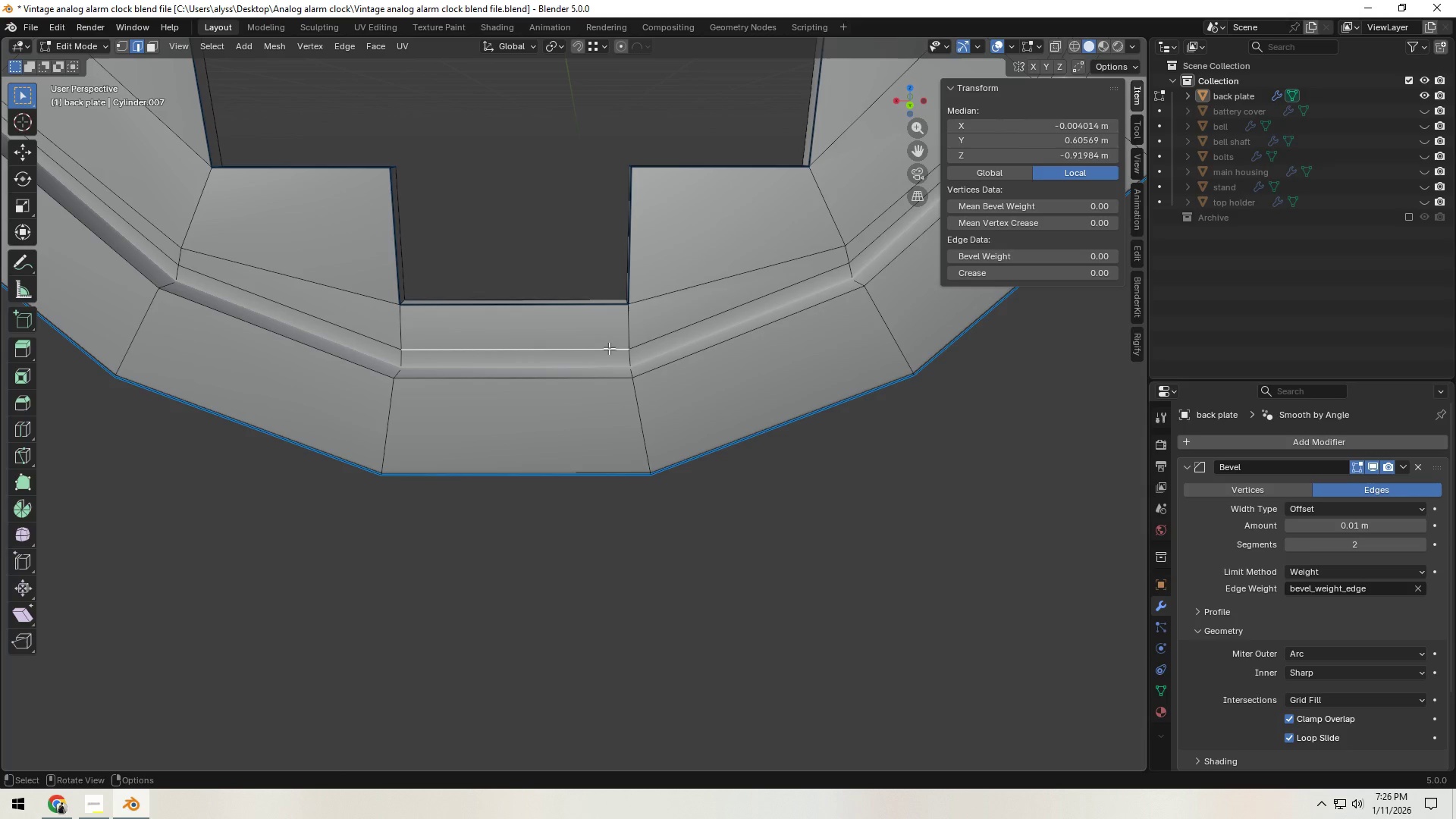 
type(gz)
 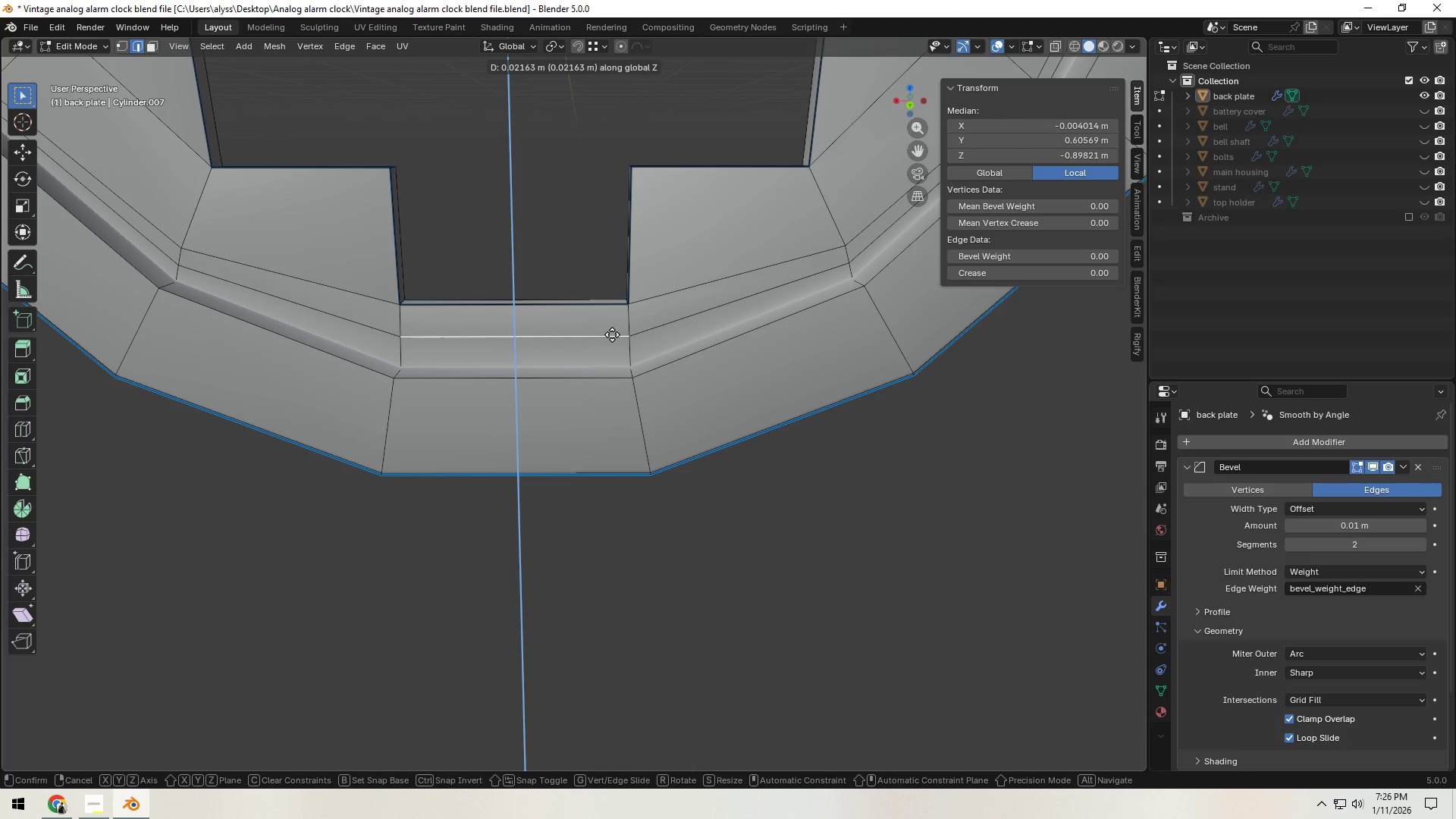 
left_click([612, 334])
 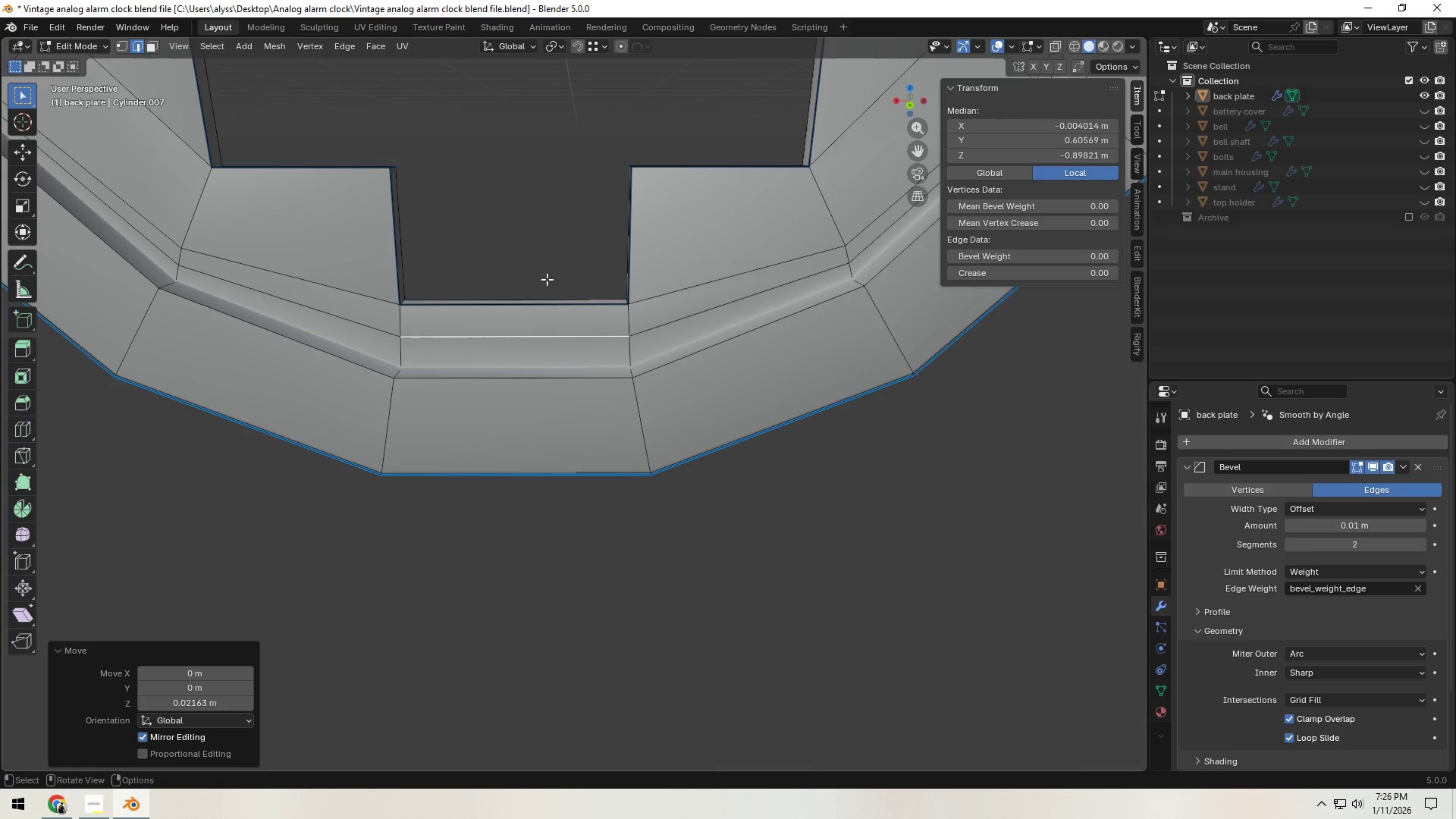 
double_click([540, 260])
 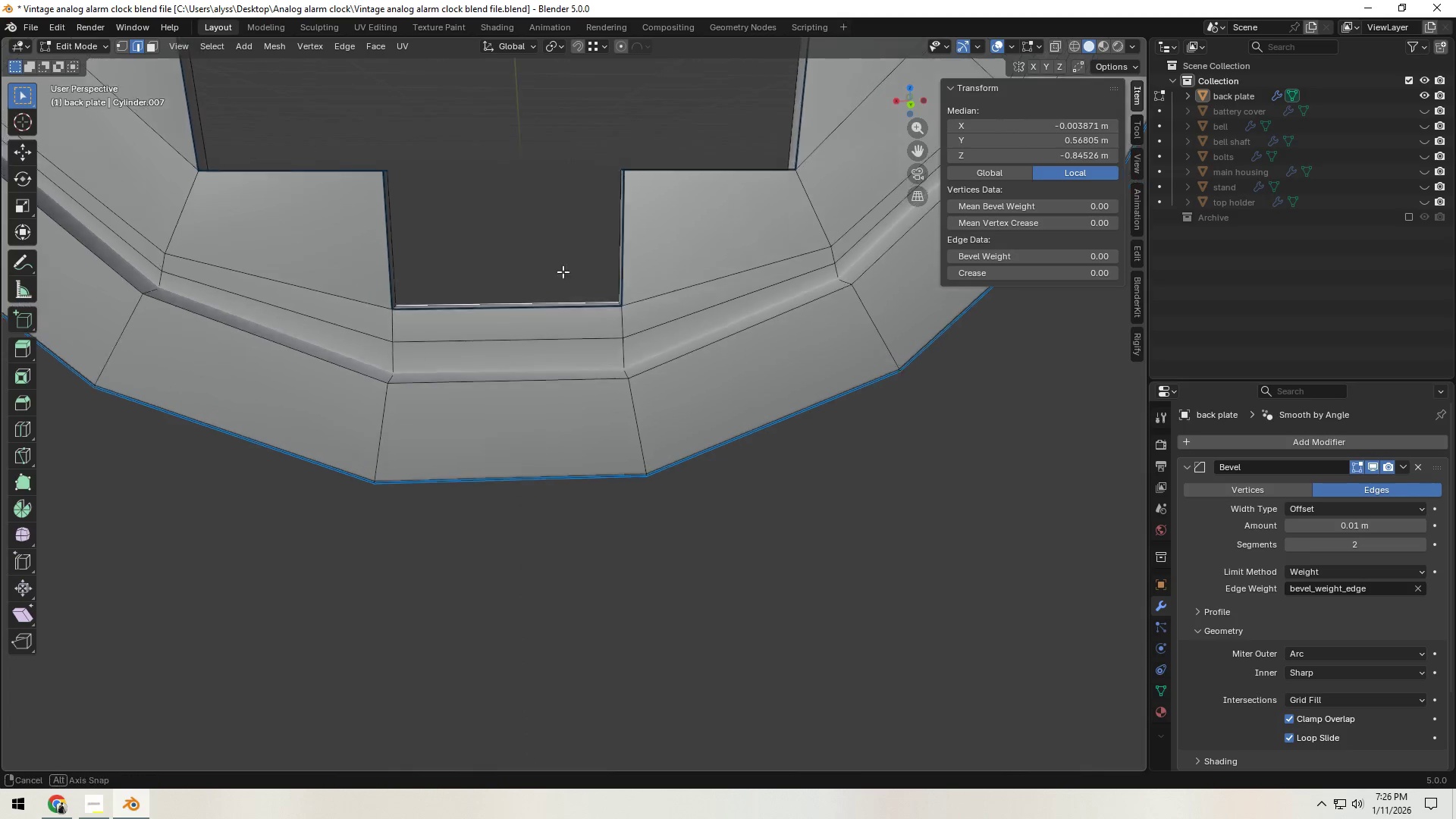 
key(Tab)
 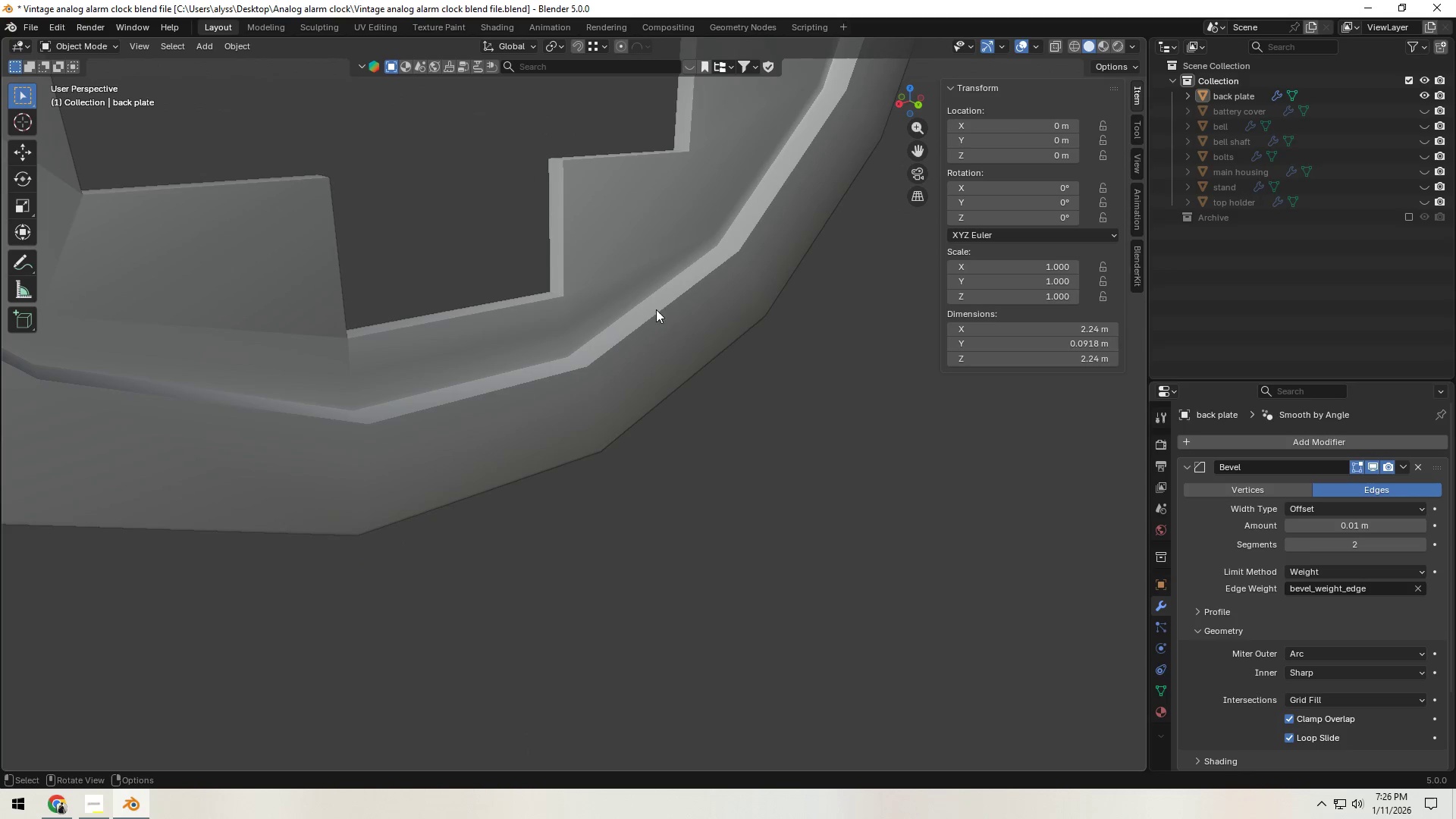 
key(Tab)
 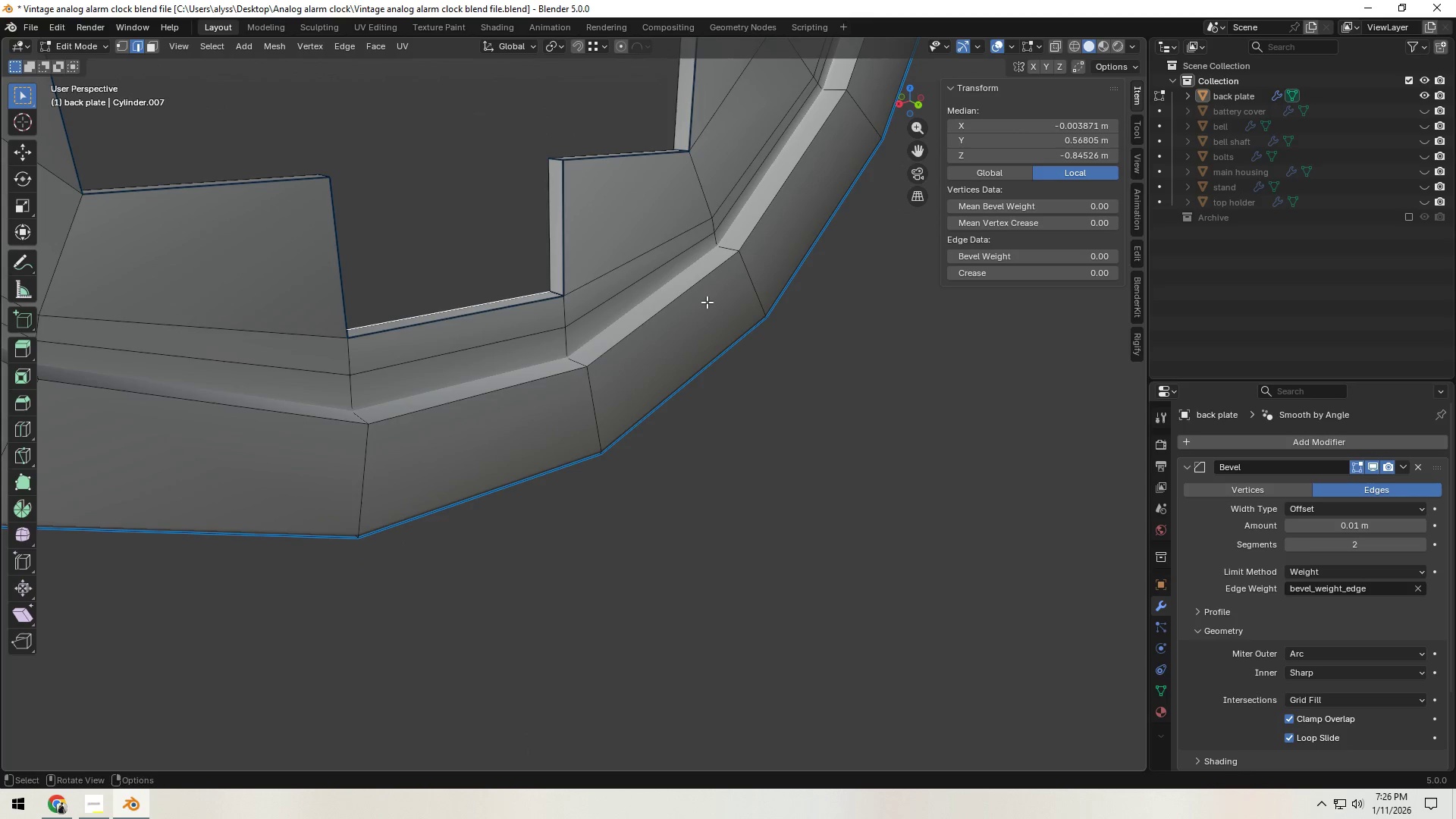 
hold_key(key=ShiftLeft, duration=0.31)
 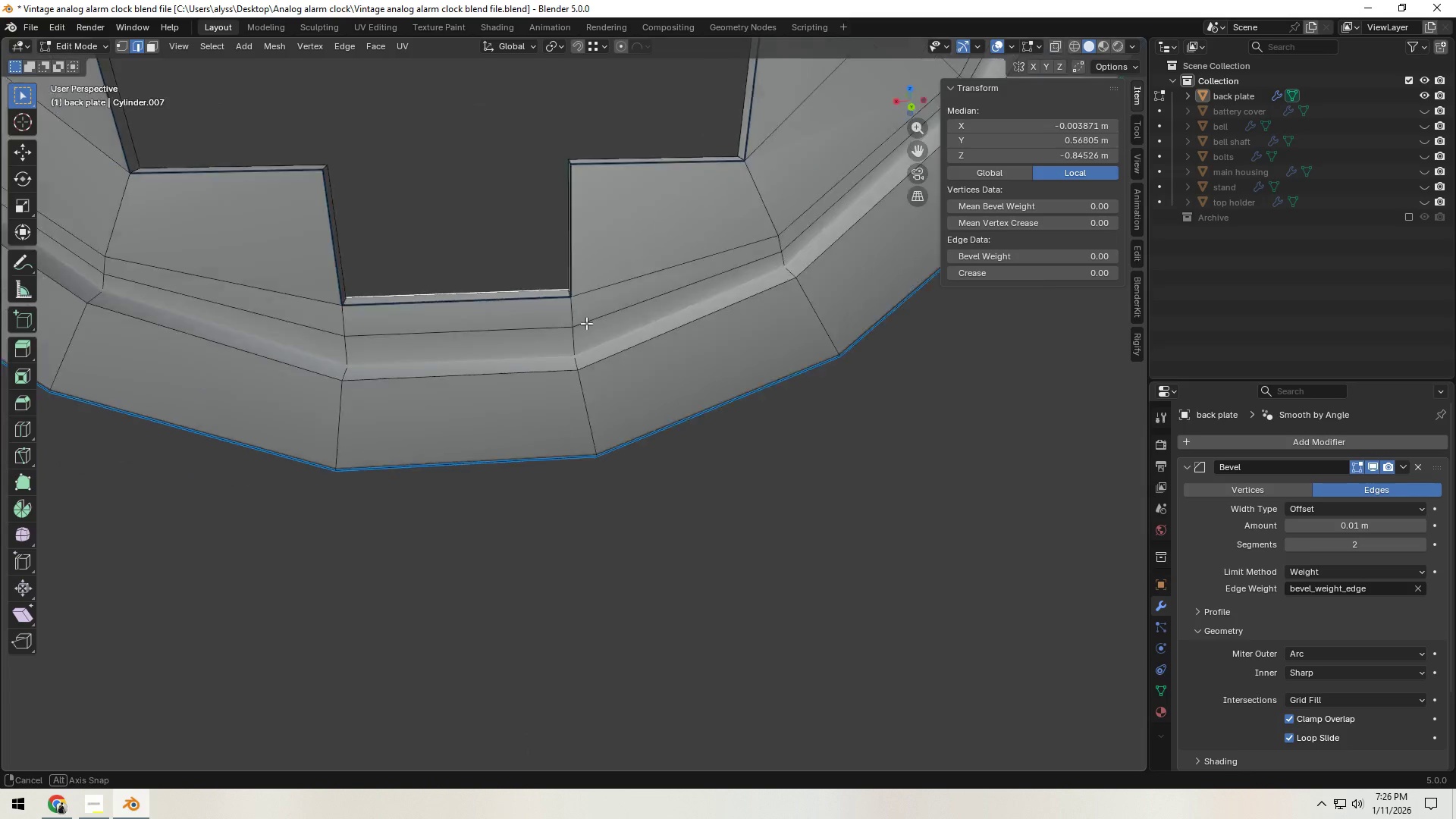 
hold_key(key=ShiftLeft, duration=0.53)
 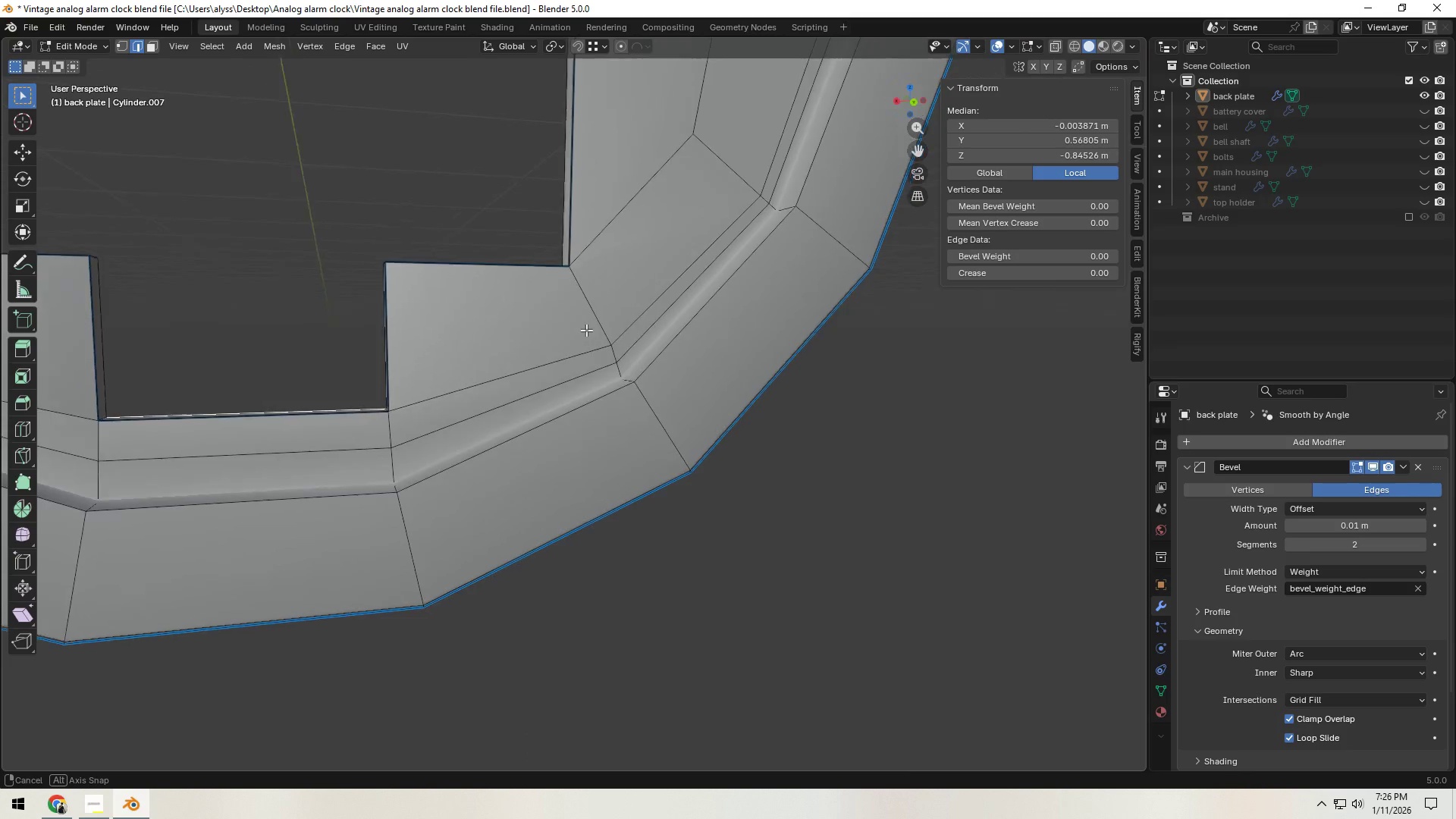 
hold_key(key=ShiftLeft, duration=1.5)
 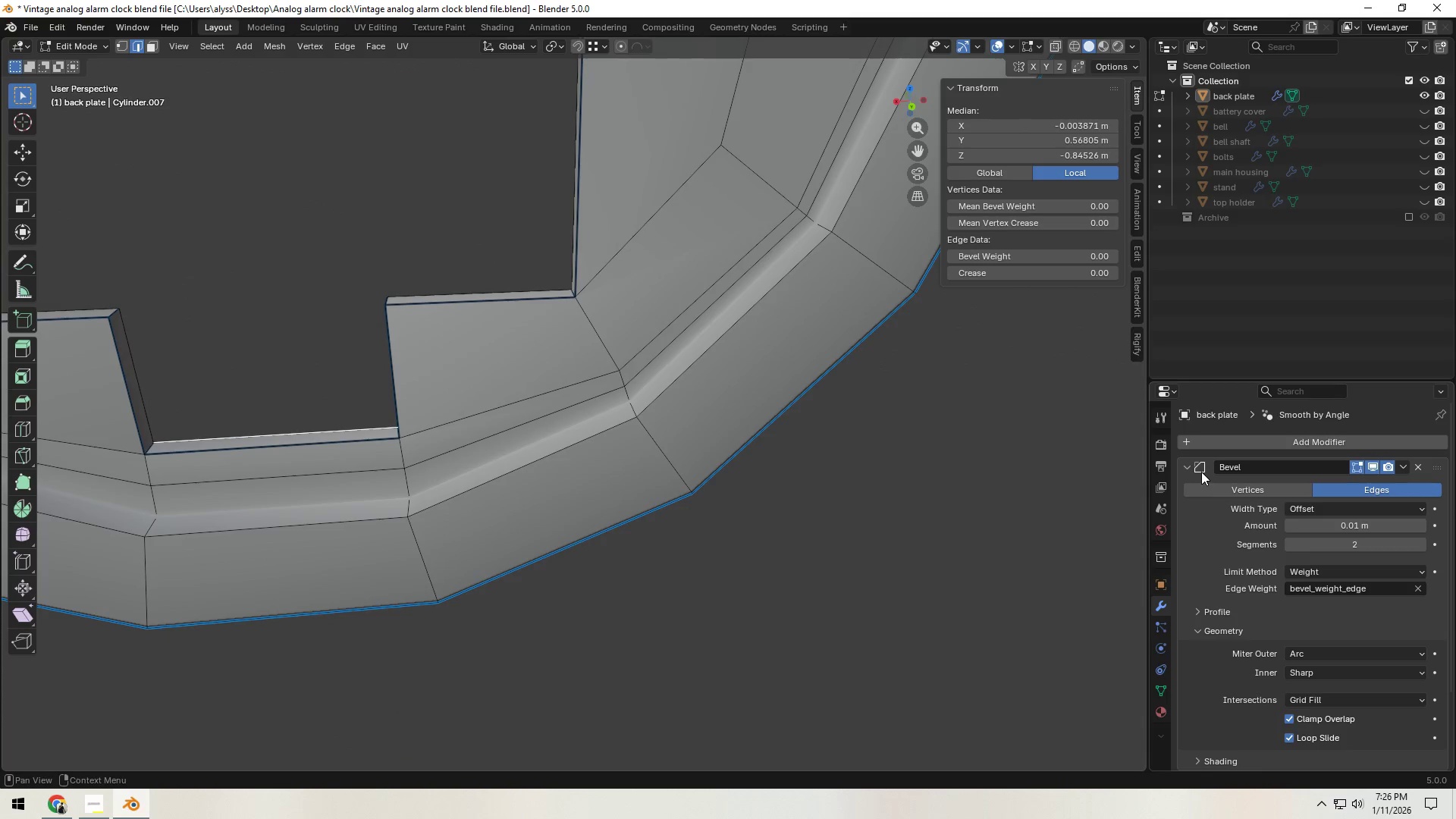 
scroll: coordinate [1258, 585], scroll_direction: down, amount: 5.0
 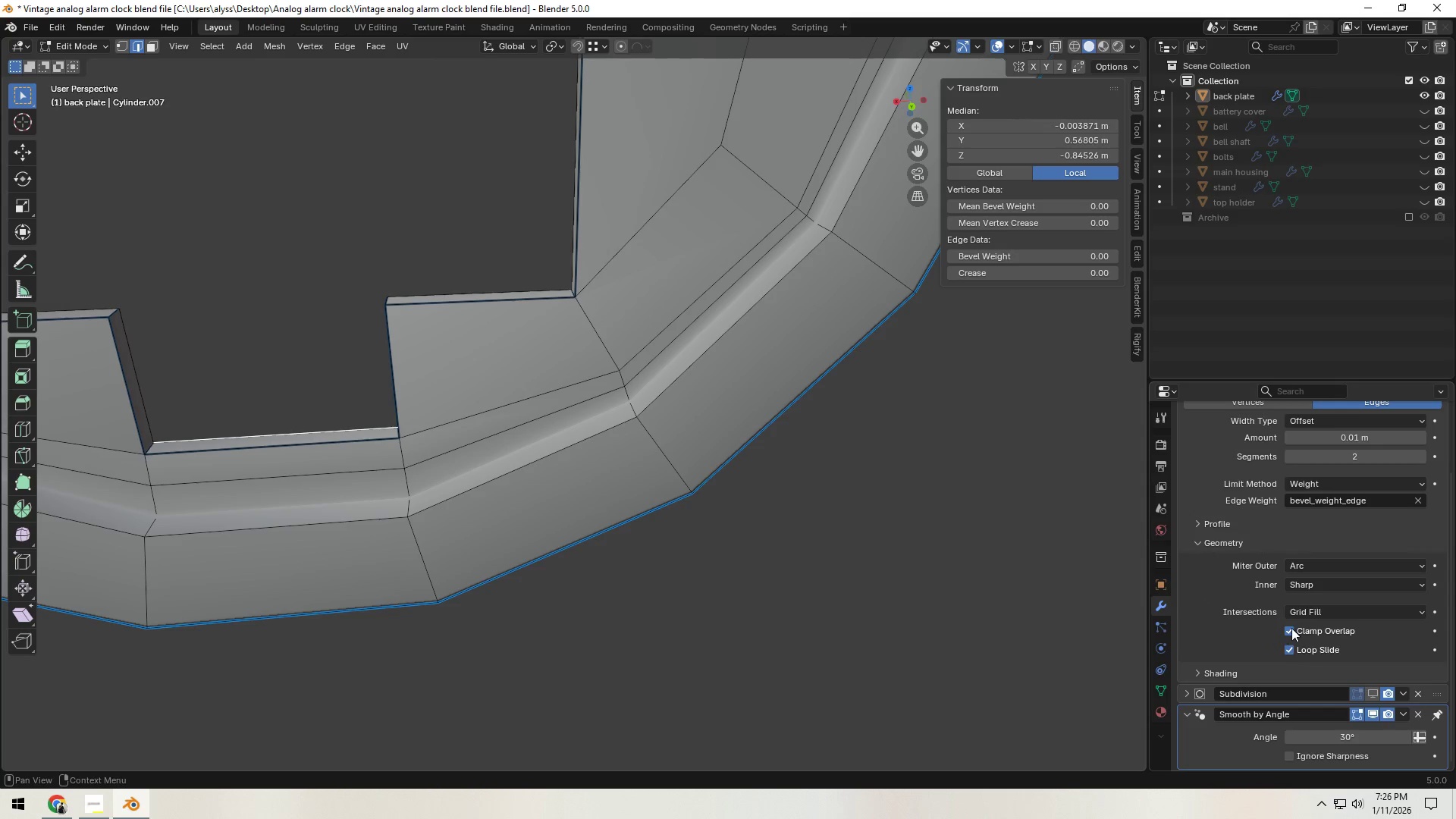 
left_click([1293, 628])
 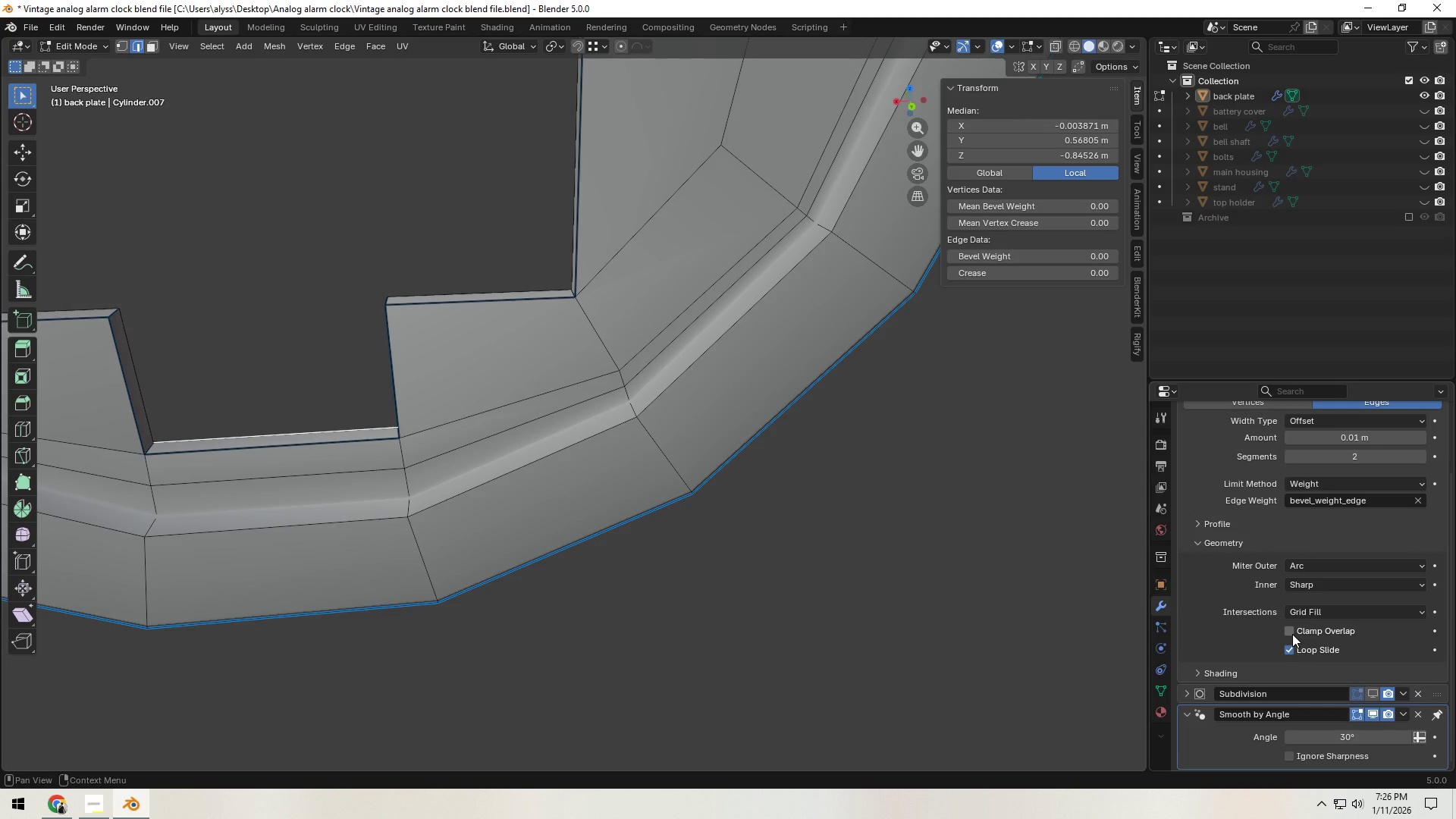 
left_click([1292, 632])
 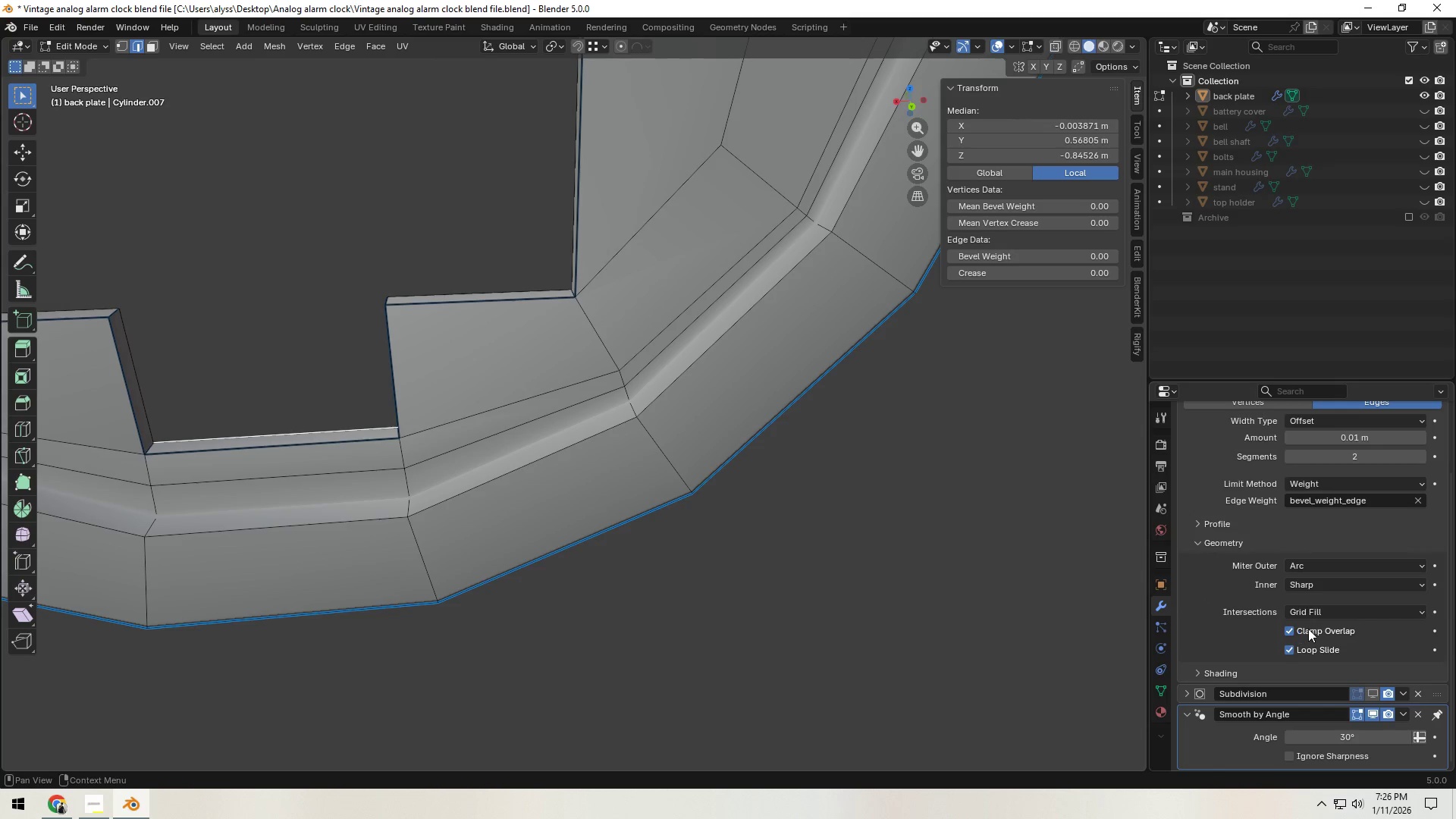 
mouse_move([1310, 620])
 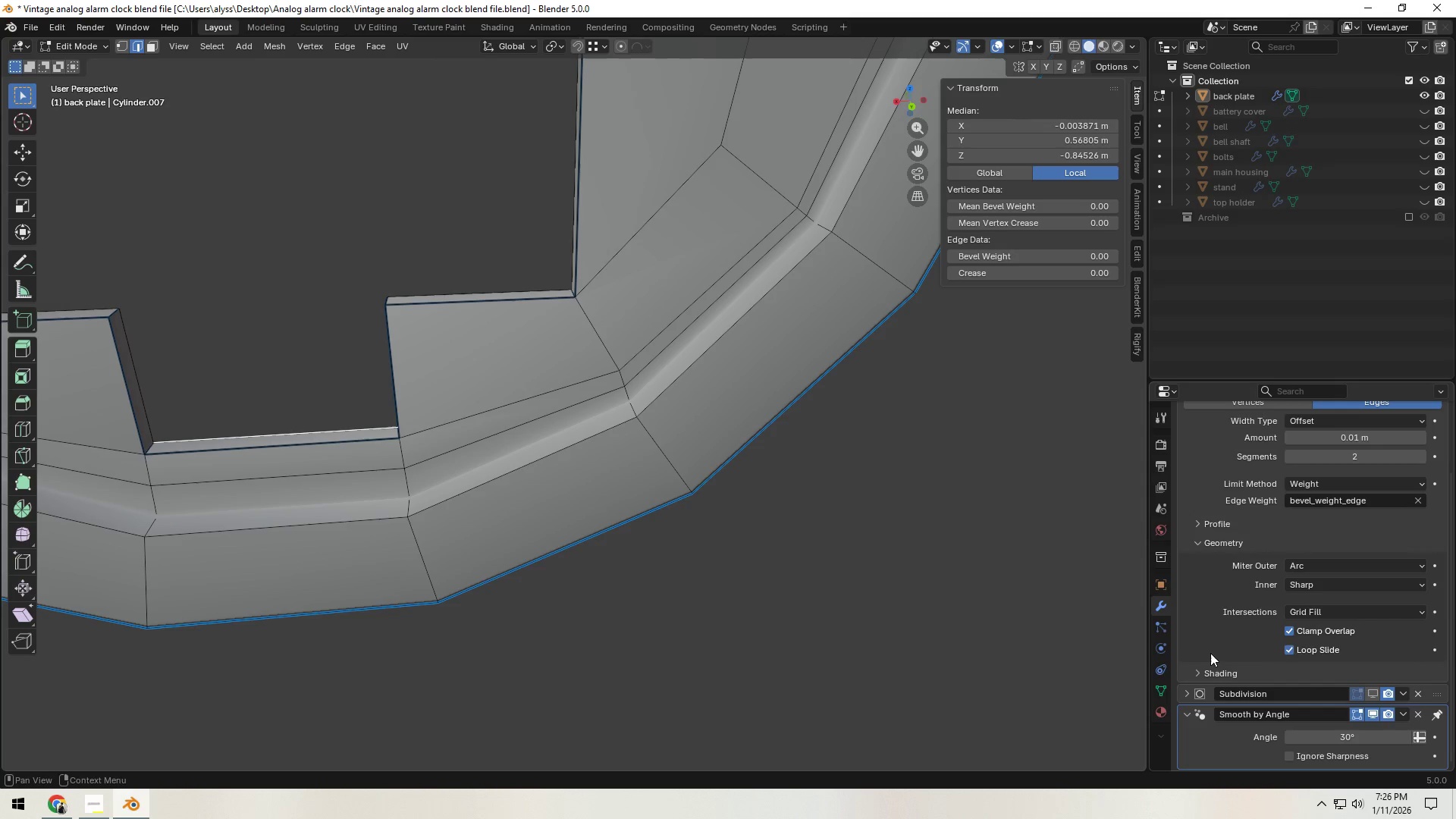 
scroll: coordinate [1217, 478], scroll_direction: up, amount: 4.0
 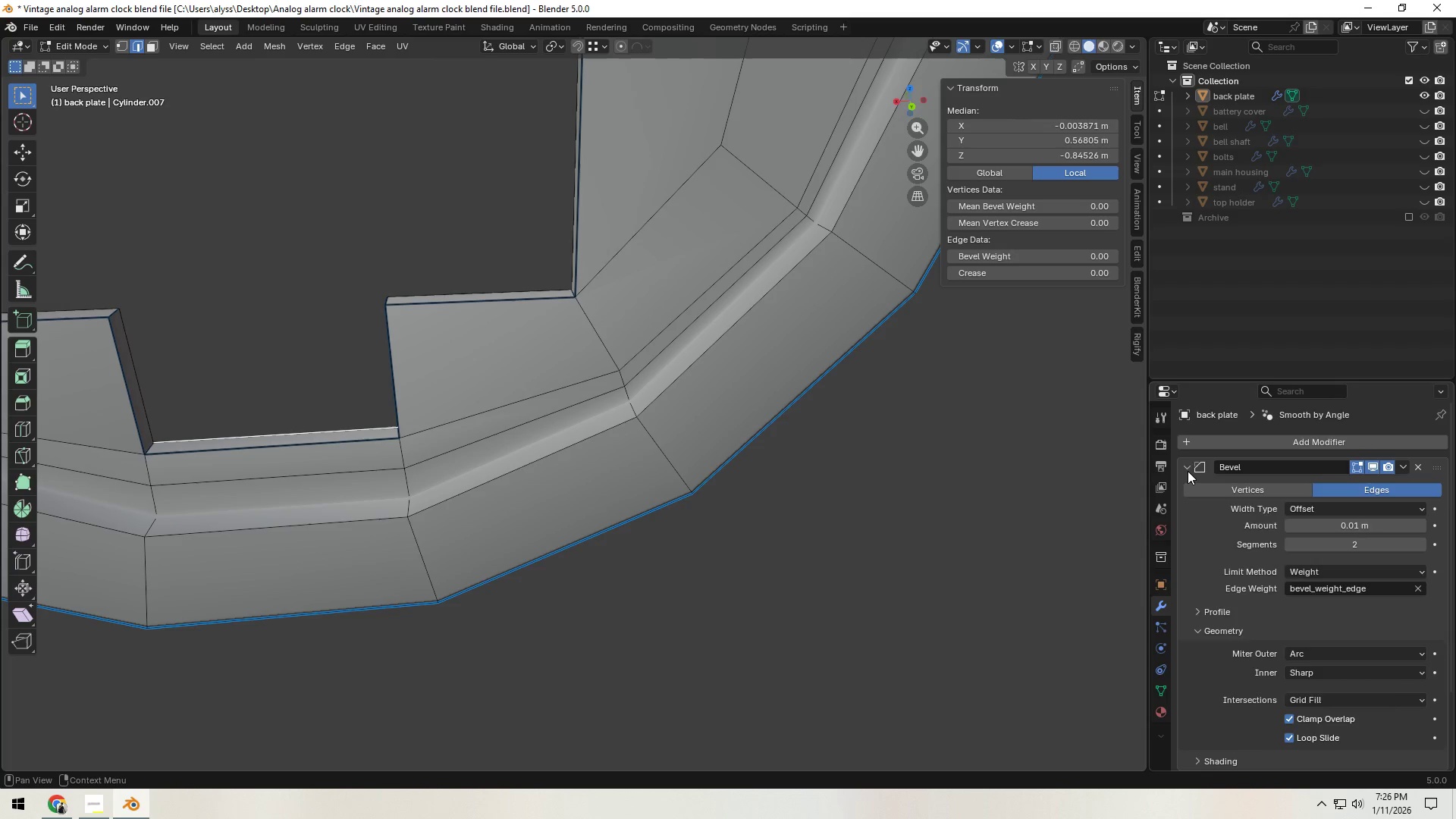 
left_click([1188, 470])
 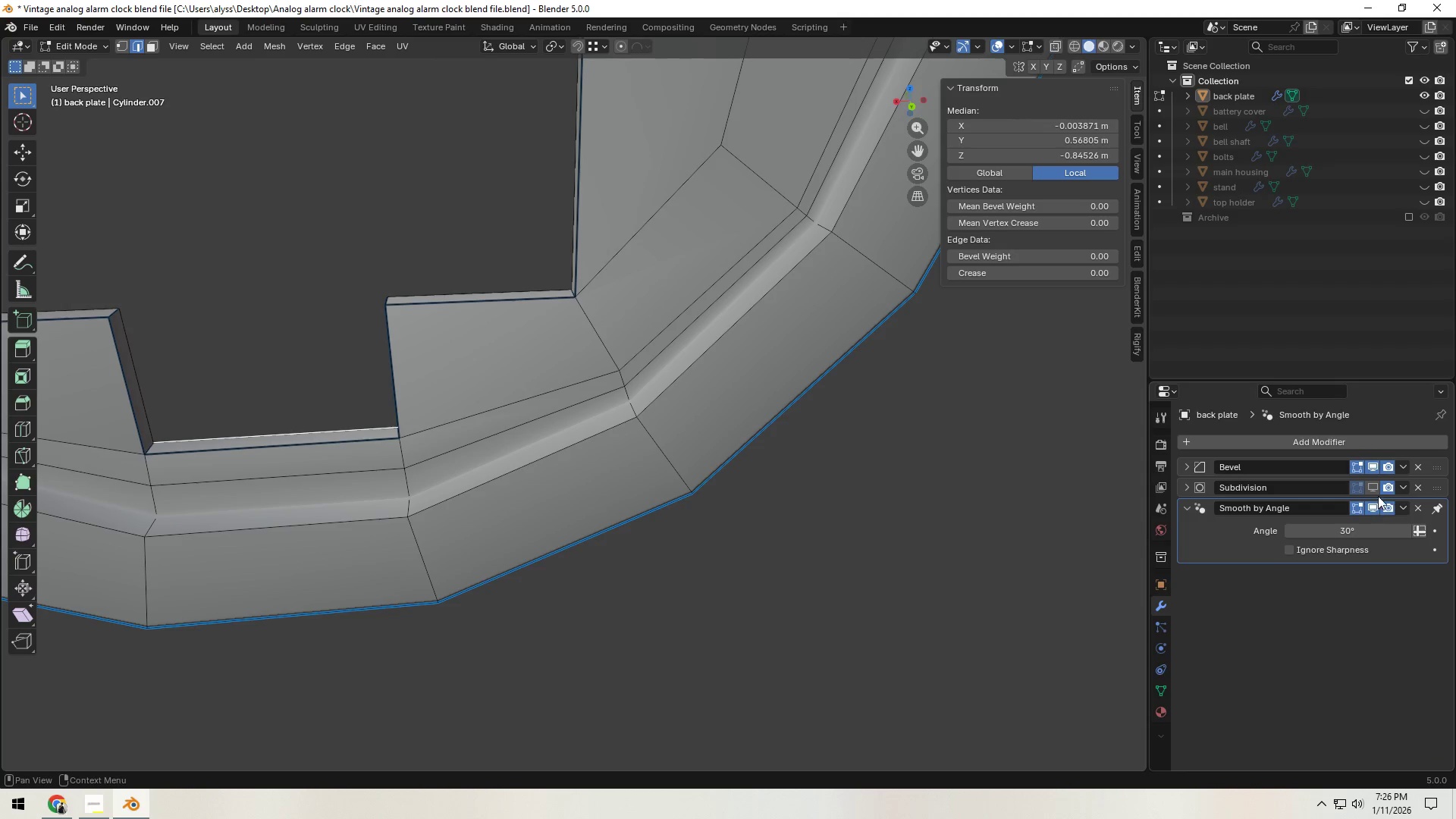 
left_click([1376, 491])
 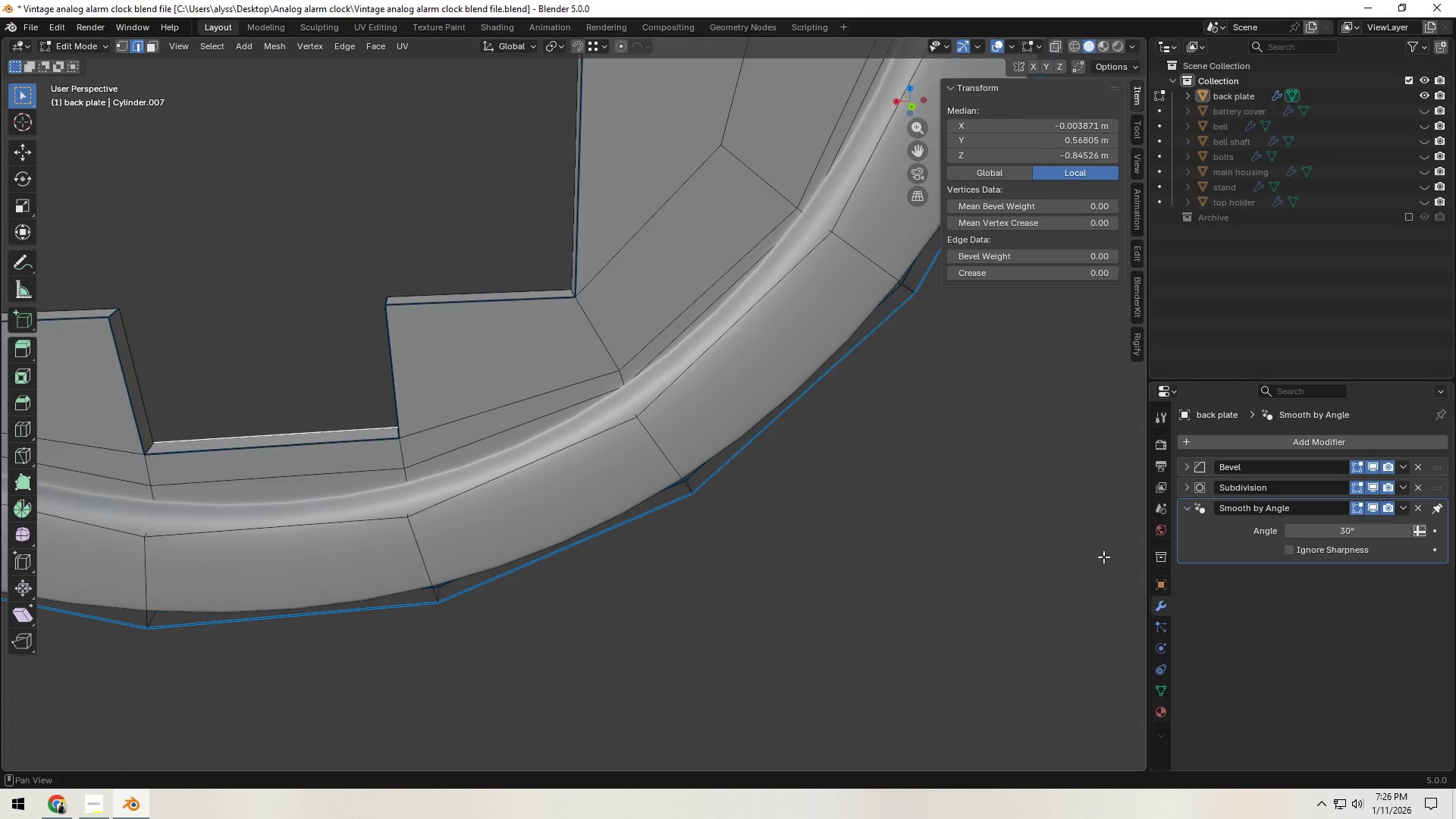 
left_click([926, 573])
 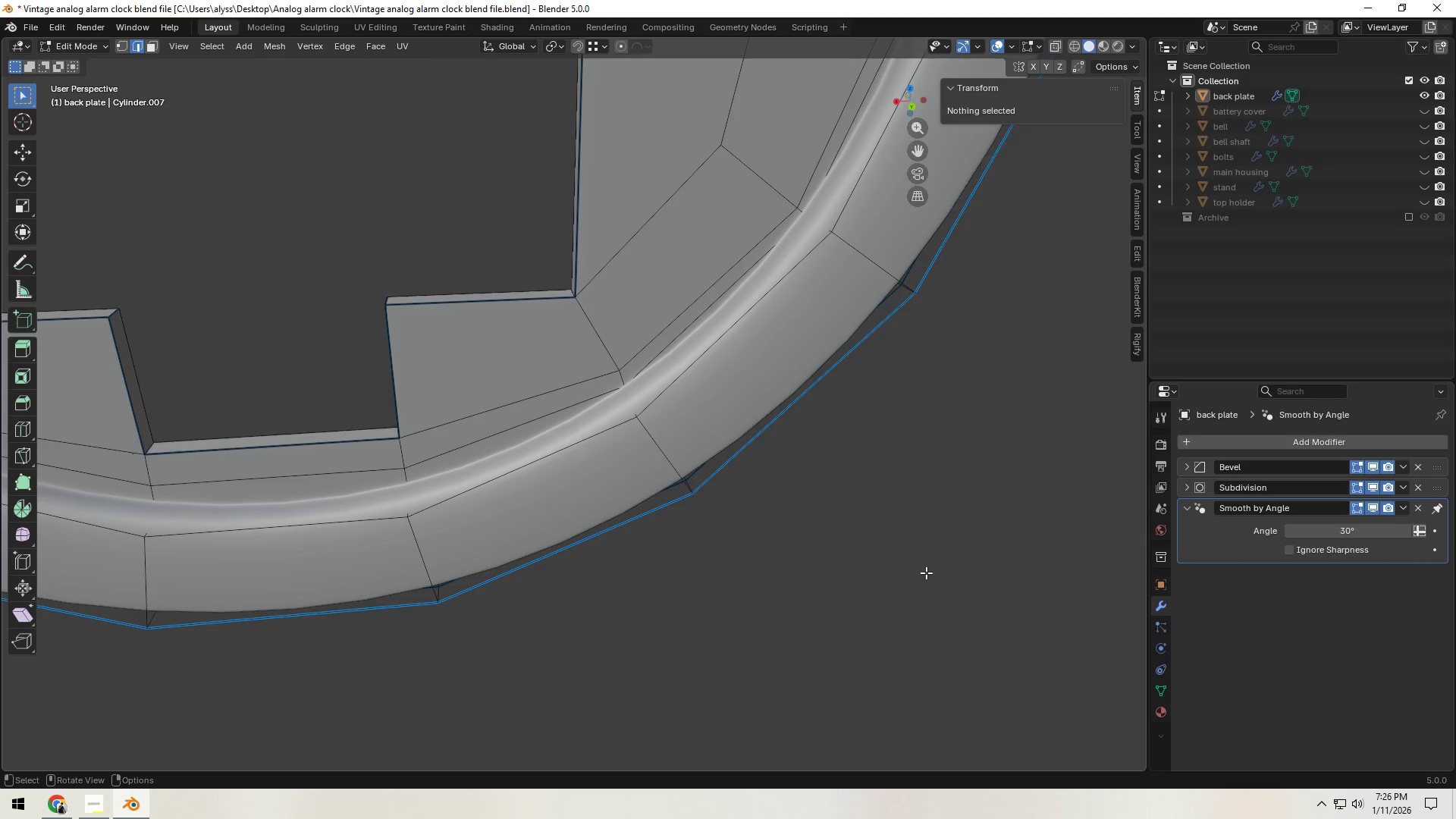 
key(Tab)
 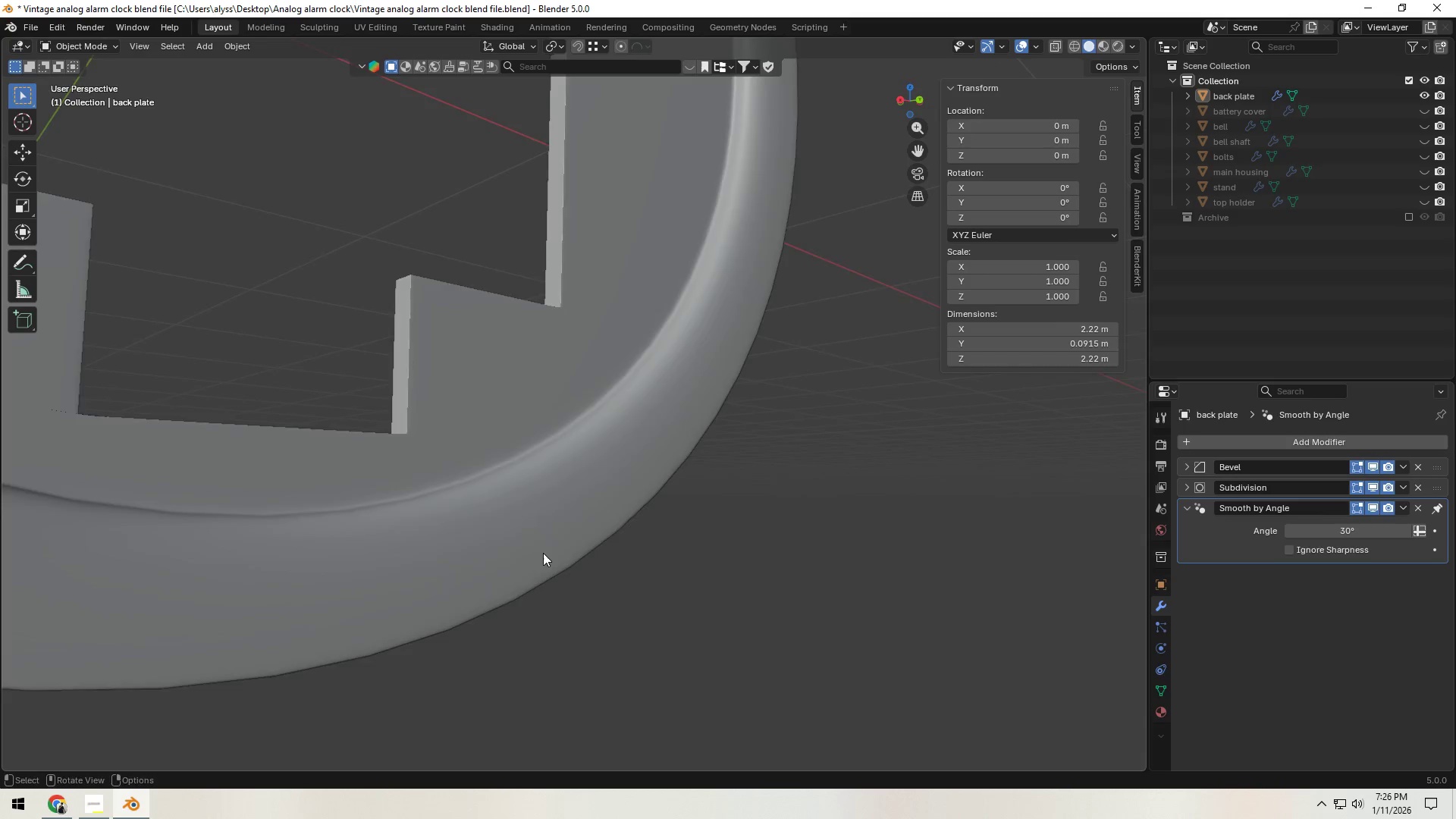 
hold_key(key=ShiftLeft, duration=0.33)
 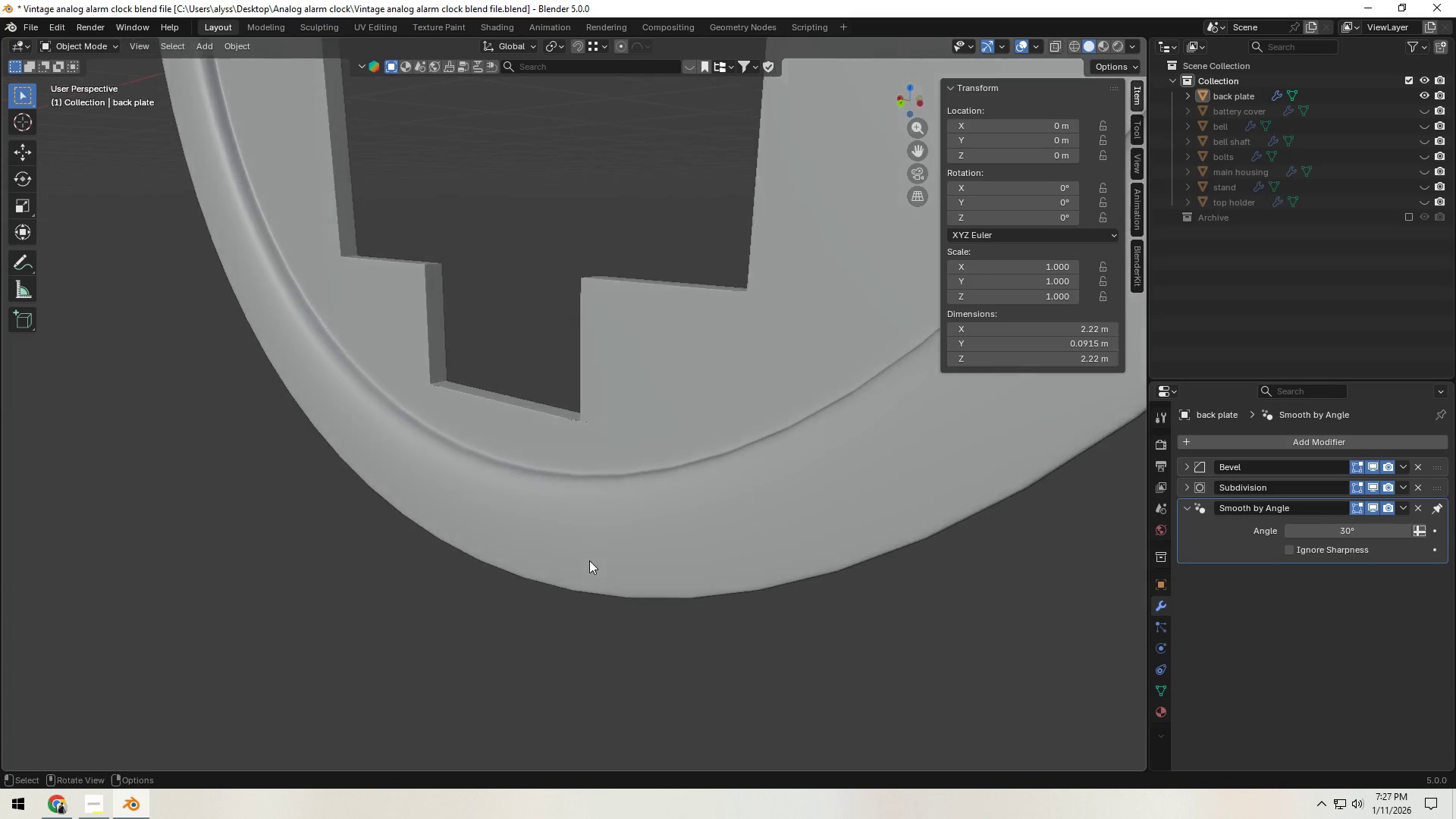 
scroll: coordinate [602, 555], scroll_direction: up, amount: 8.0
 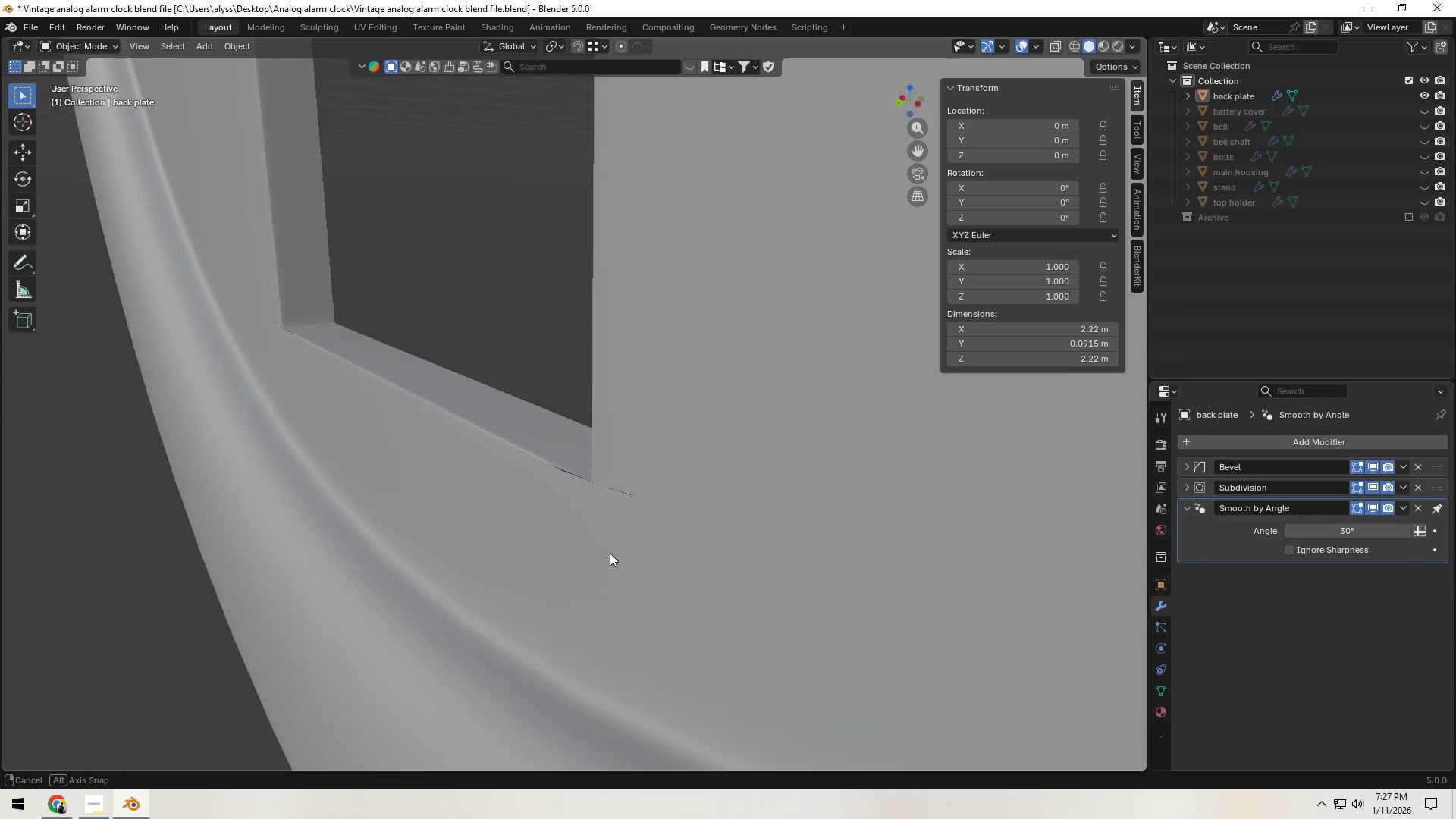 
left_click([626, 531])
 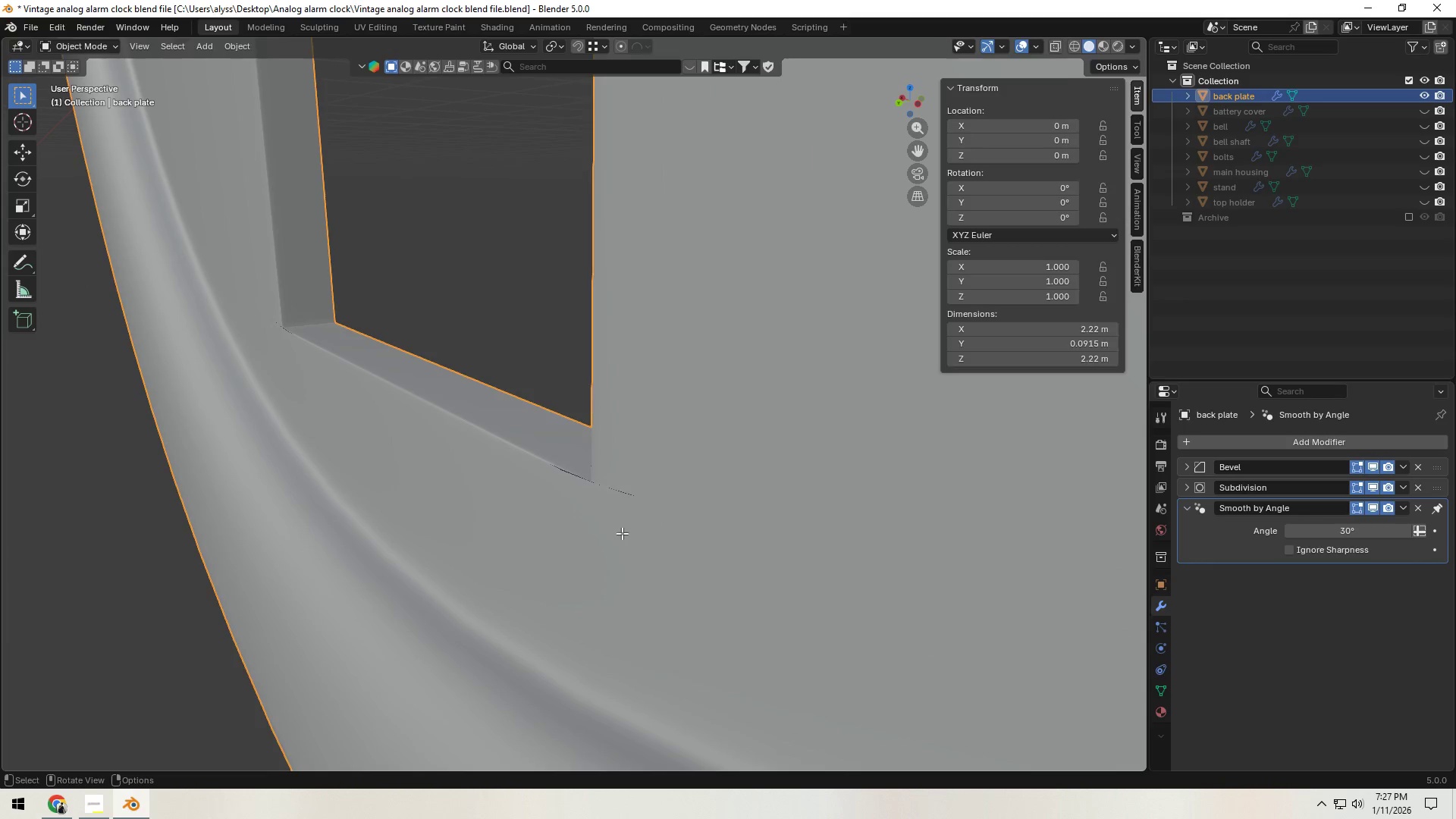 
key(Tab)
 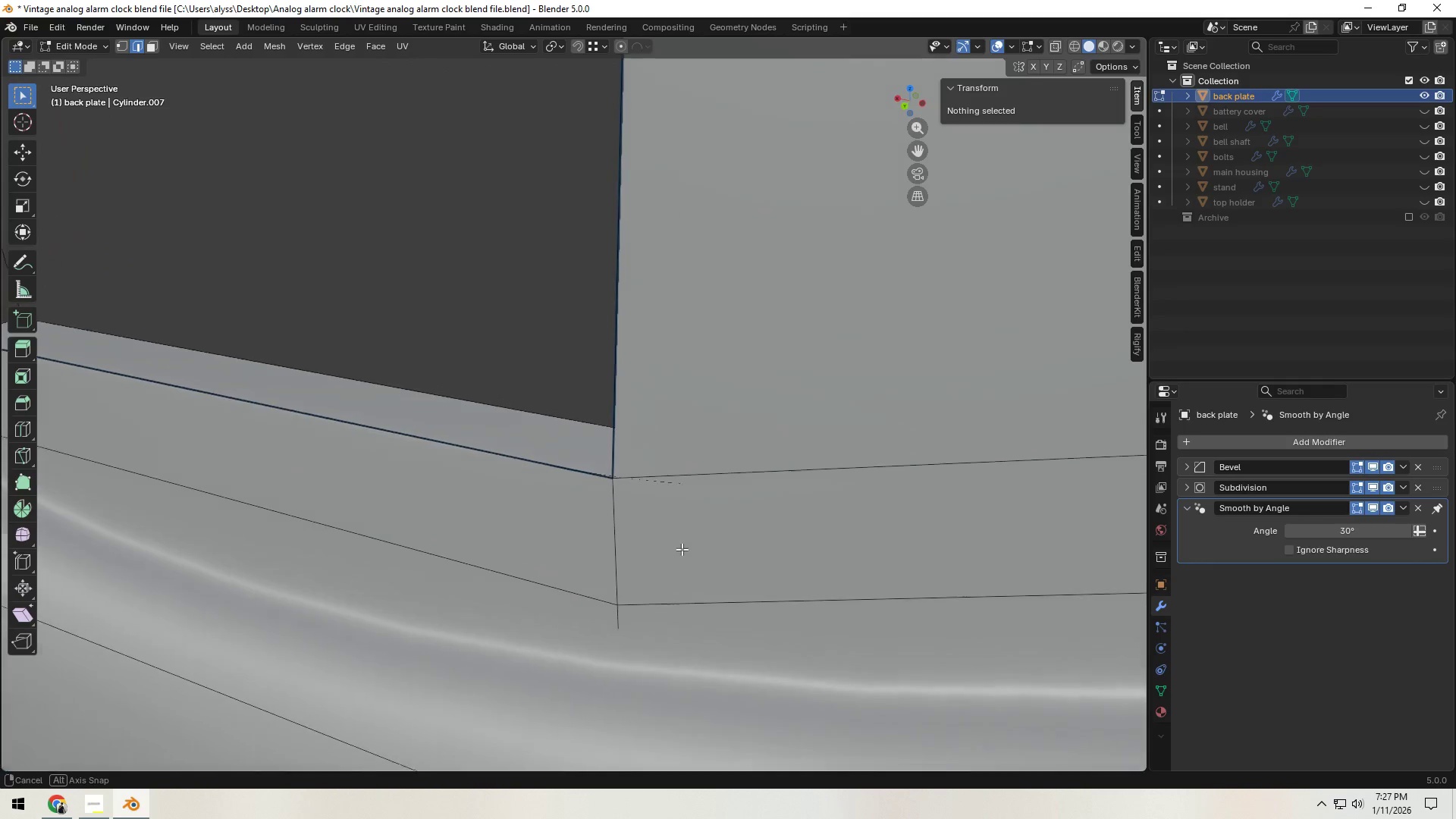 
type(11)
 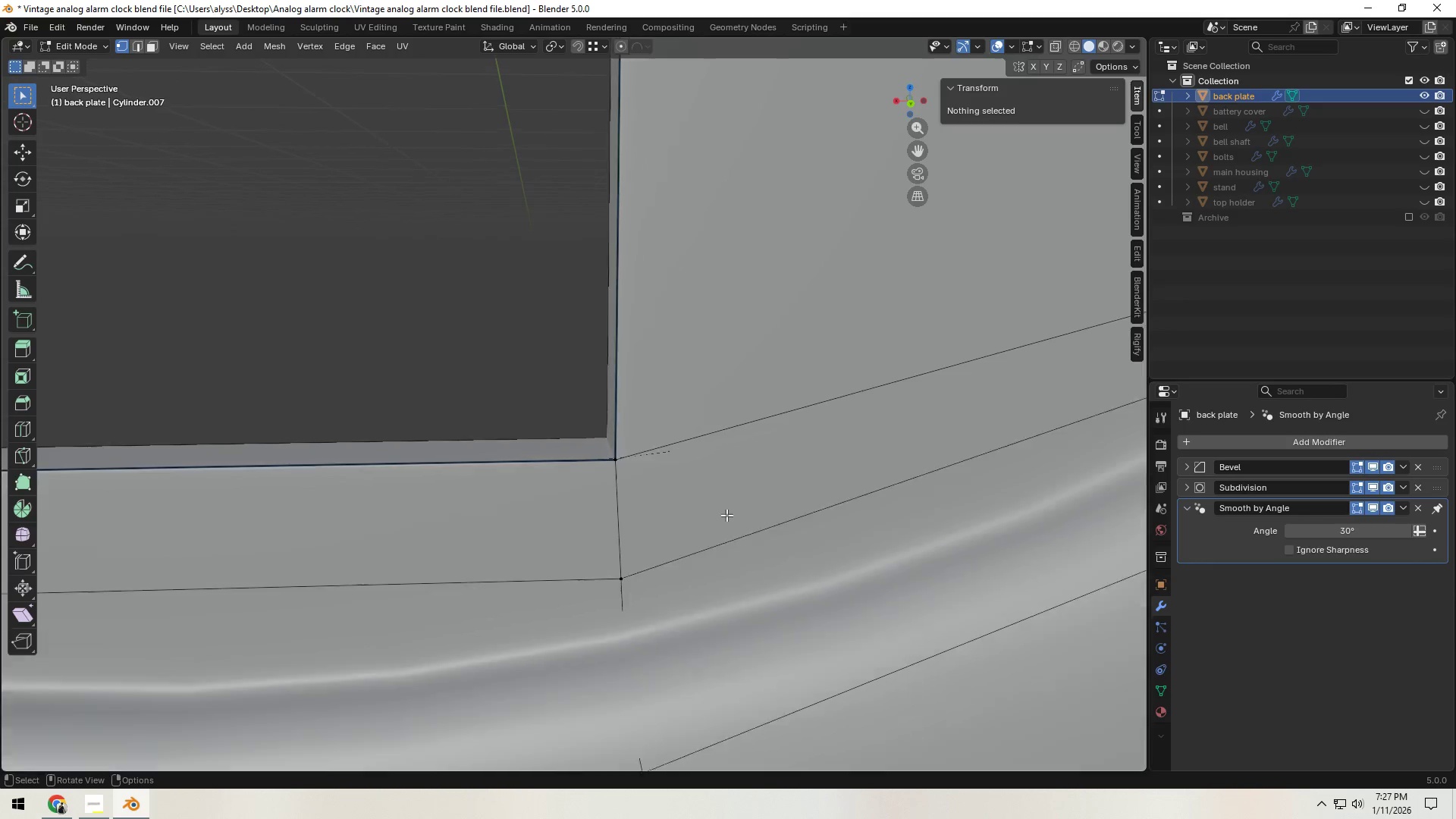 
scroll: coordinate [726, 515], scroll_direction: down, amount: 5.0
 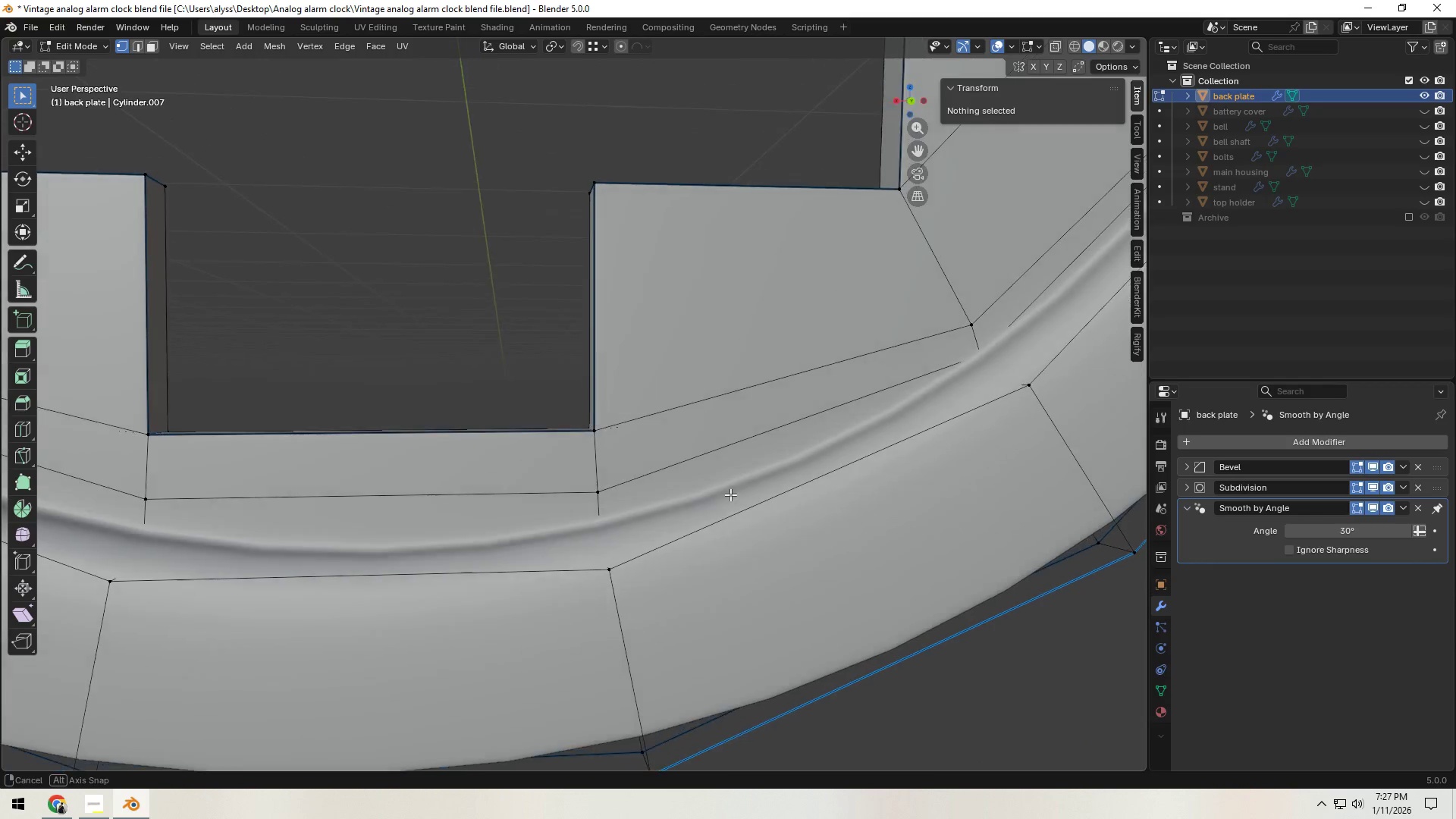 
hold_key(key=ShiftLeft, duration=0.45)
 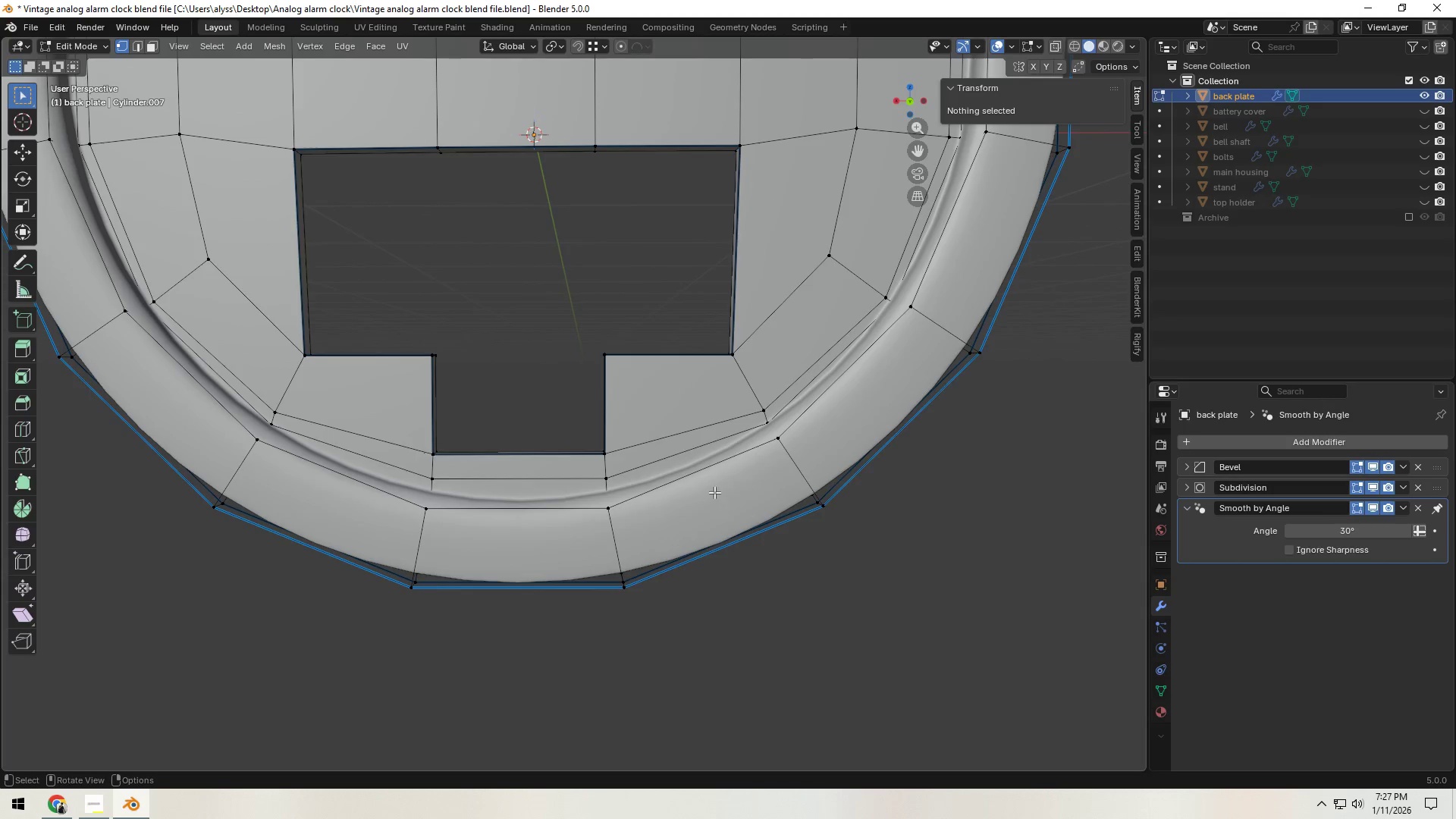 
scroll: coordinate [730, 494], scroll_direction: down, amount: 5.0
 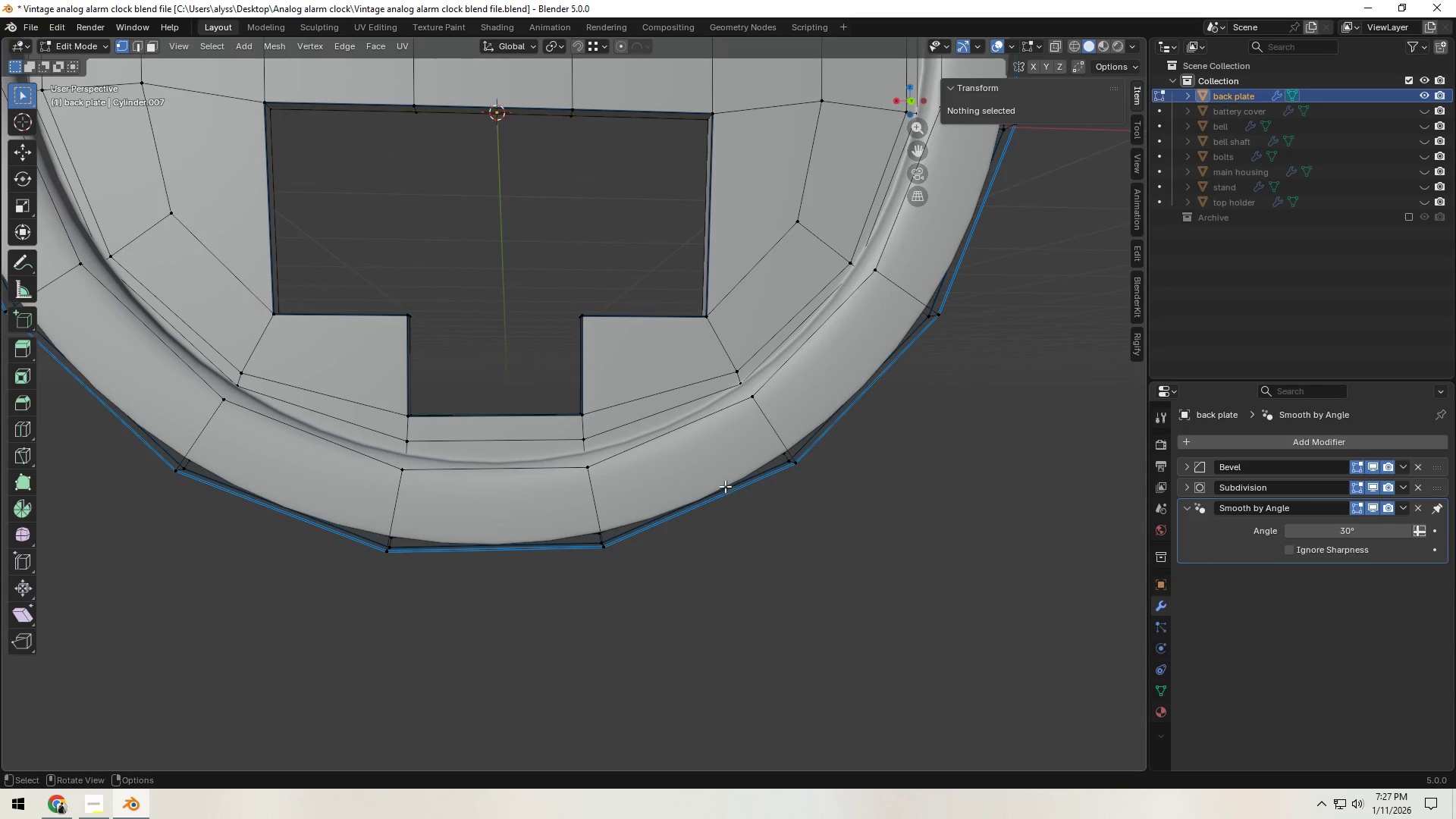 
key(Control+ControlLeft)
 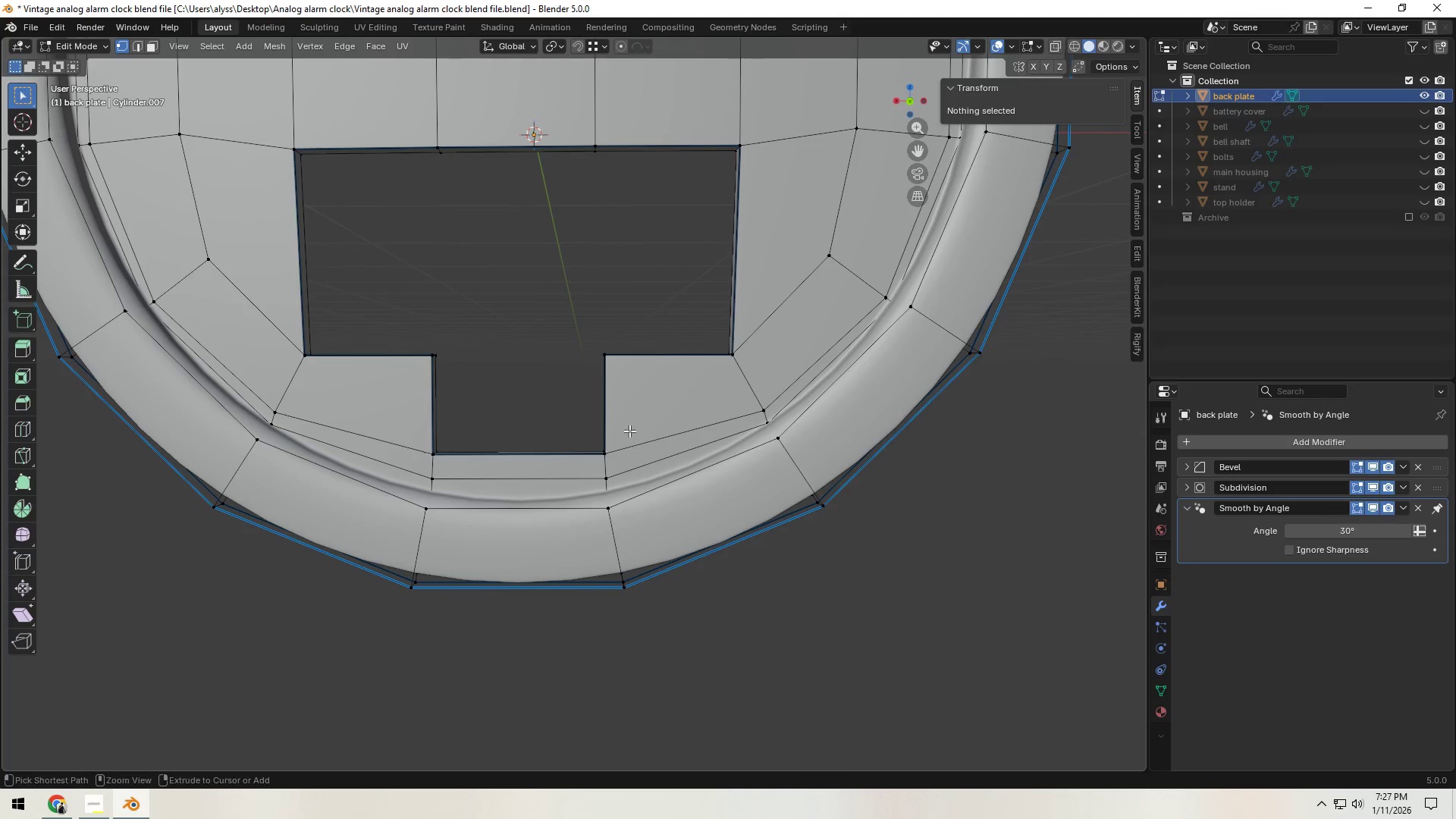 
key(Control+R)
 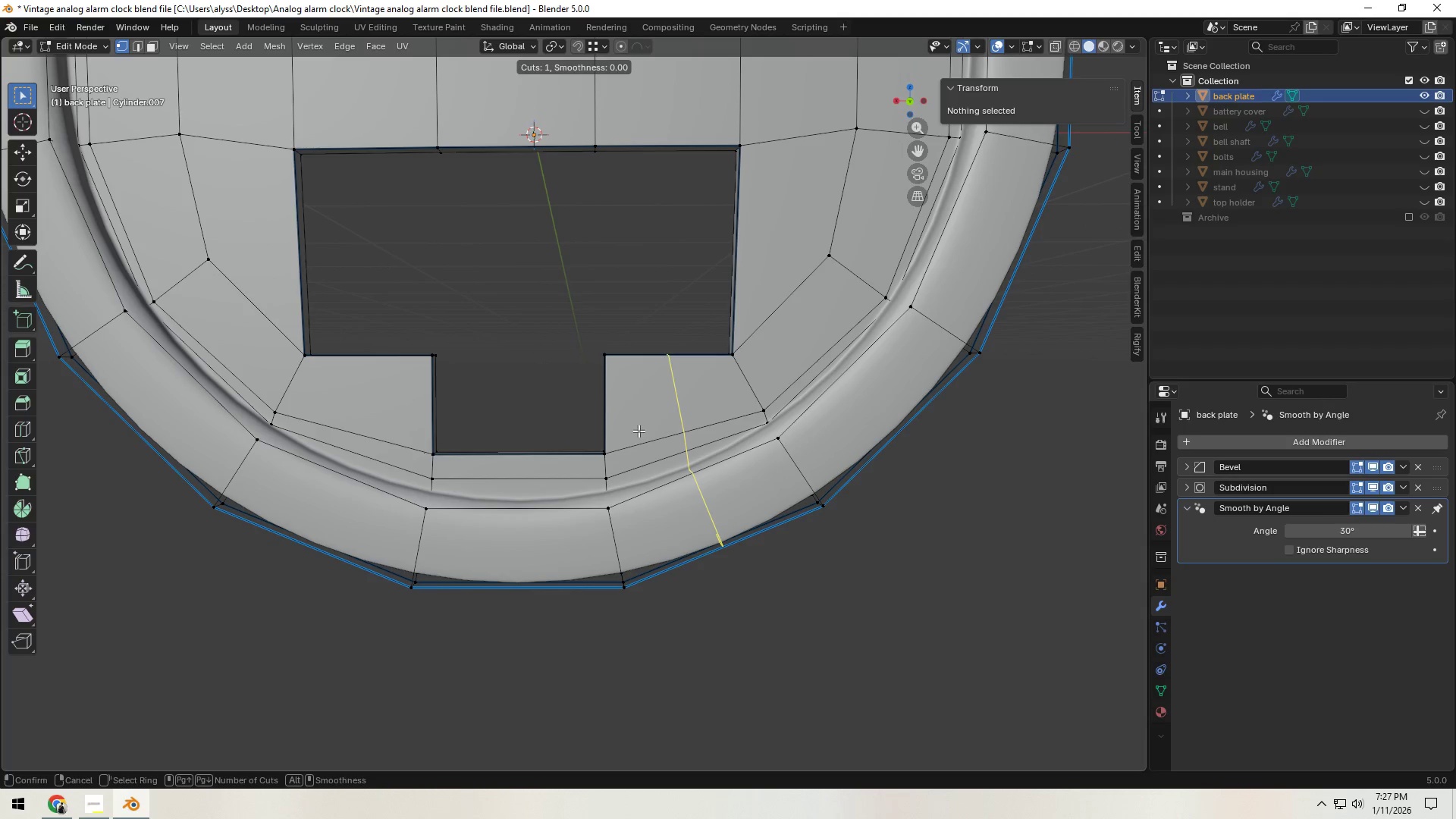 
right_click([650, 428])
 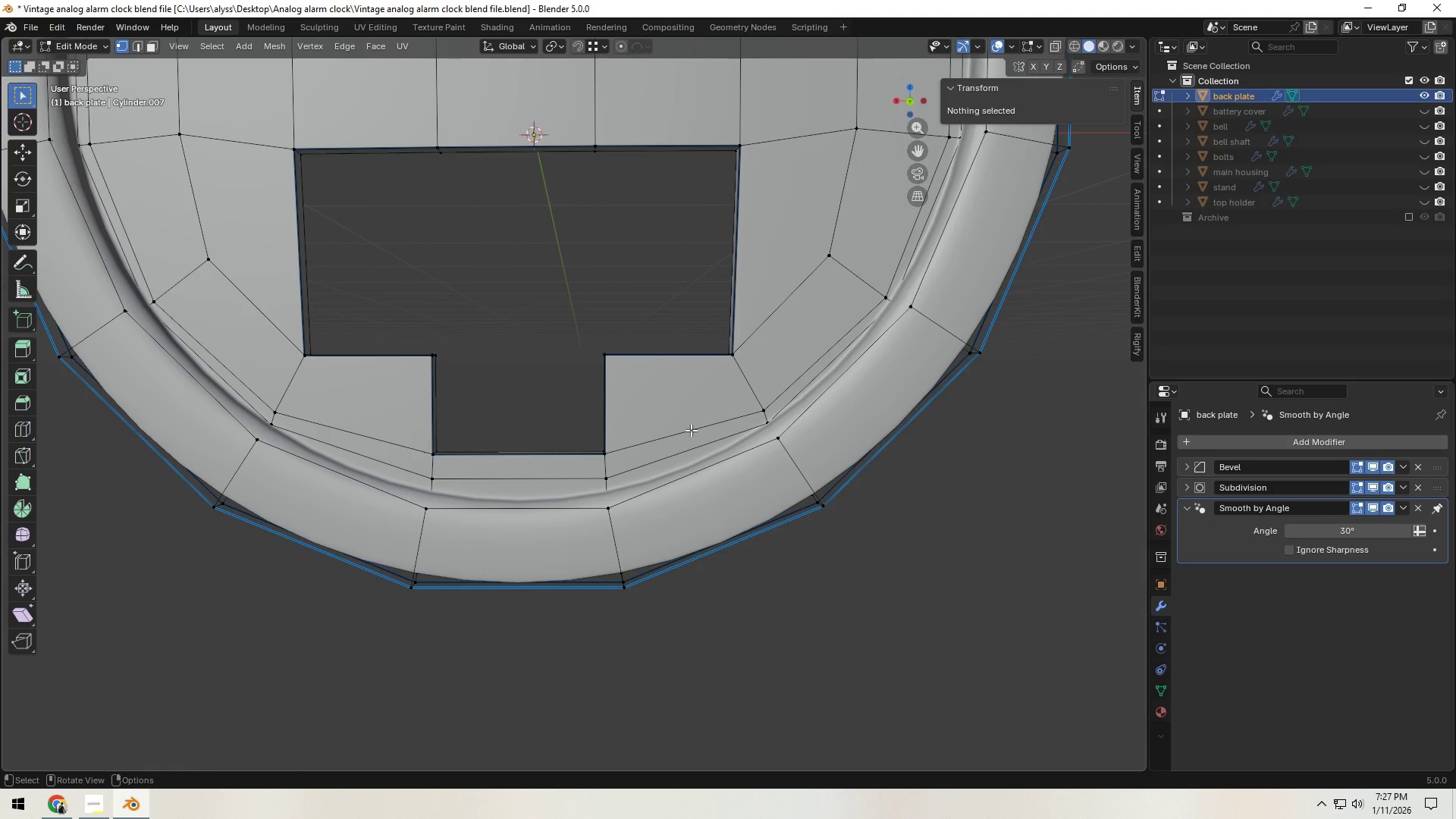 
wait(9.36)
 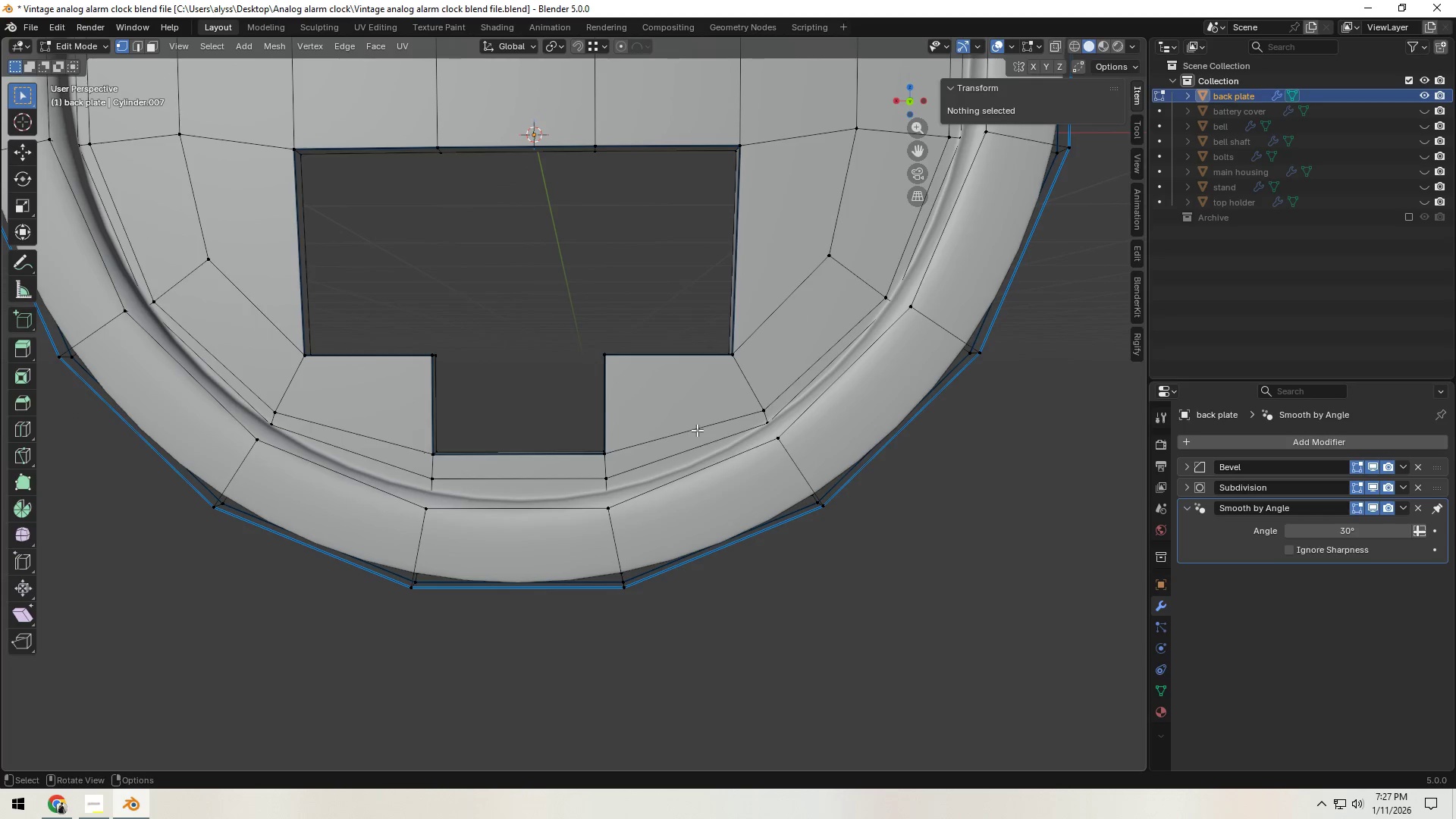 
hold_key(key=ShiftLeft, duration=0.52)
 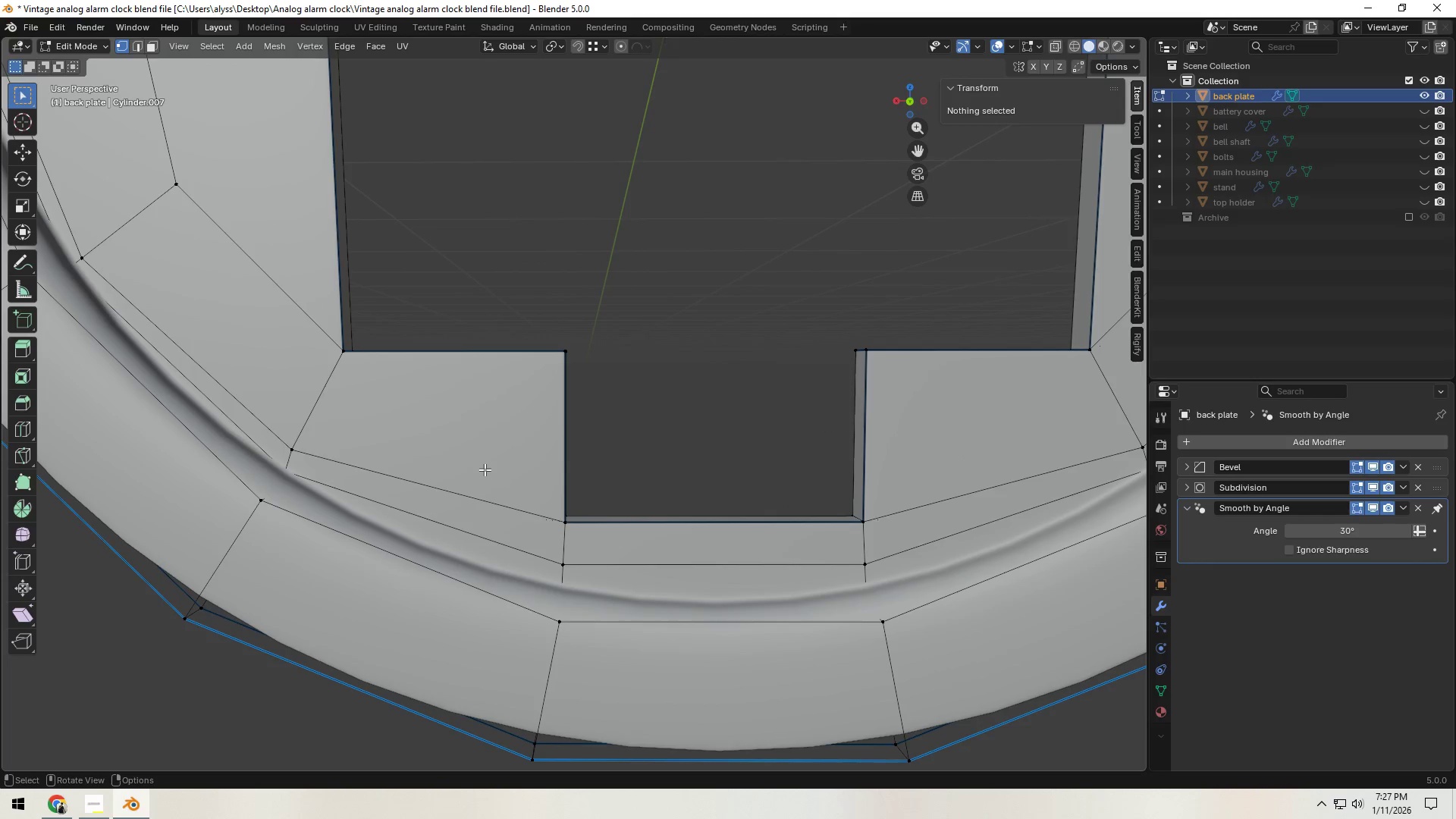 
scroll: coordinate [697, 430], scroll_direction: none, amount: 0.0
 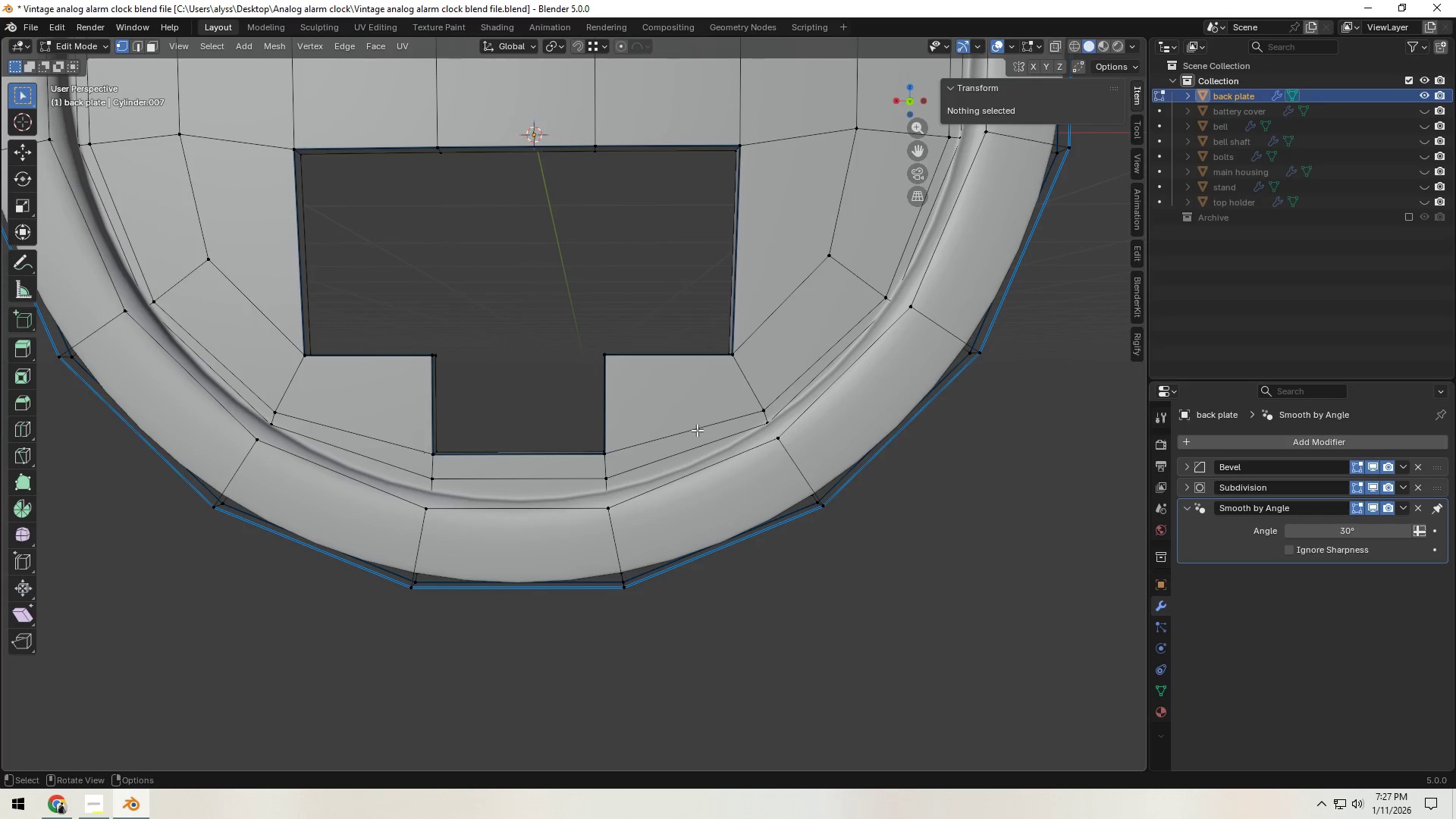 
hold_key(key=ShiftLeft, duration=5.67)
scroll: coordinate [485, 469], scroll_direction: up, amount: 3.0
 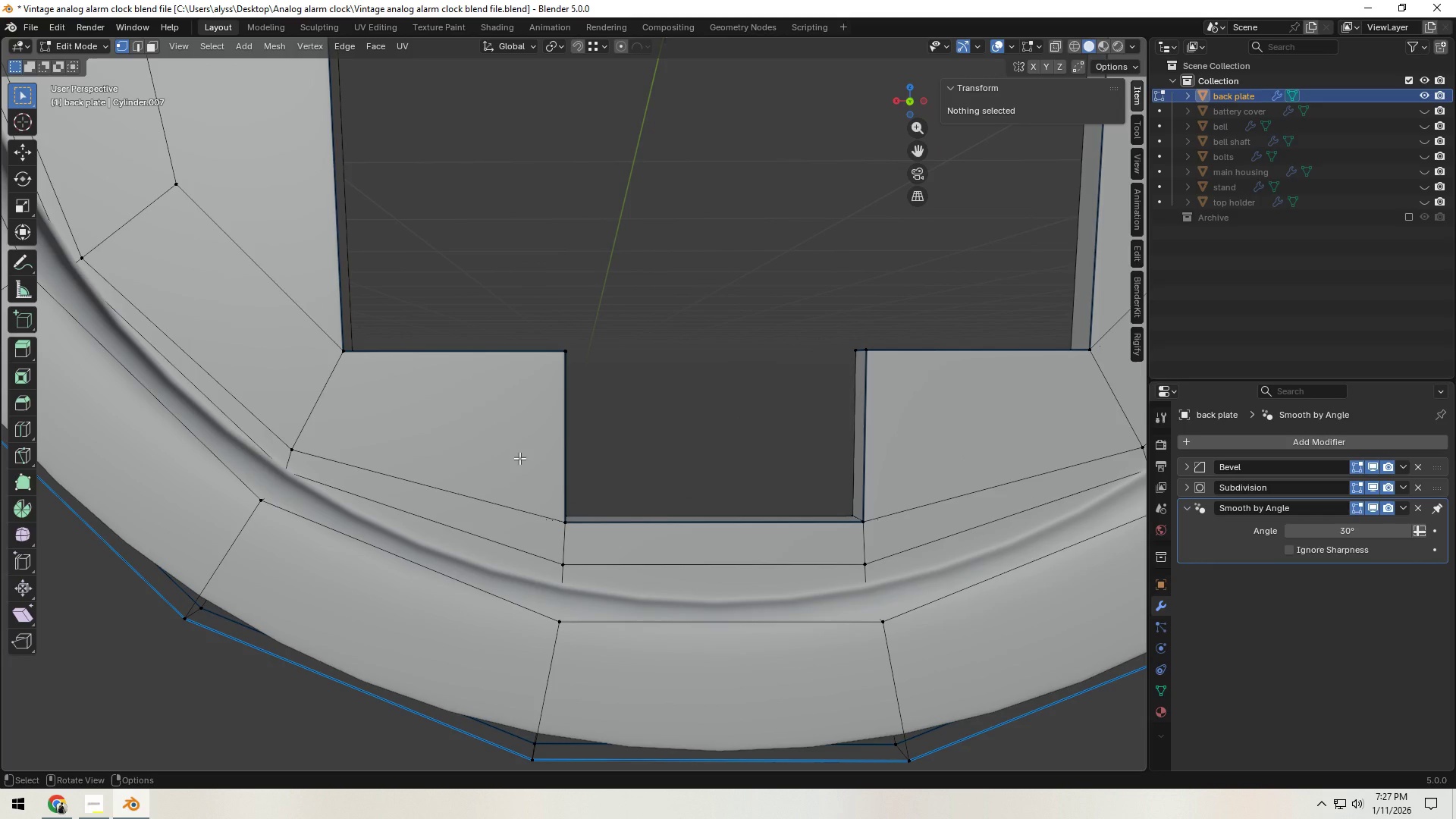 
left_click([519, 458])
 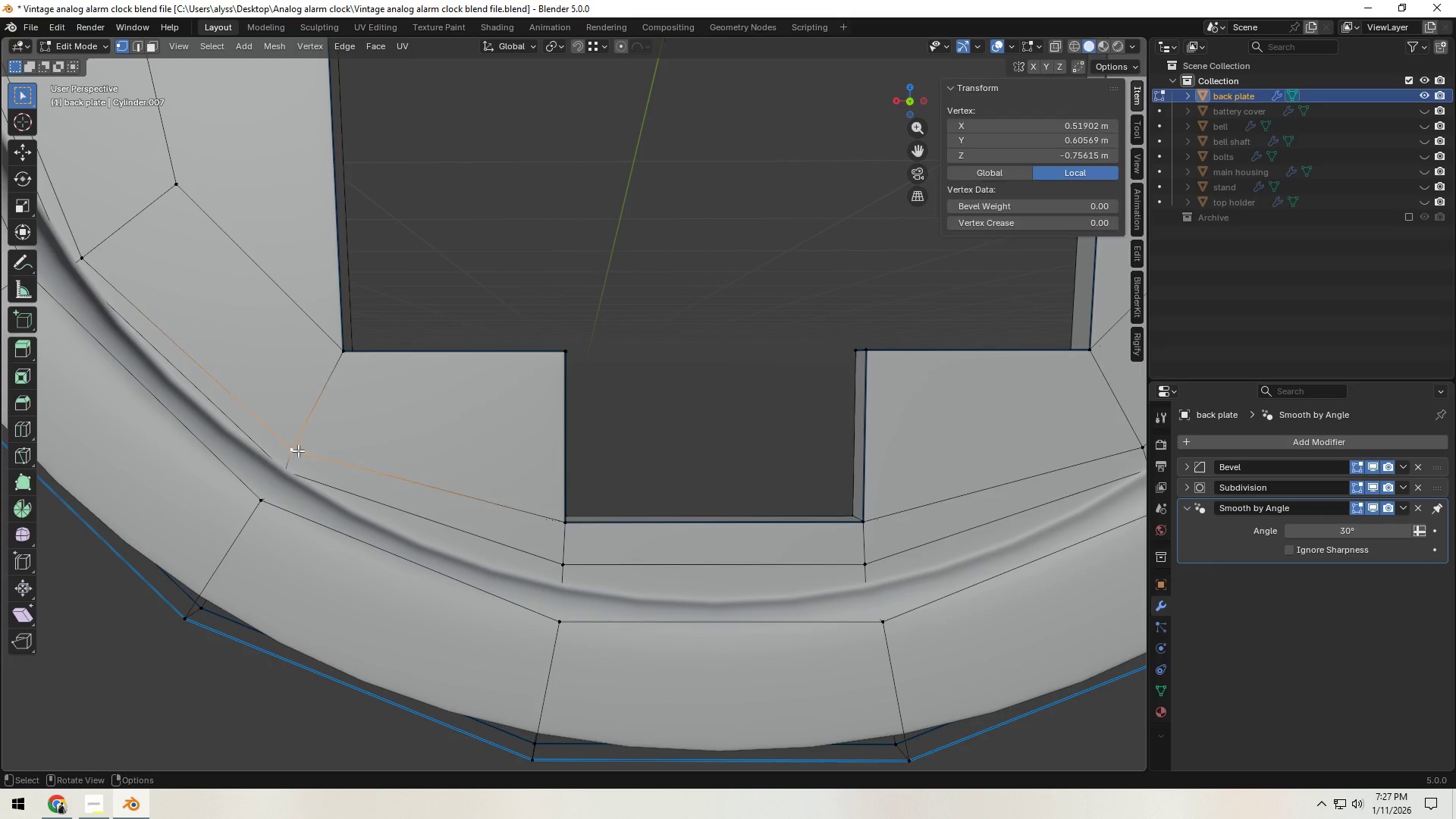 
type(gg)
 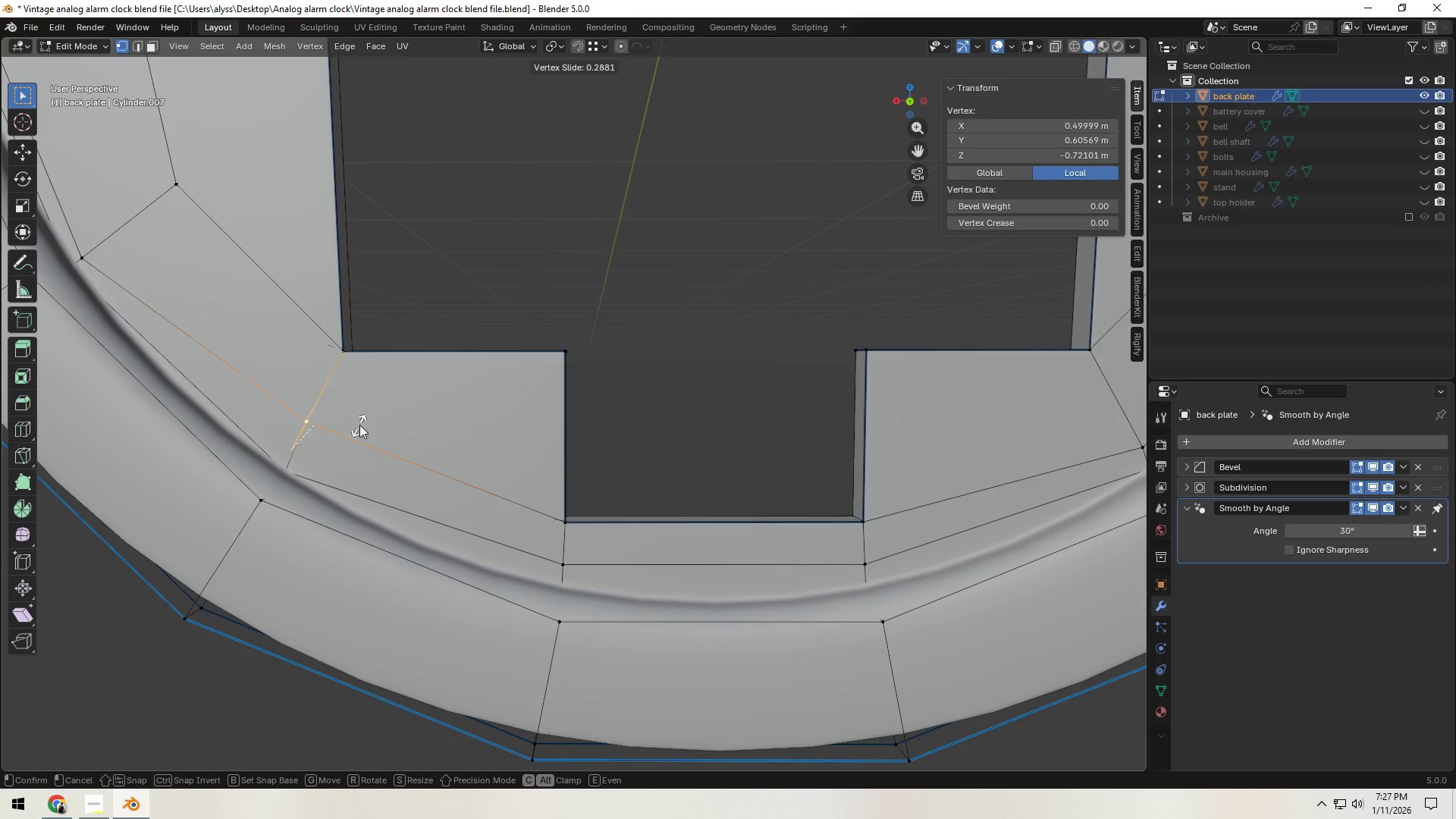 
right_click([360, 423])
 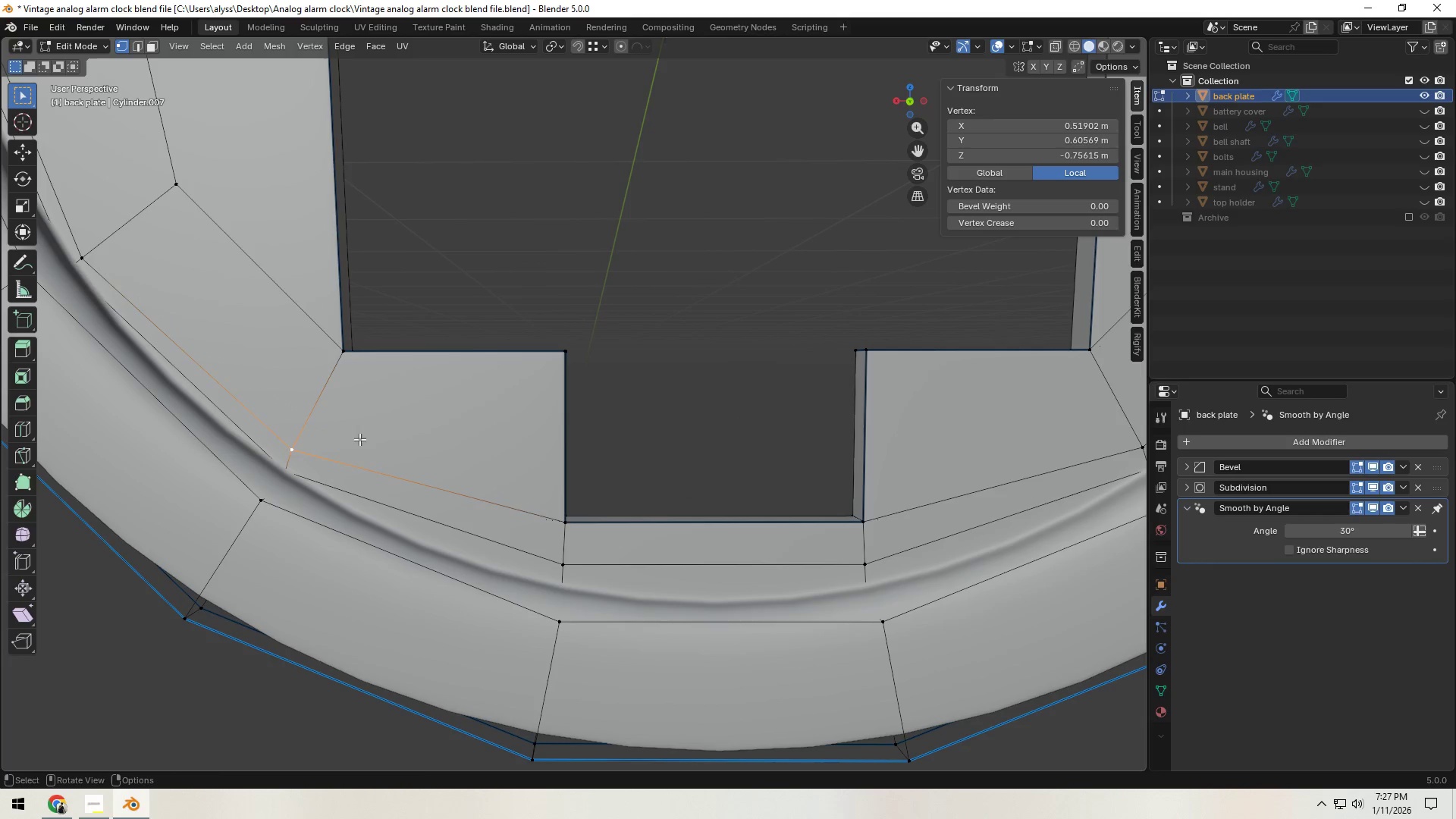 
type(gg)
 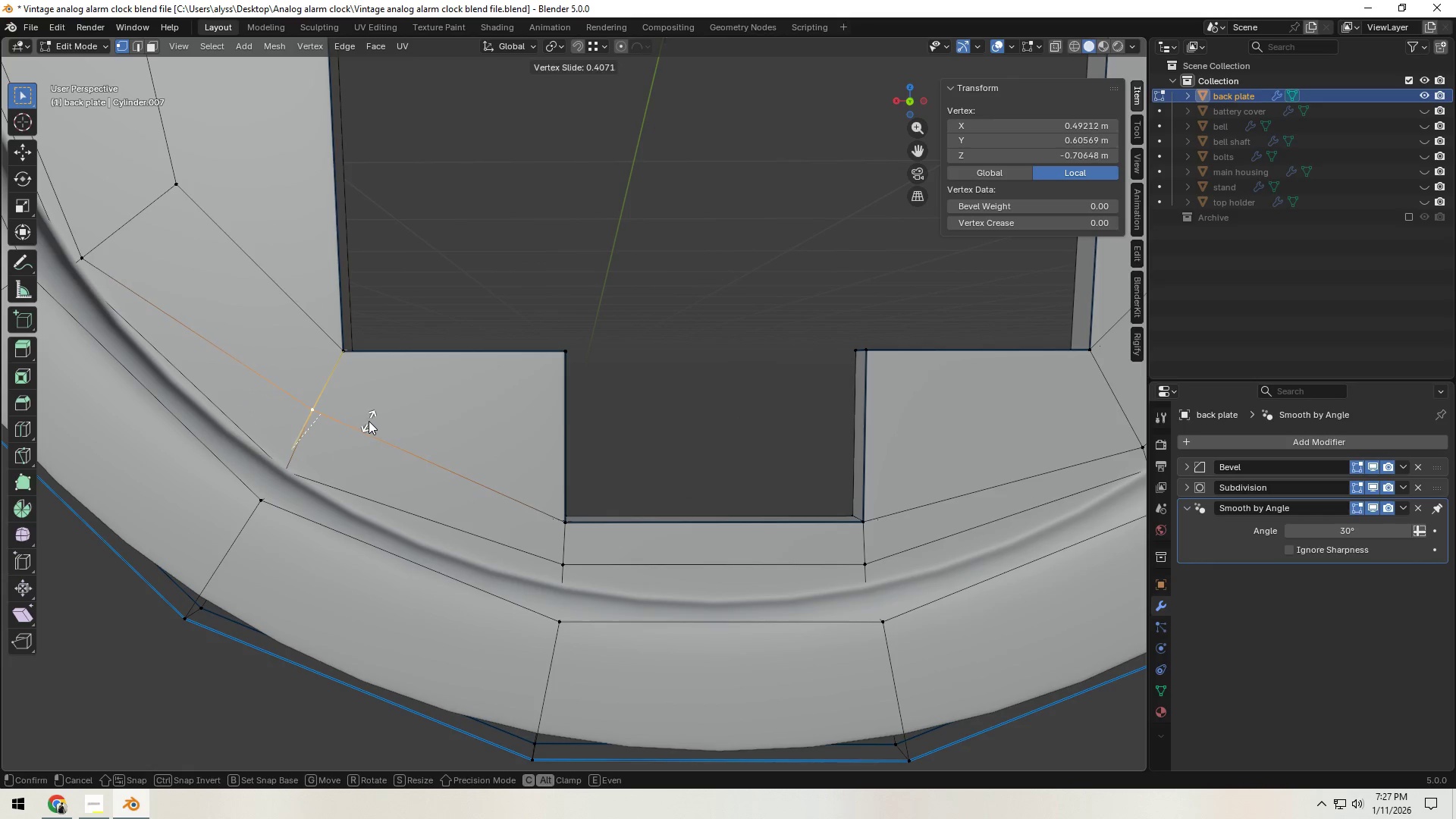 
right_click([369, 422])
 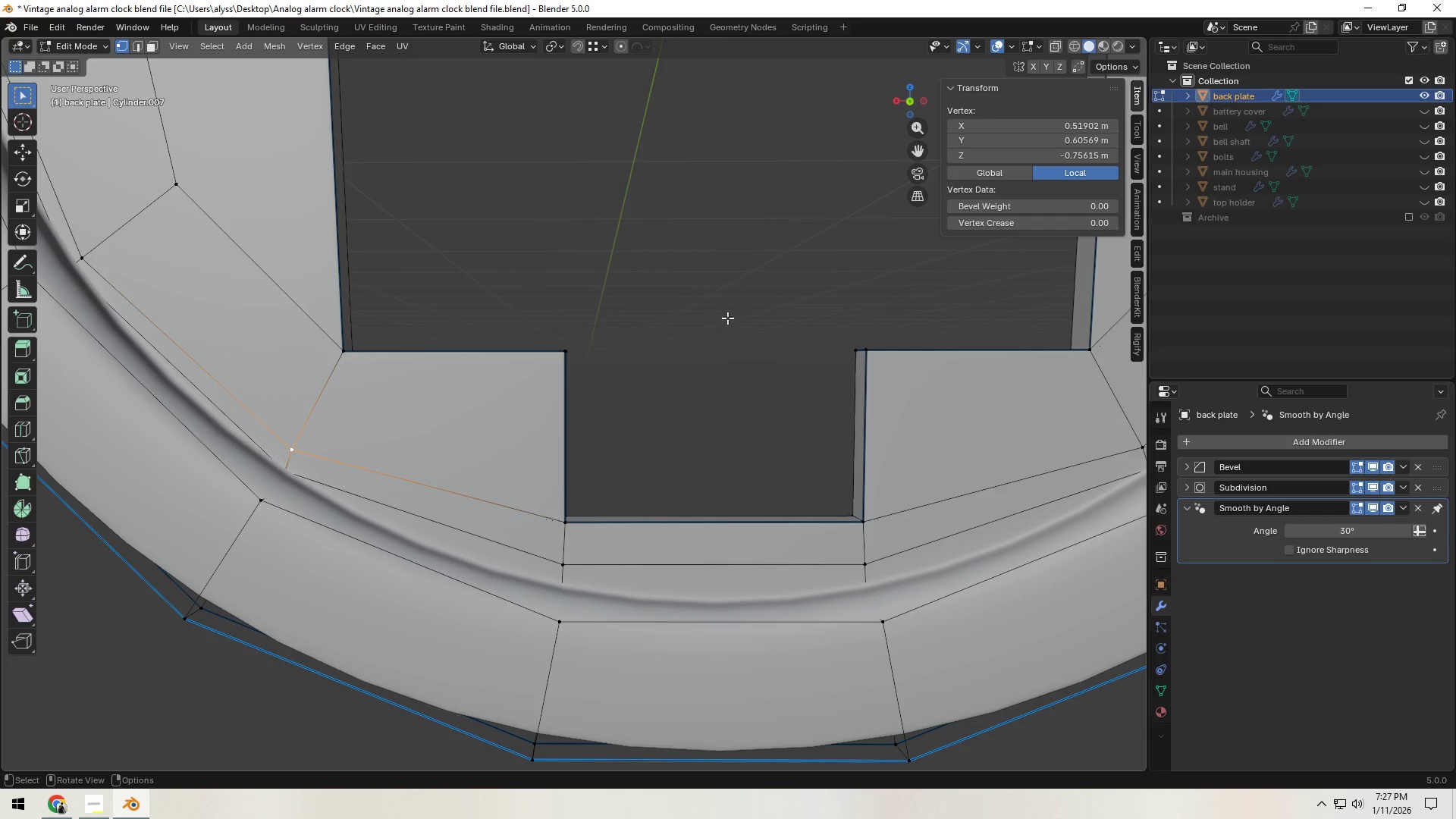 
left_click([682, 333])
 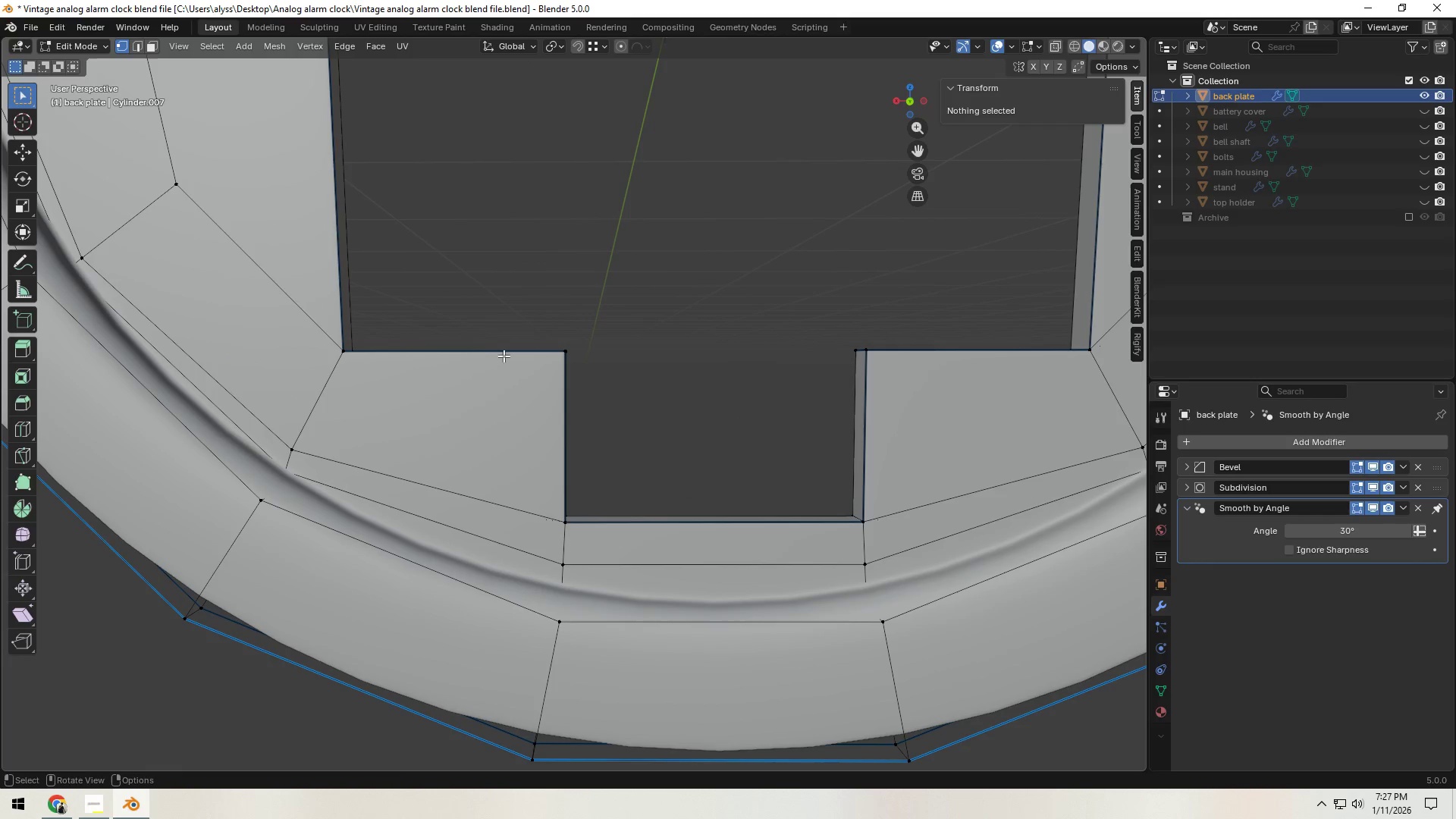 
hold_key(key=ShiftLeft, duration=0.38)
 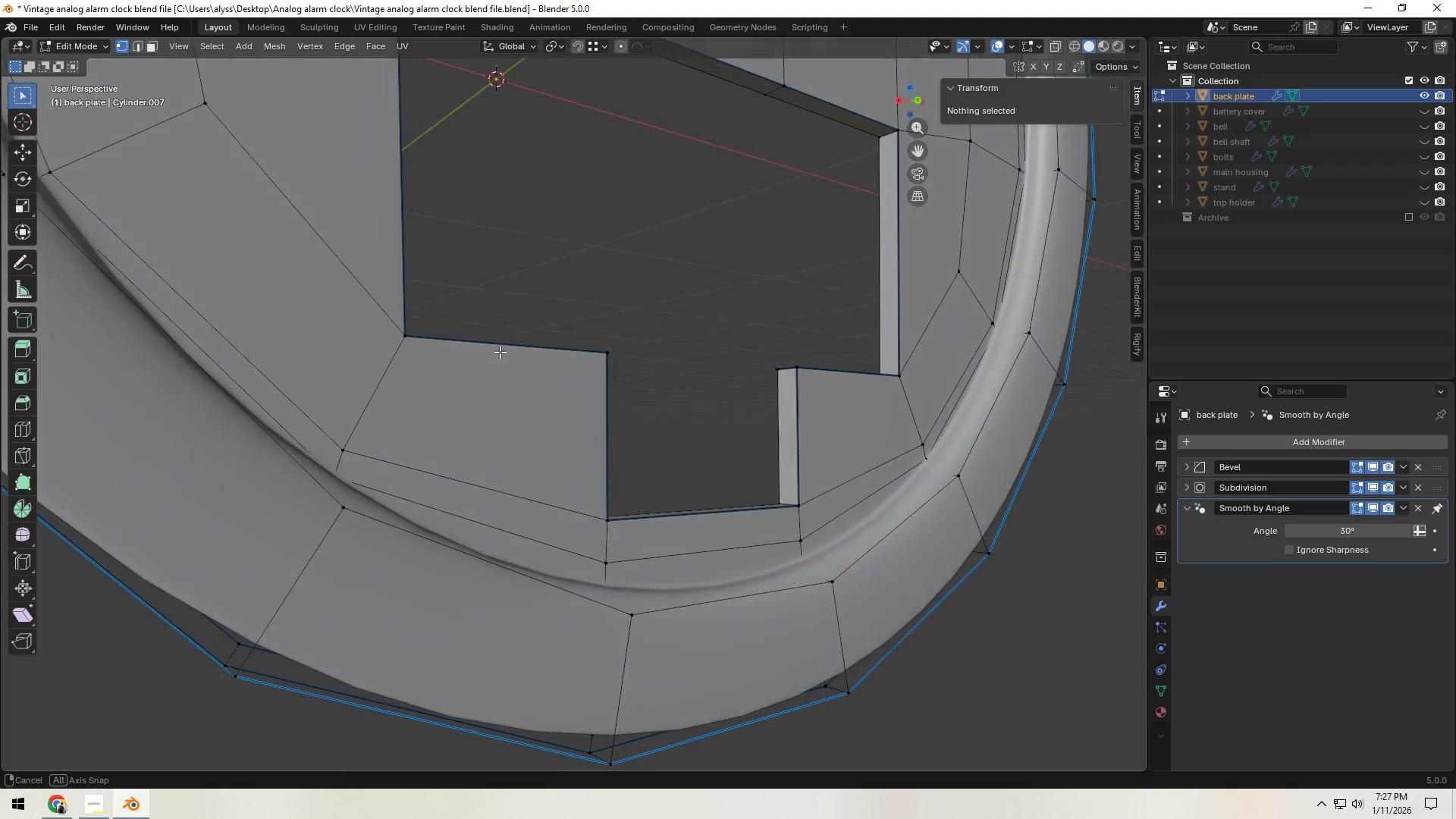 
left_click([381, 382])
 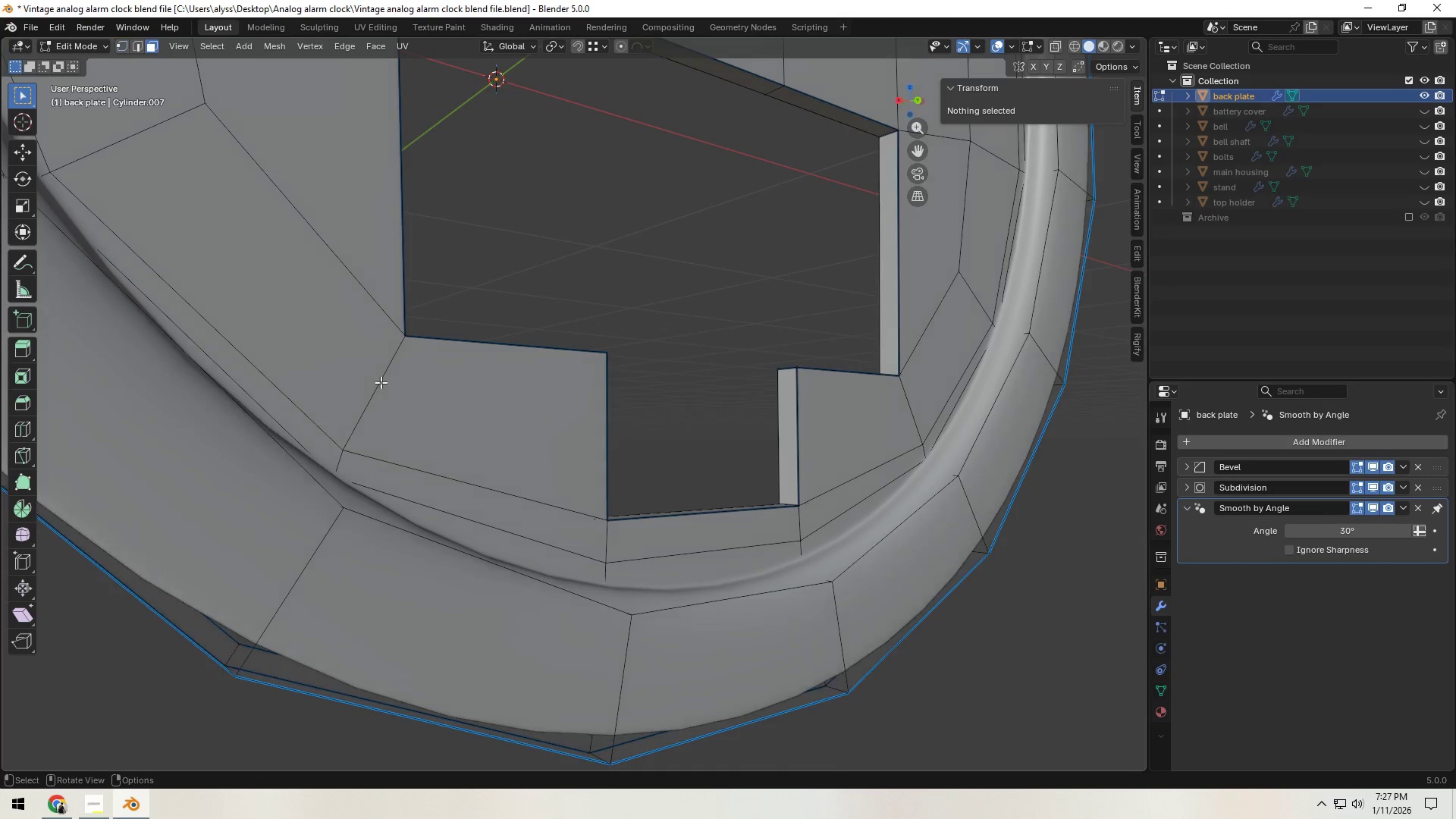 
key(3)
 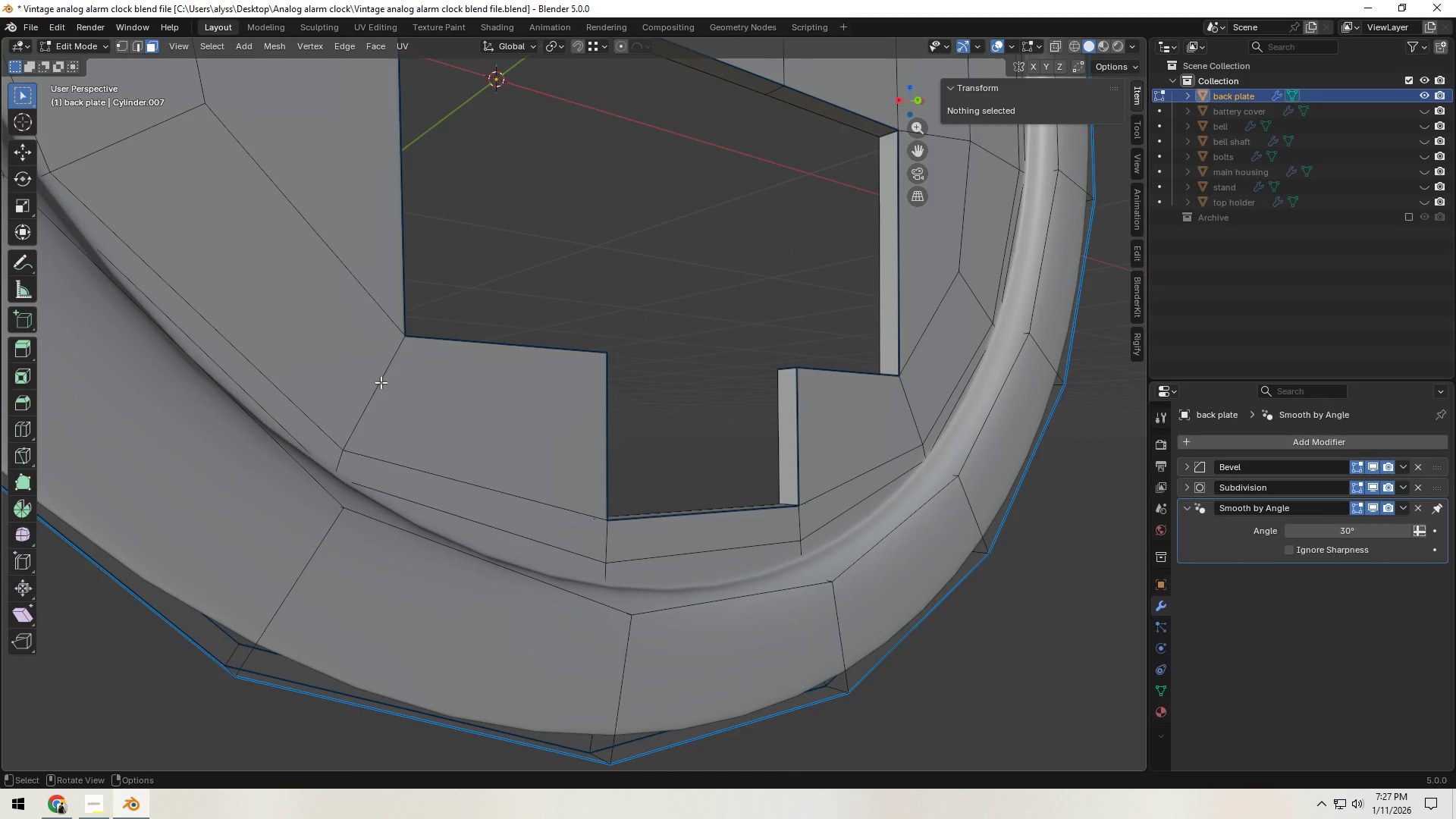 
left_click([381, 382])
 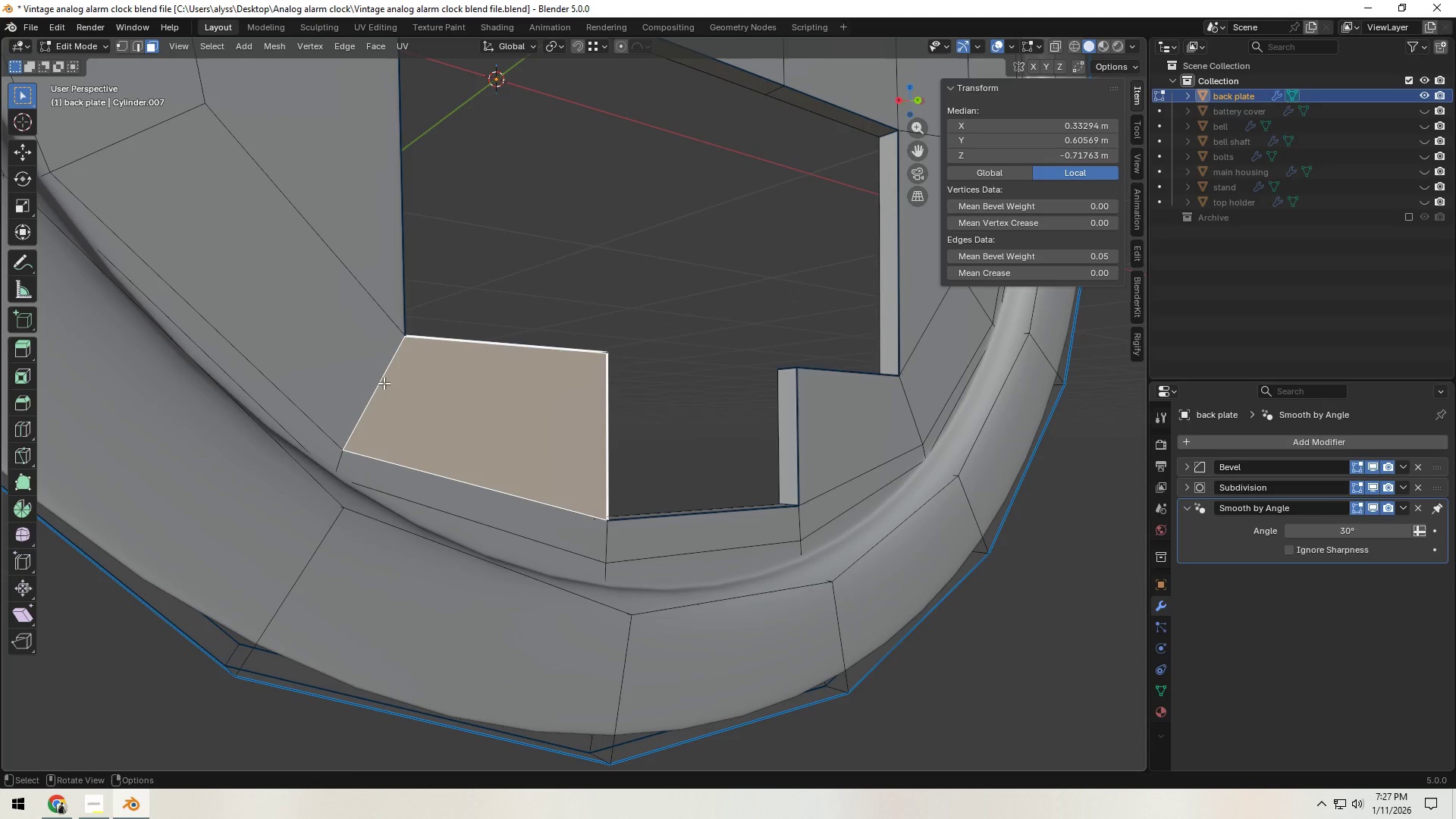 
key(2)
 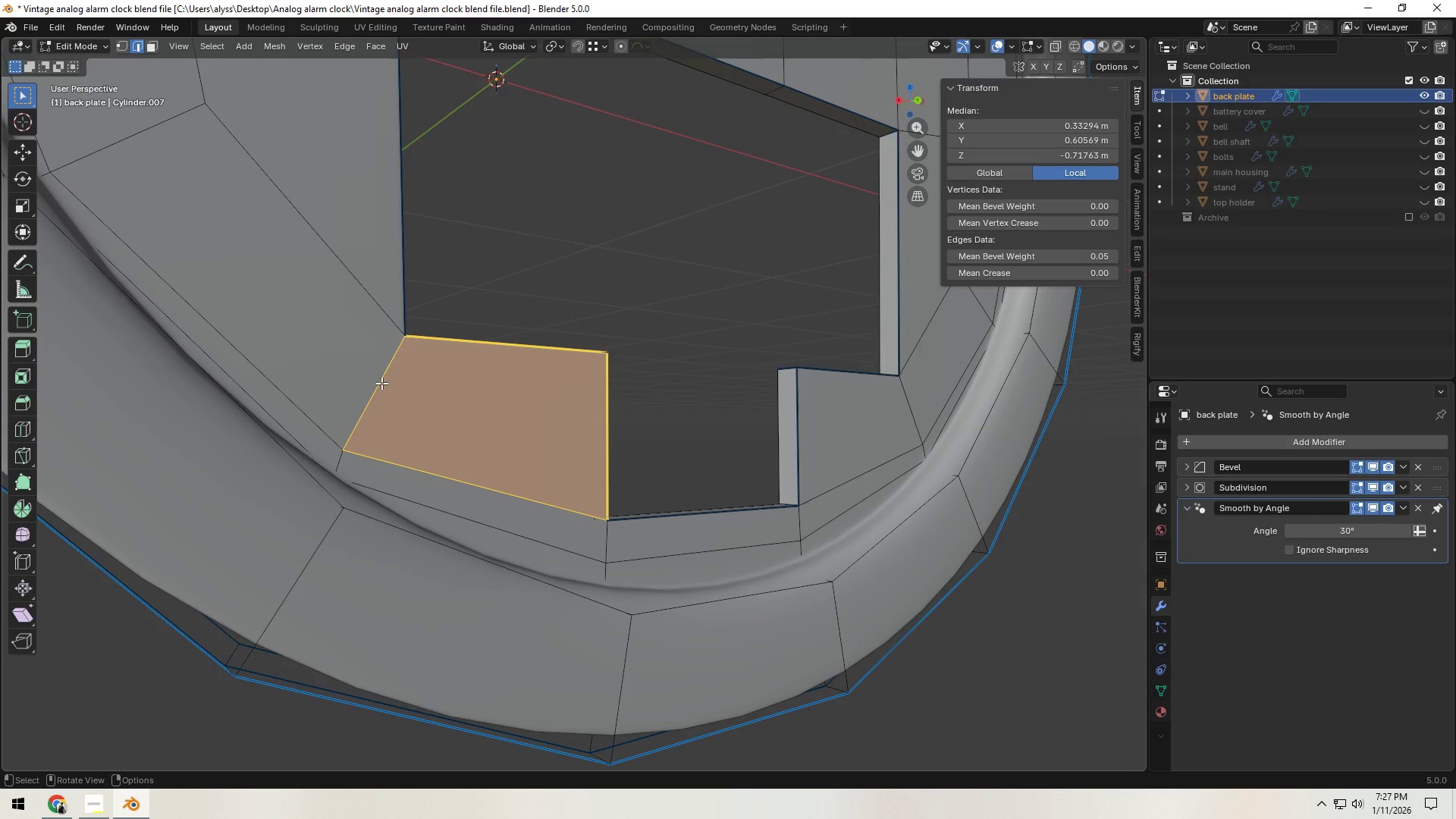 
left_click([381, 383])
 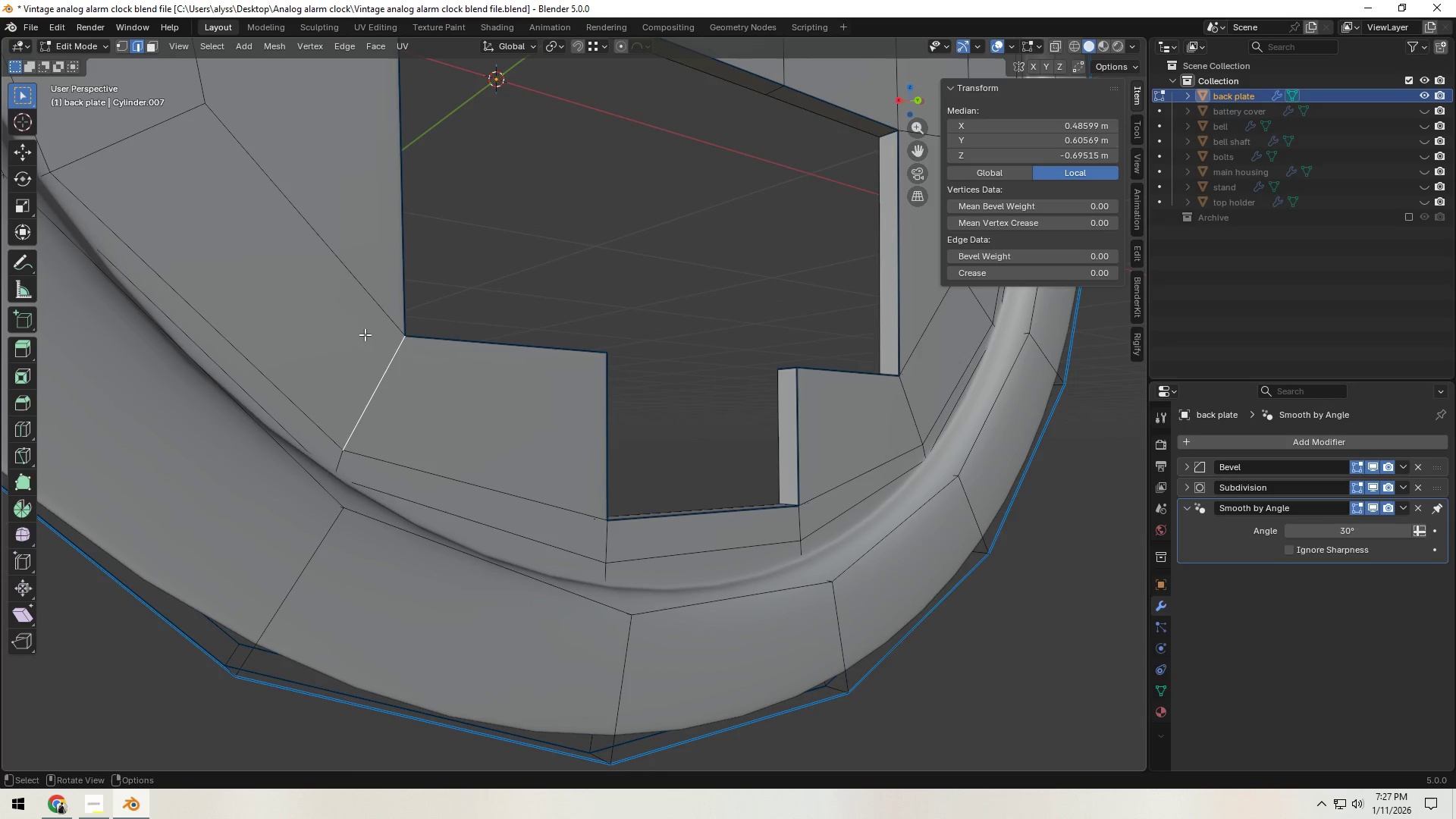 
hold_key(key=ShiftLeft, duration=0.66)
left_click([362, 318])
 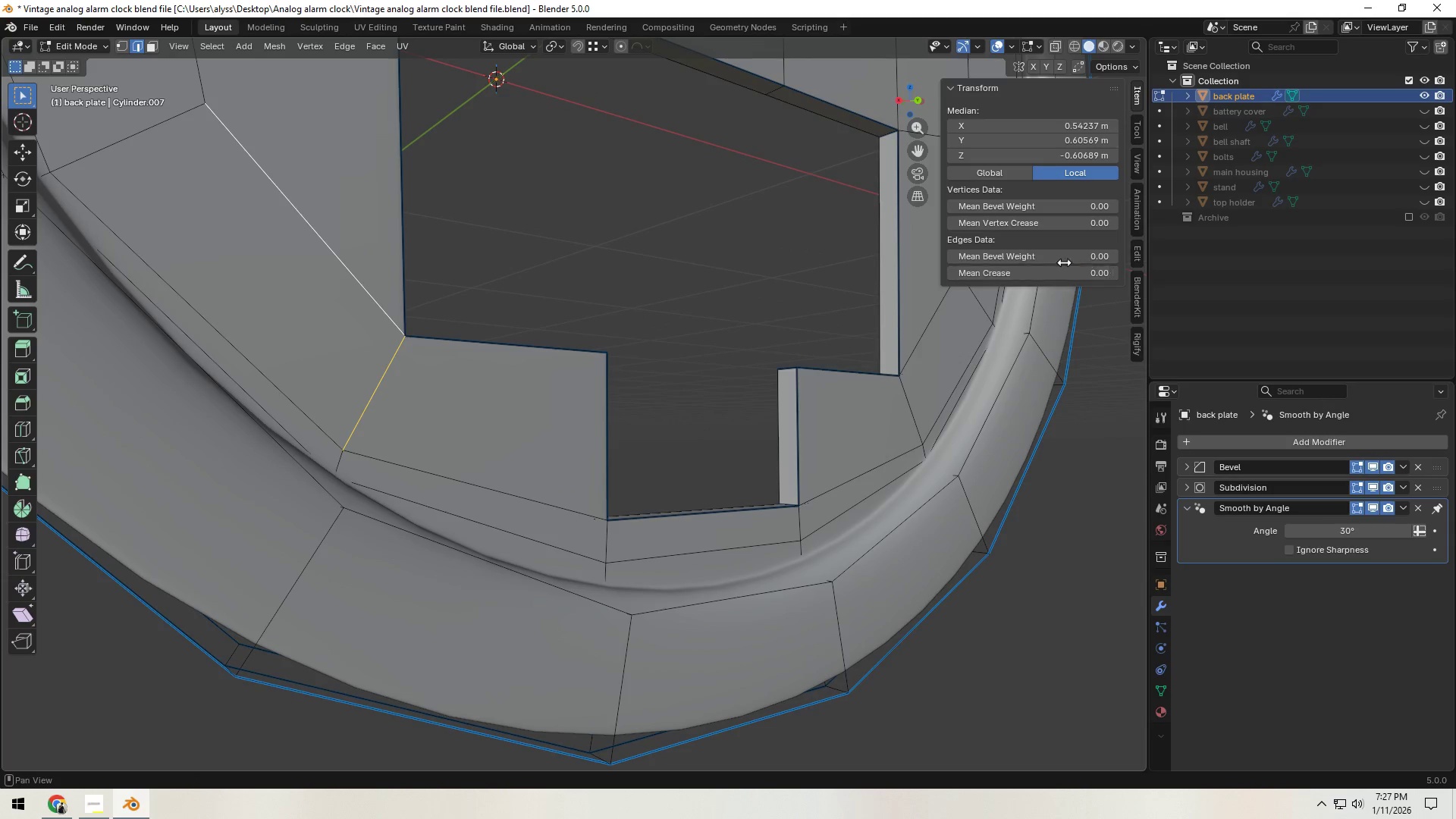 
hold_key(key=ControlLeft, duration=0.88)
left_click_drag(start_coordinate=[1062, 260], to_coordinate=[1083, 259])
 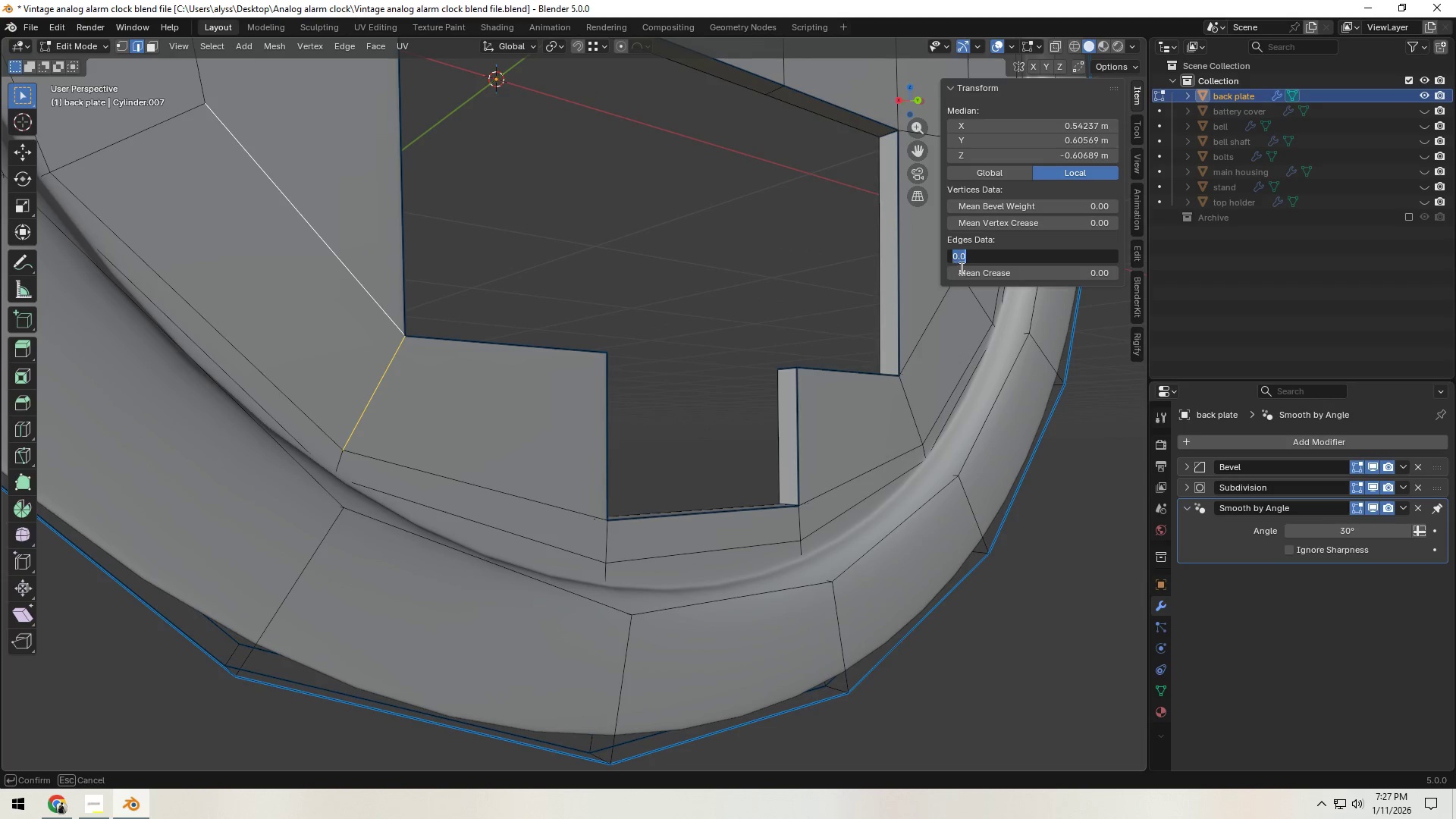 
left_click([995, 261])
 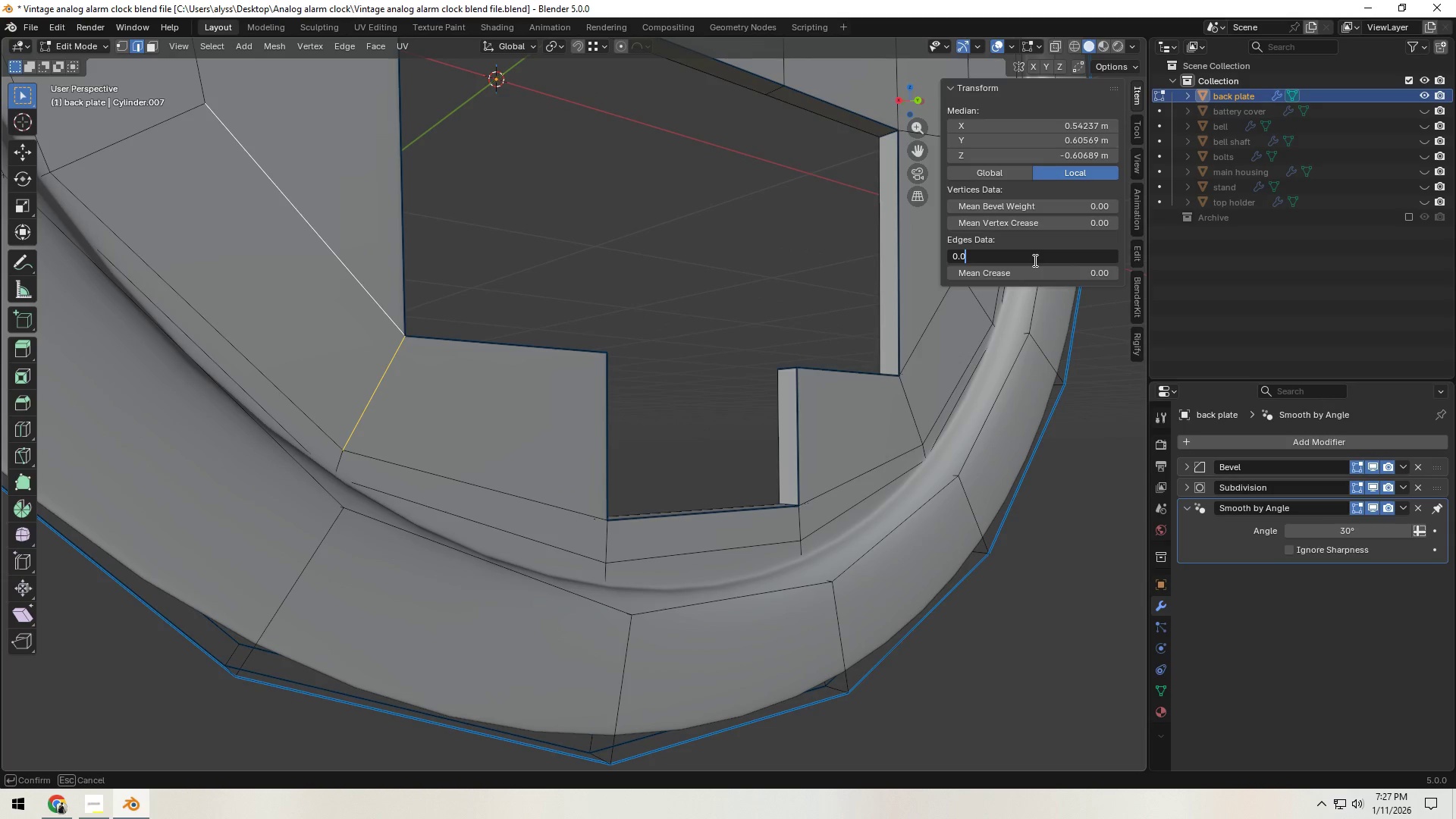 
left_click([1035, 245])
 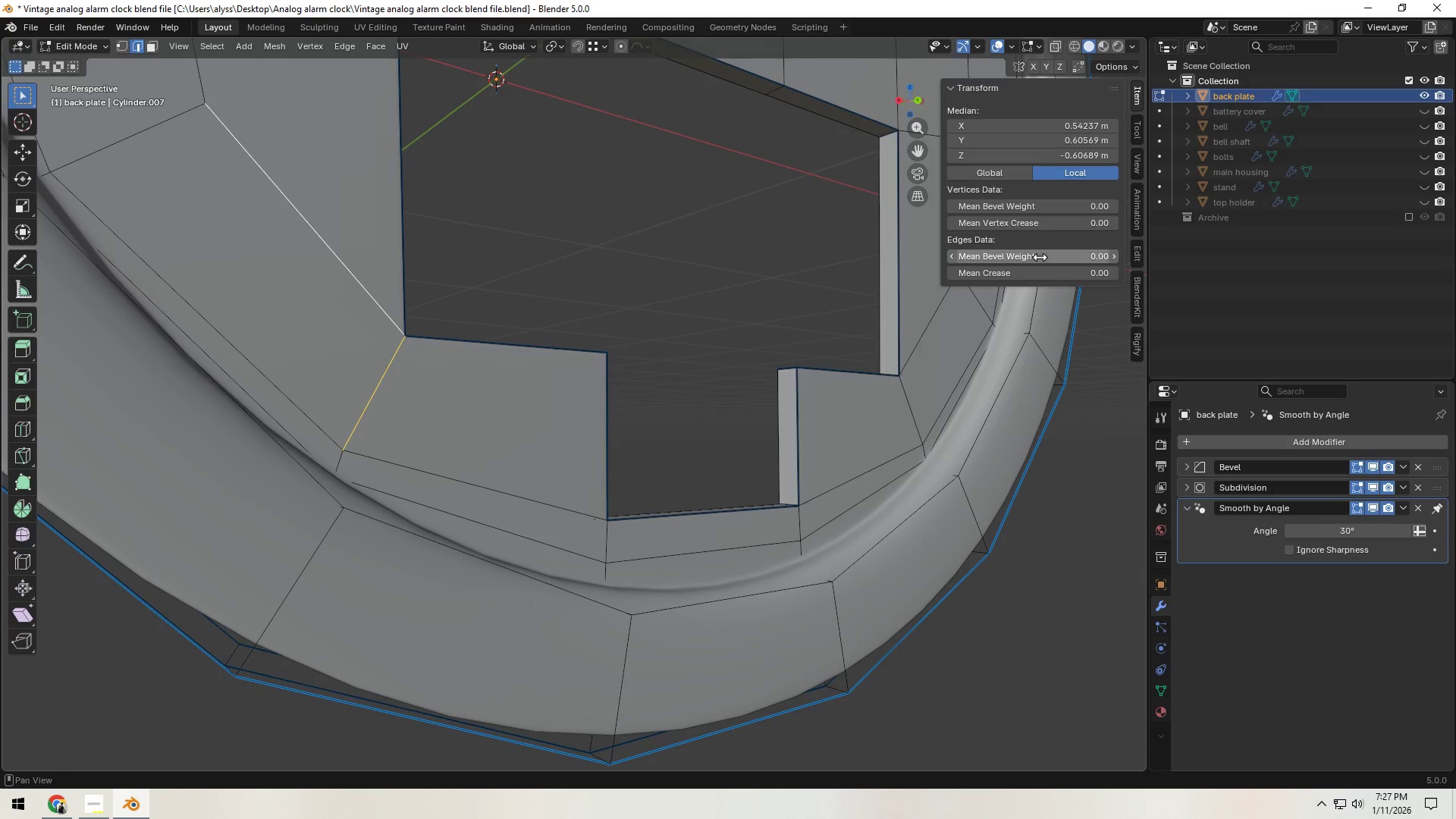 
left_click_drag(start_coordinate=[1040, 257], to_coordinate=[1151, 259])
 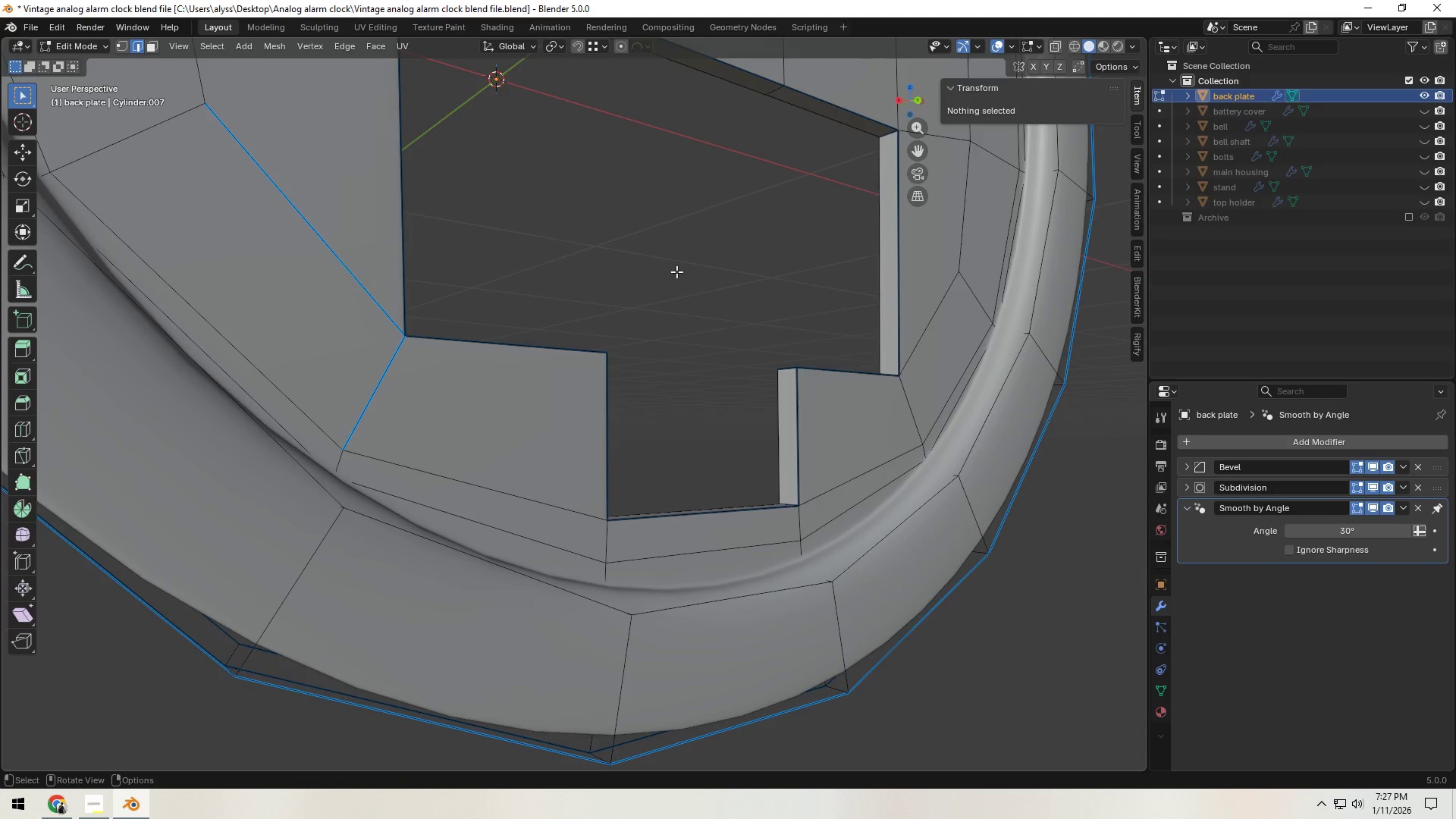 
hold_key(key=ControlLeft, duration=1.52)
 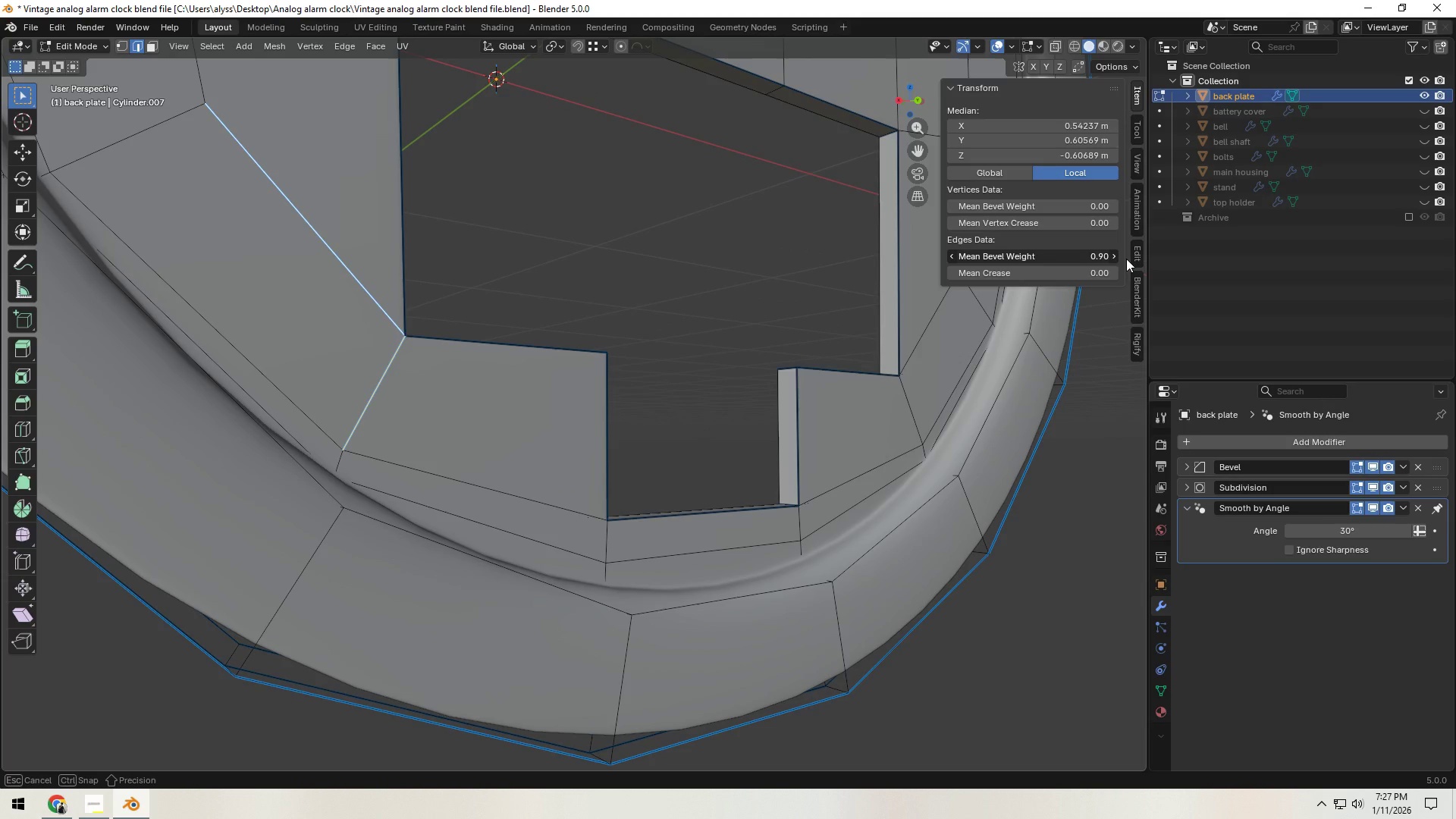 
hold_key(key=ControlLeft, duration=1.39)
 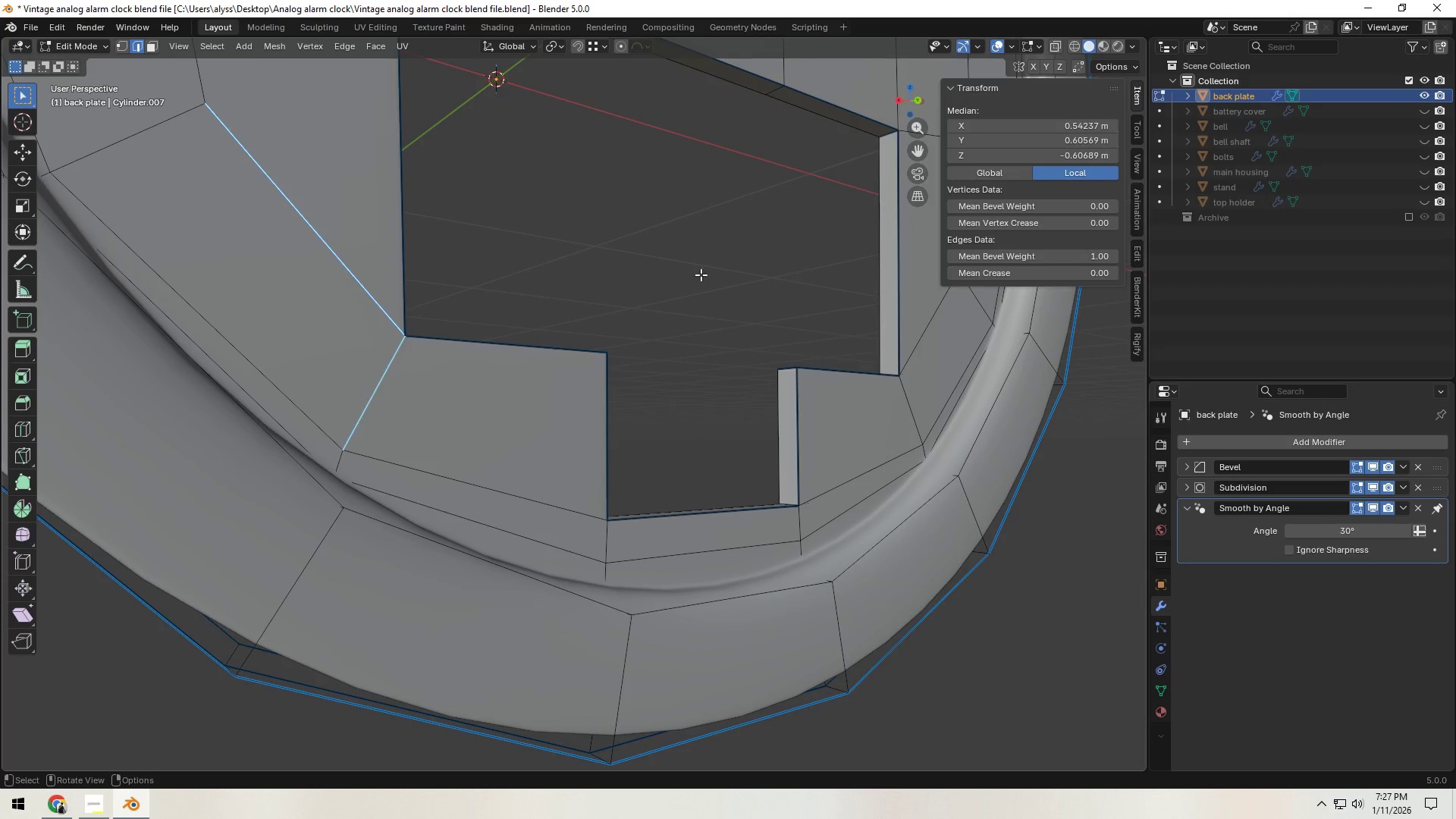 
left_click([675, 271])
 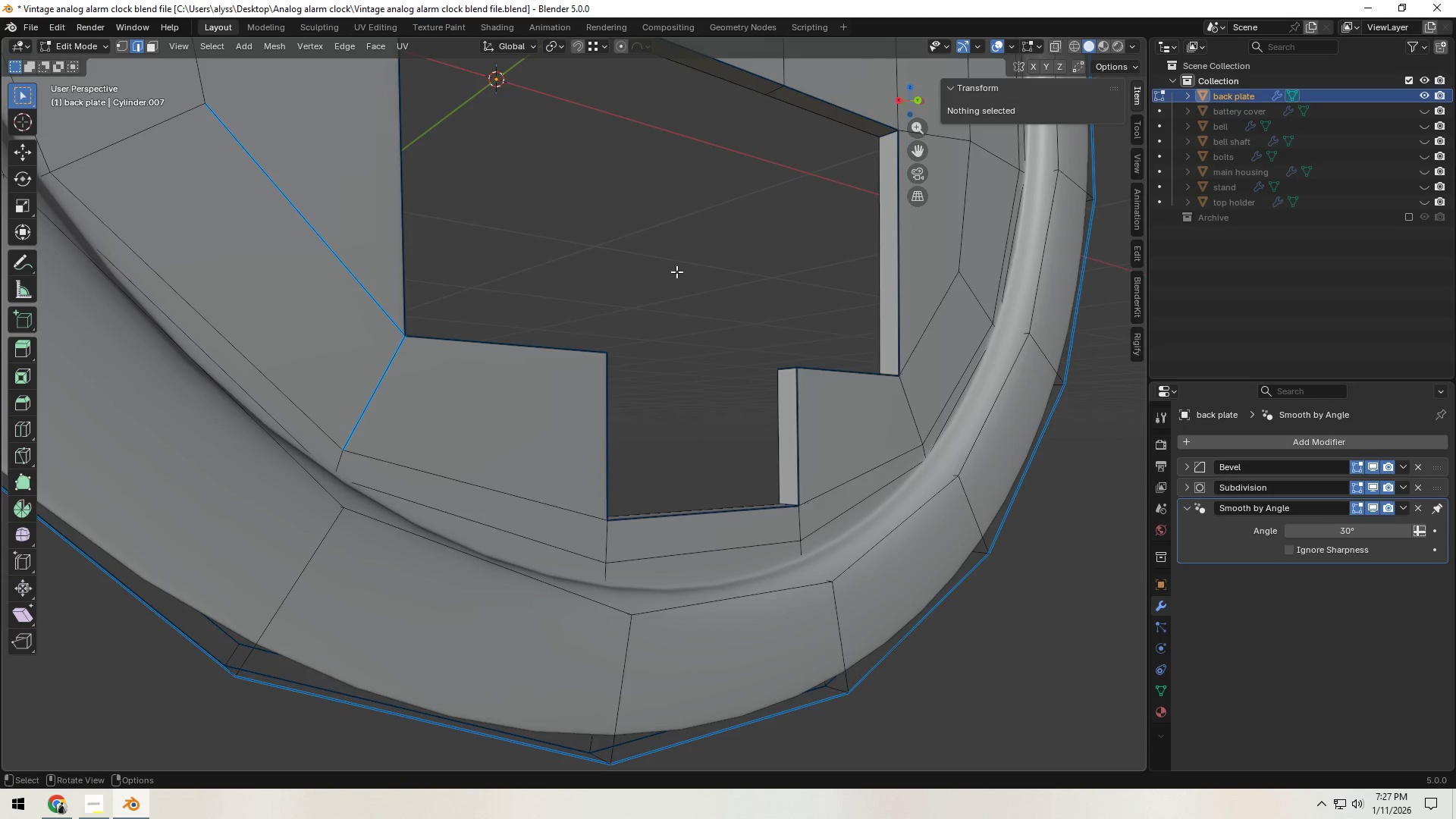 
key(Tab)
 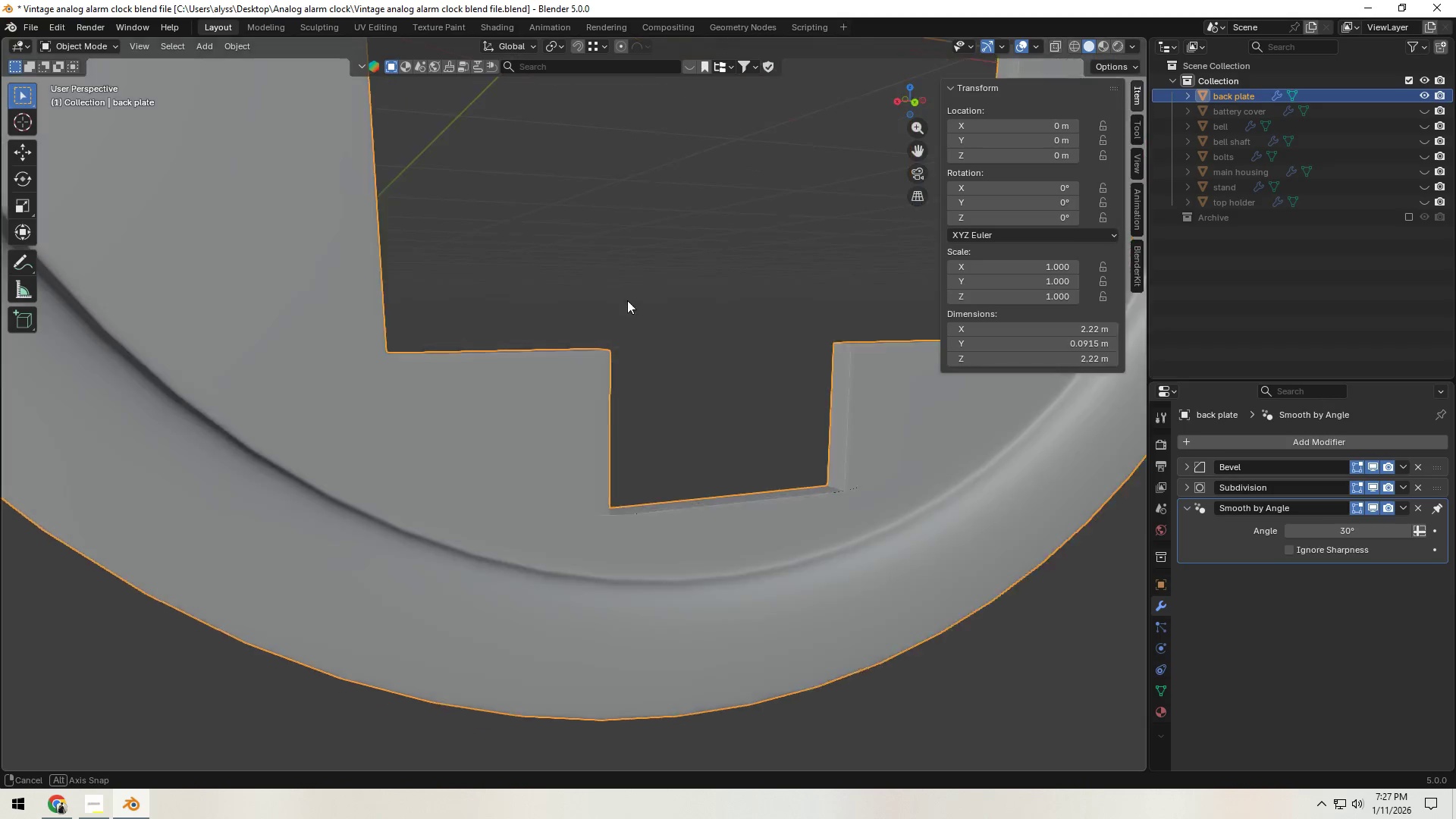 
hold_key(key=ShiftLeft, duration=0.33)
 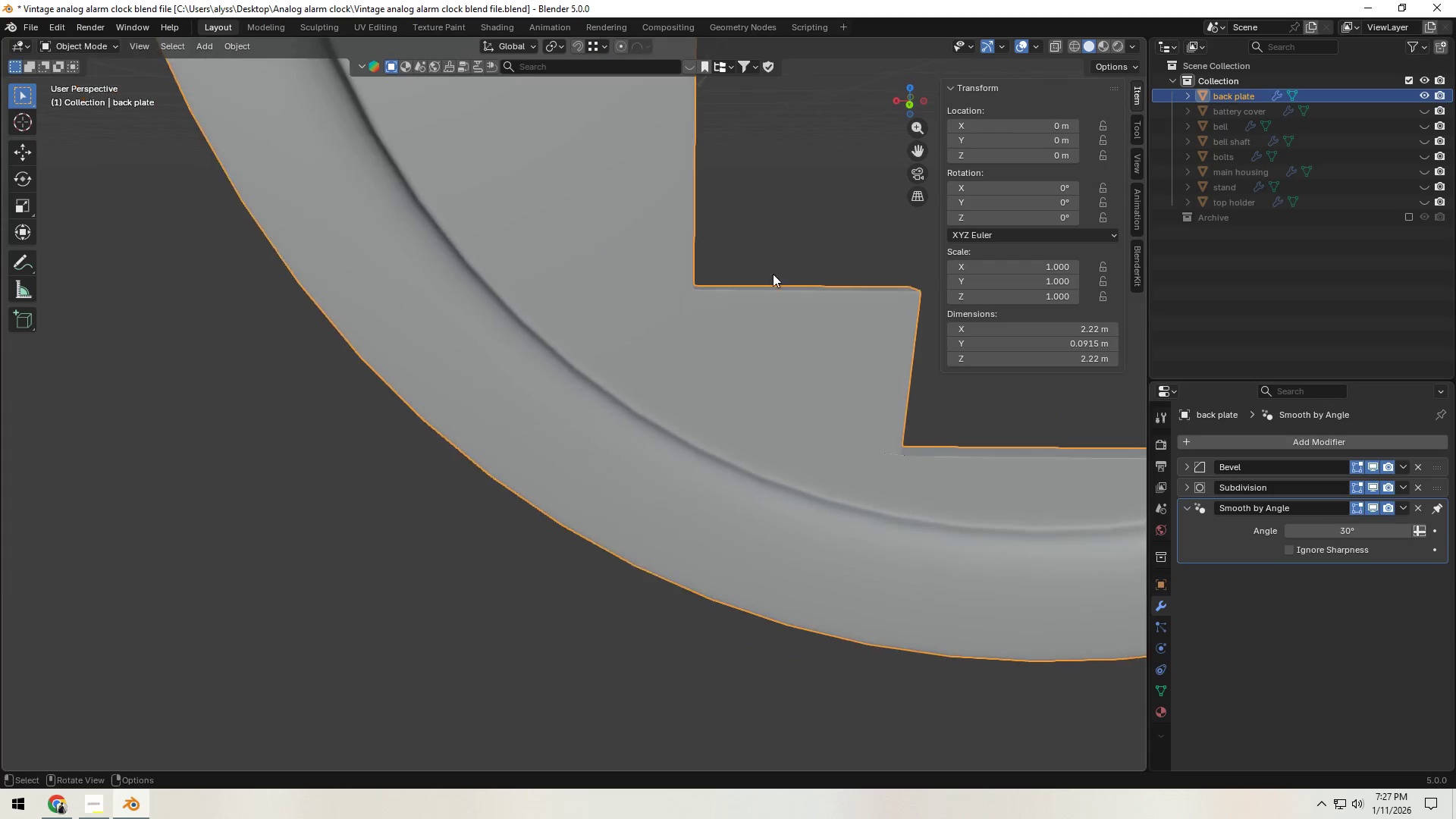 
scroll: coordinate [773, 274], scroll_direction: up, amount: 4.0
 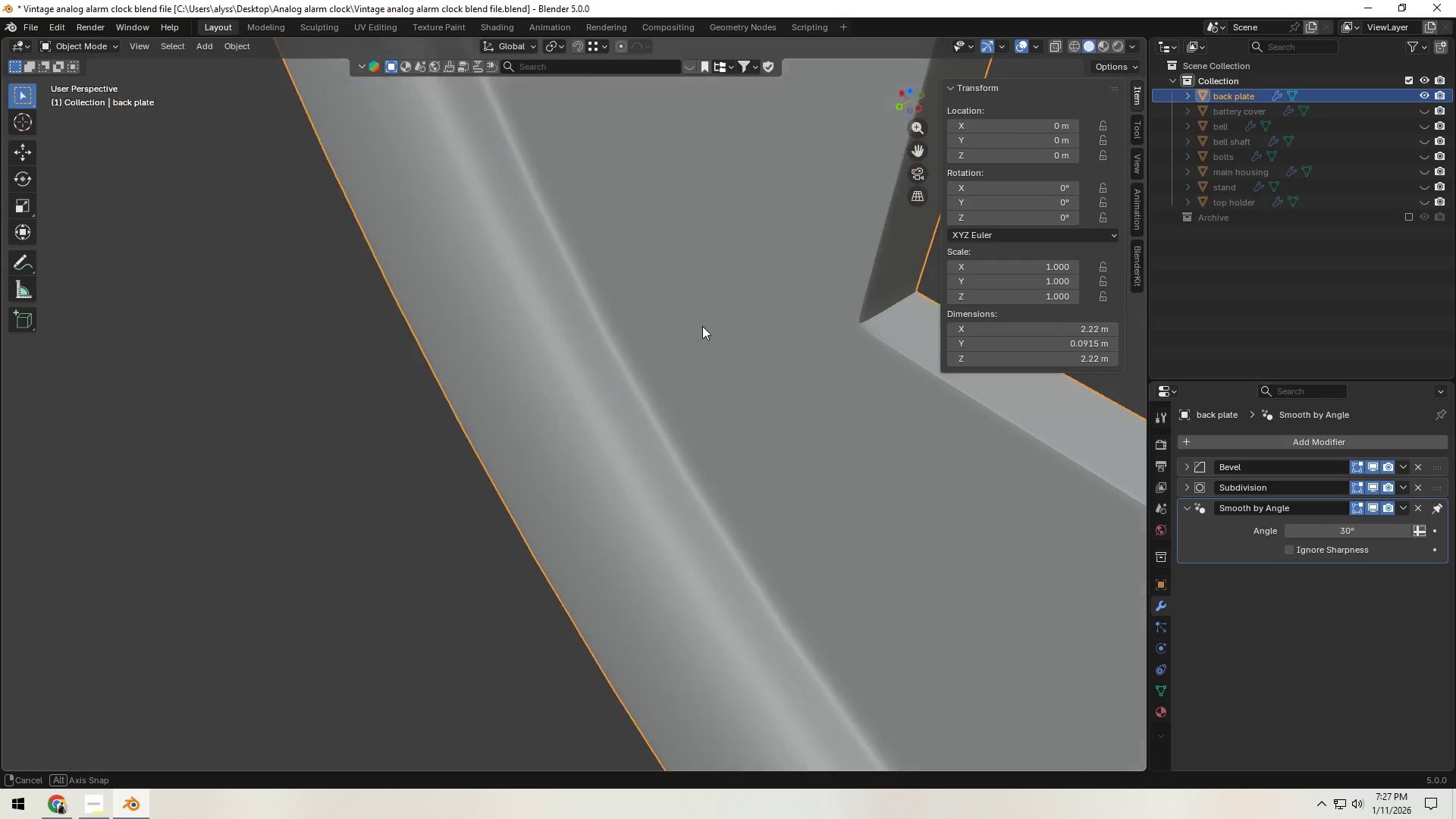 
hold_key(key=ShiftLeft, duration=0.39)
 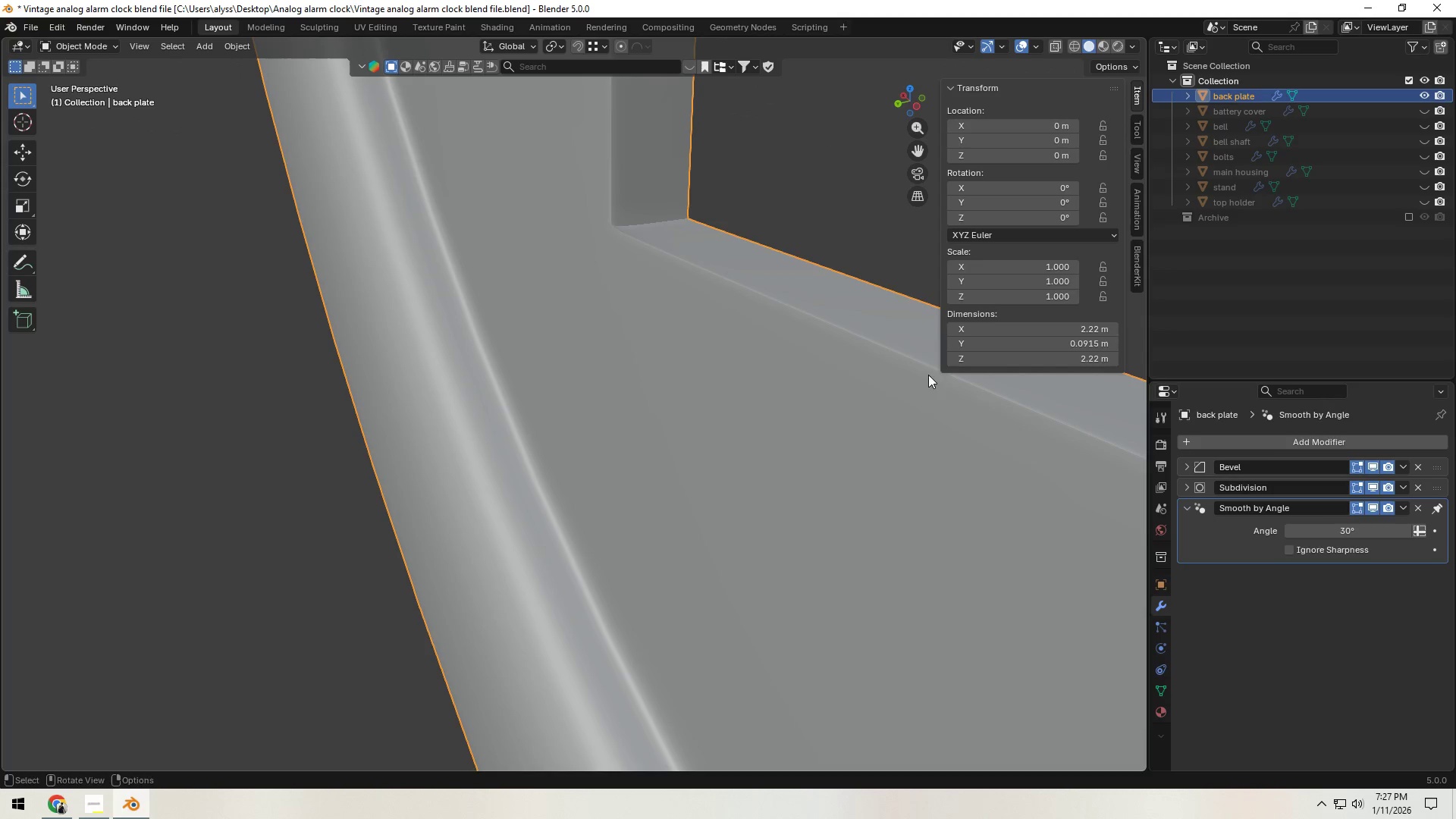 
left_click([1378, 488])
 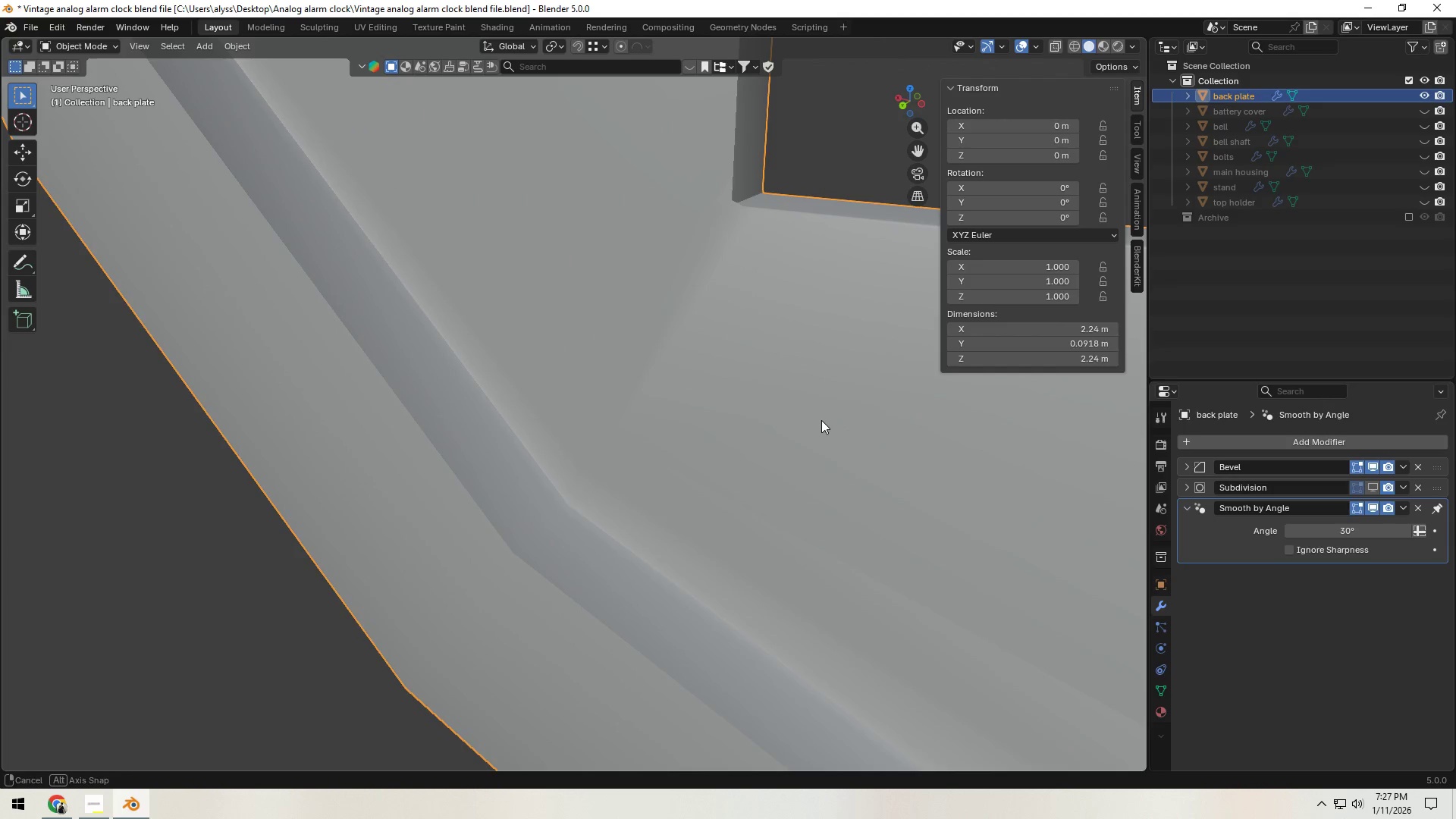 
scroll: coordinate [757, 359], scroll_direction: down, amount: 5.0
 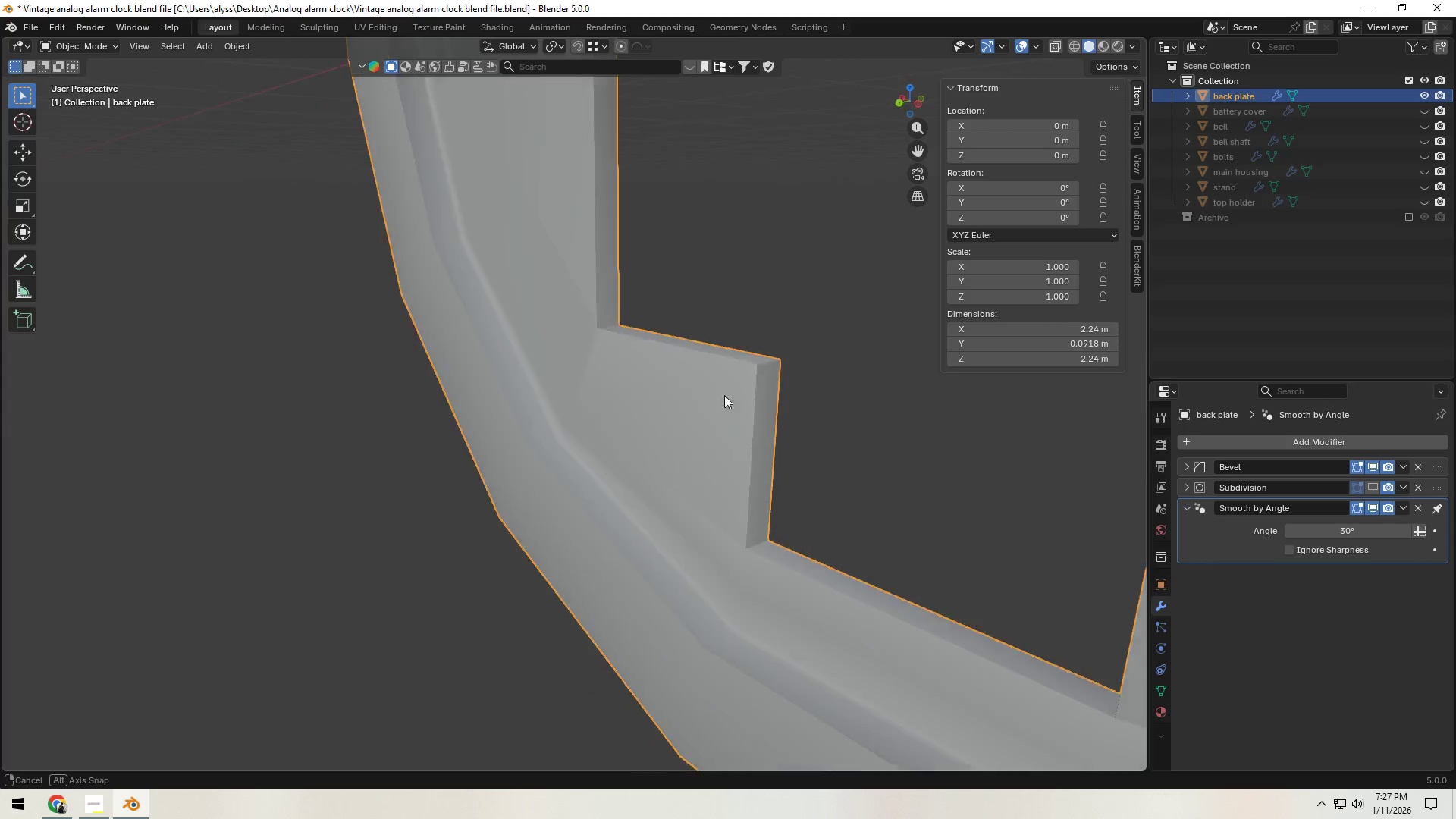 
hold_key(key=ShiftLeft, duration=0.77)
 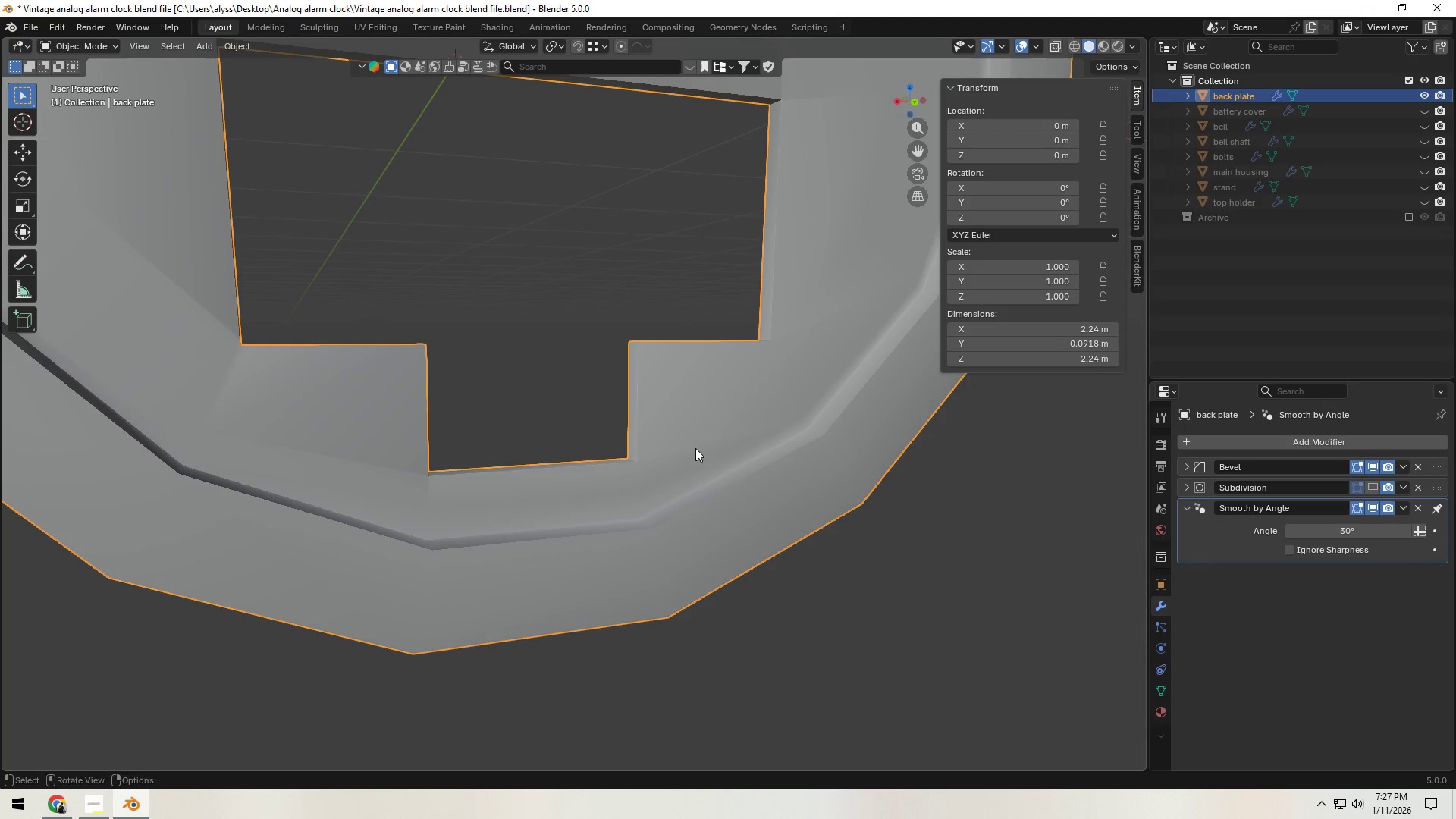 
hold_key(key=ShiftLeft, duration=0.42)
 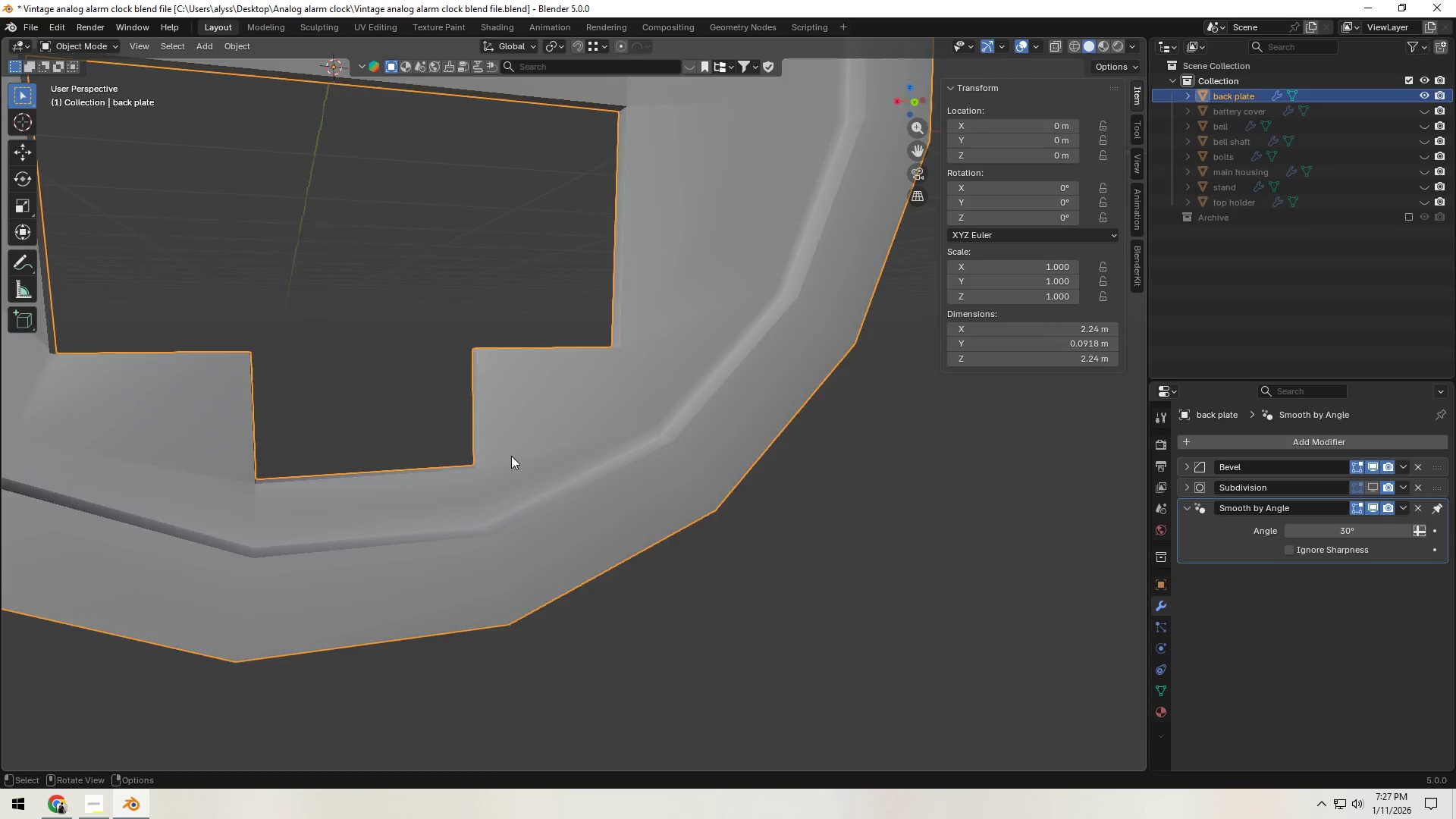 
scroll: coordinate [511, 456], scroll_direction: up, amount: 4.0
 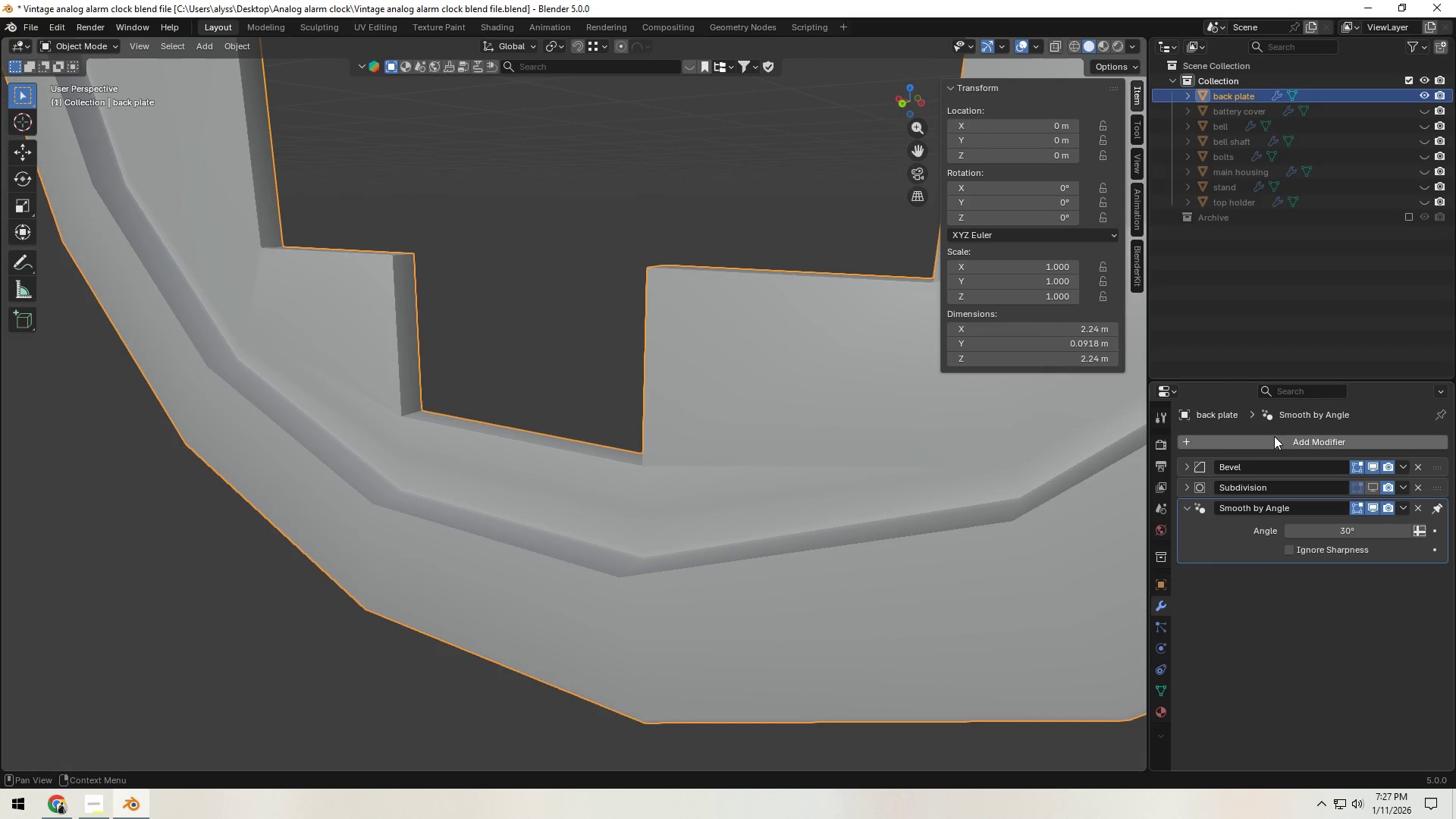 
left_click([1369, 484])
 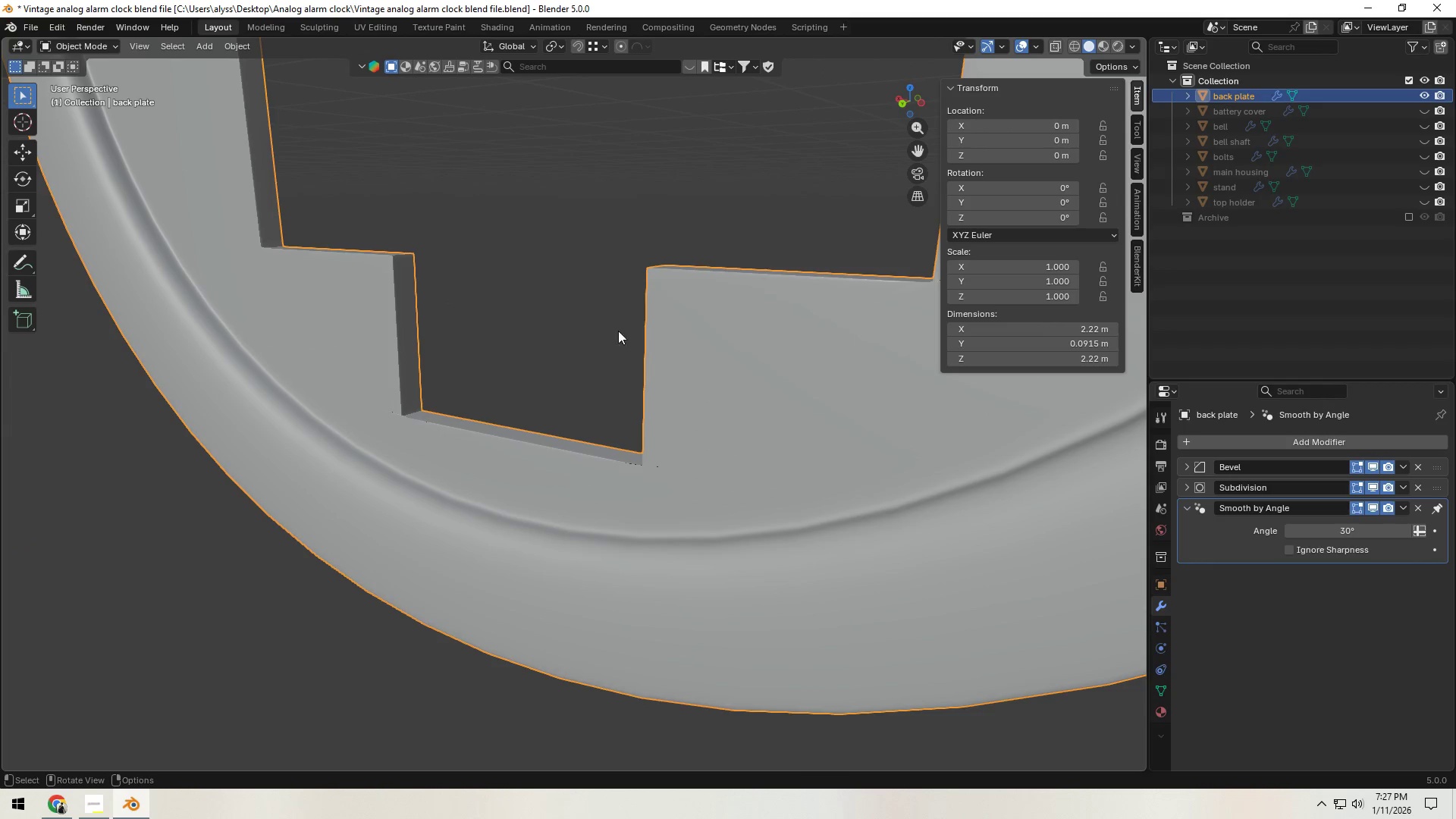 
left_click([579, 318])
 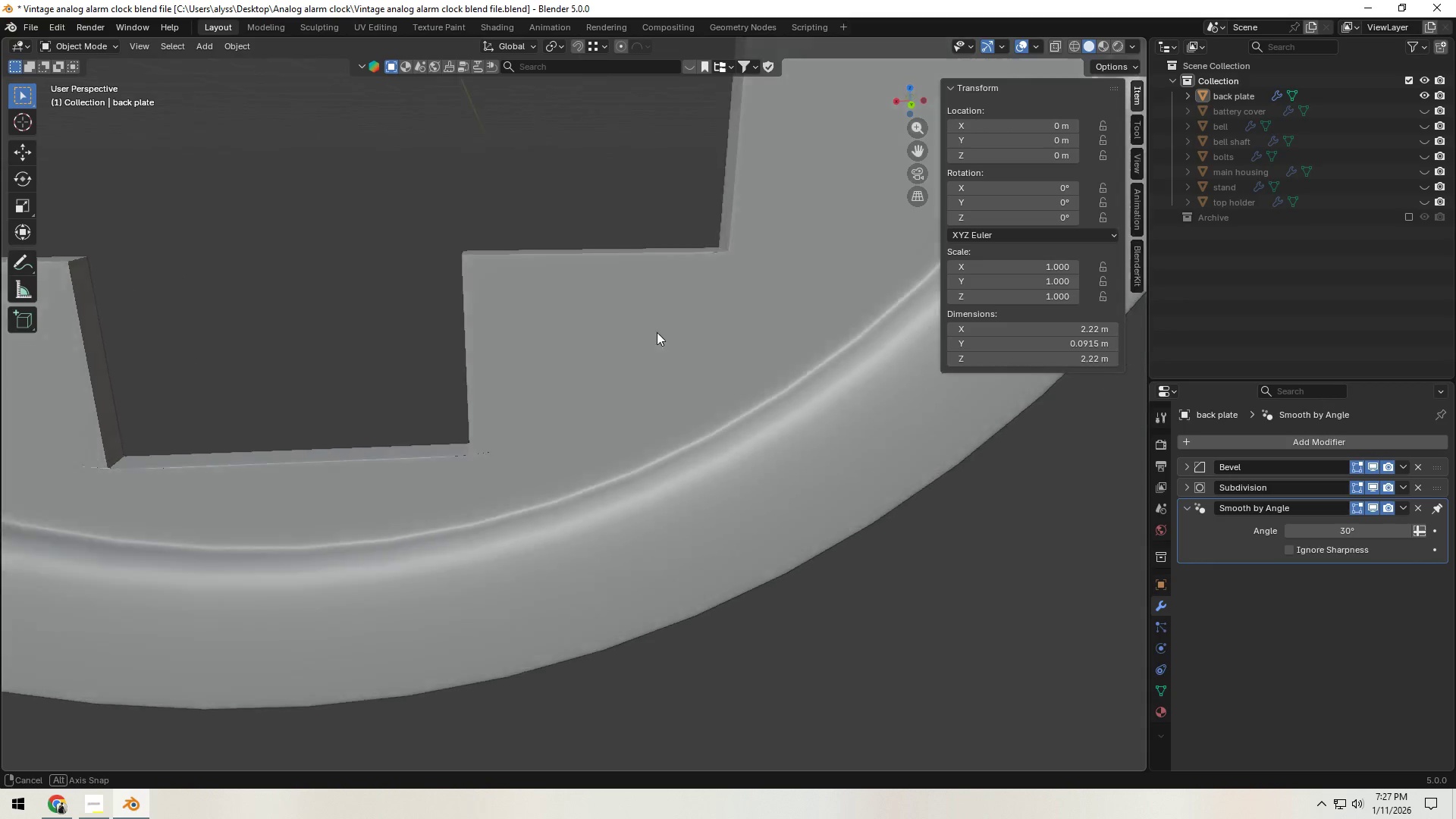 
hold_key(key=ShiftLeft, duration=0.5)
 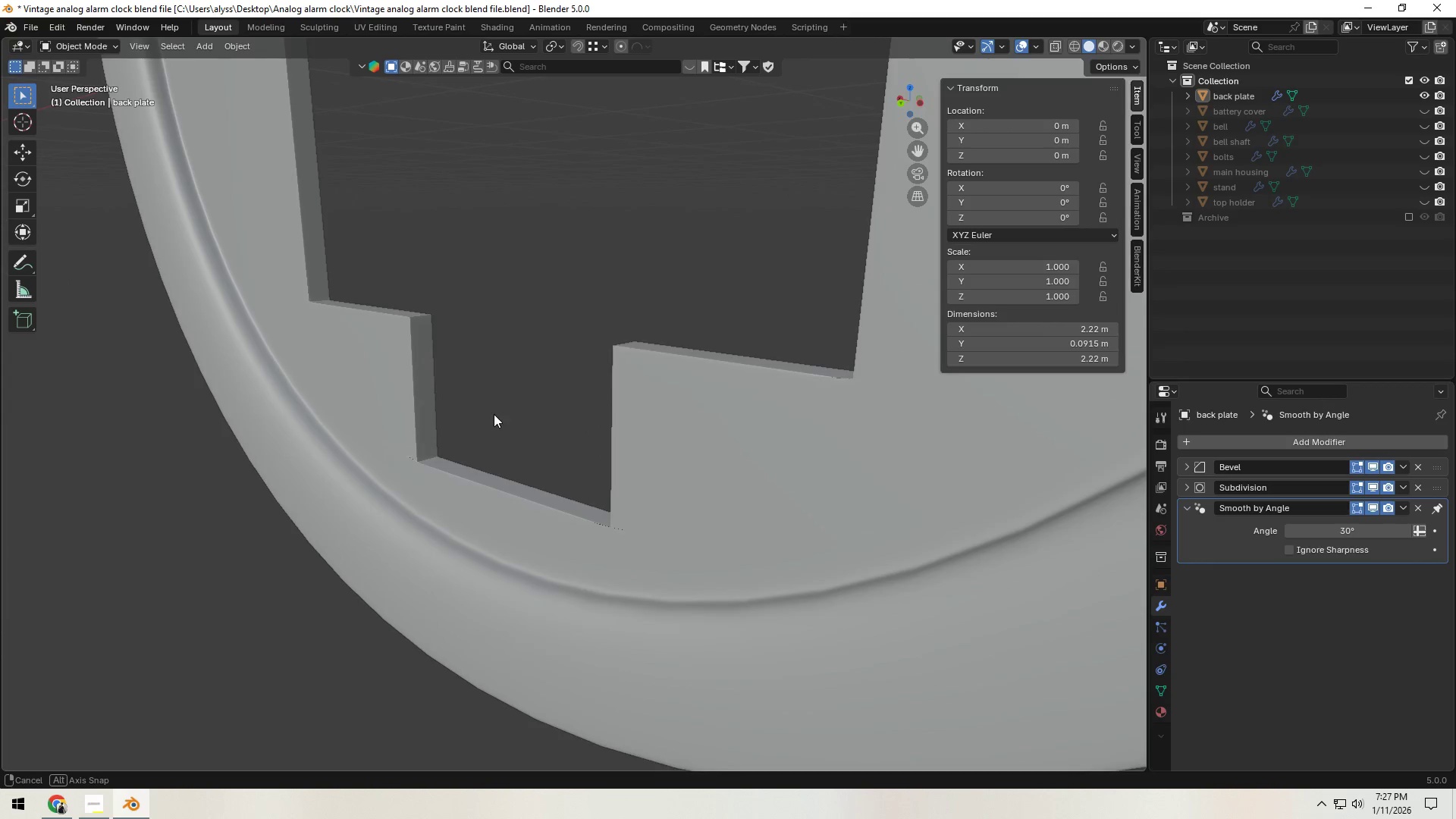 
hold_key(key=ShiftLeft, duration=0.69)
 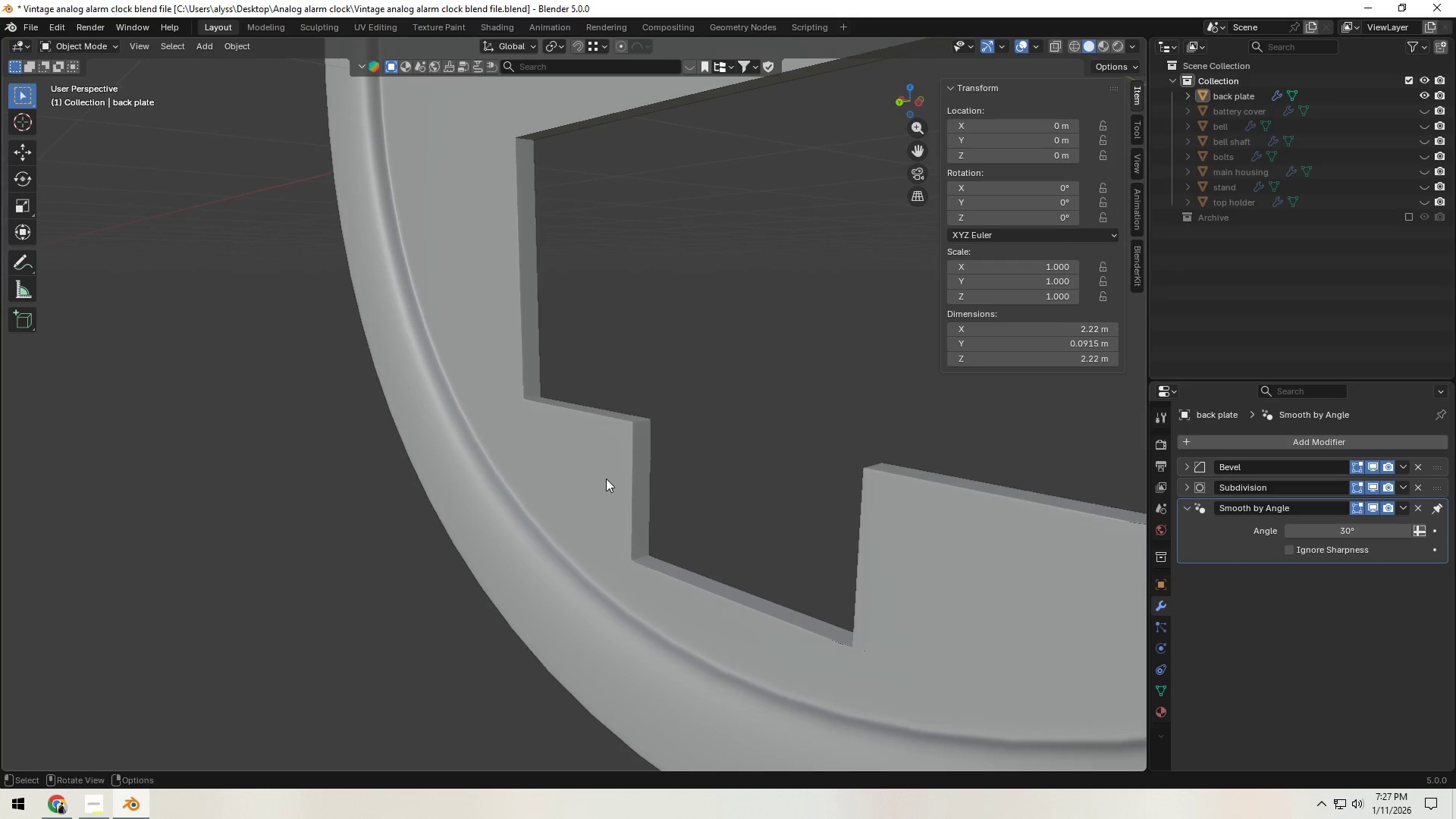 
left_click([606, 479])
 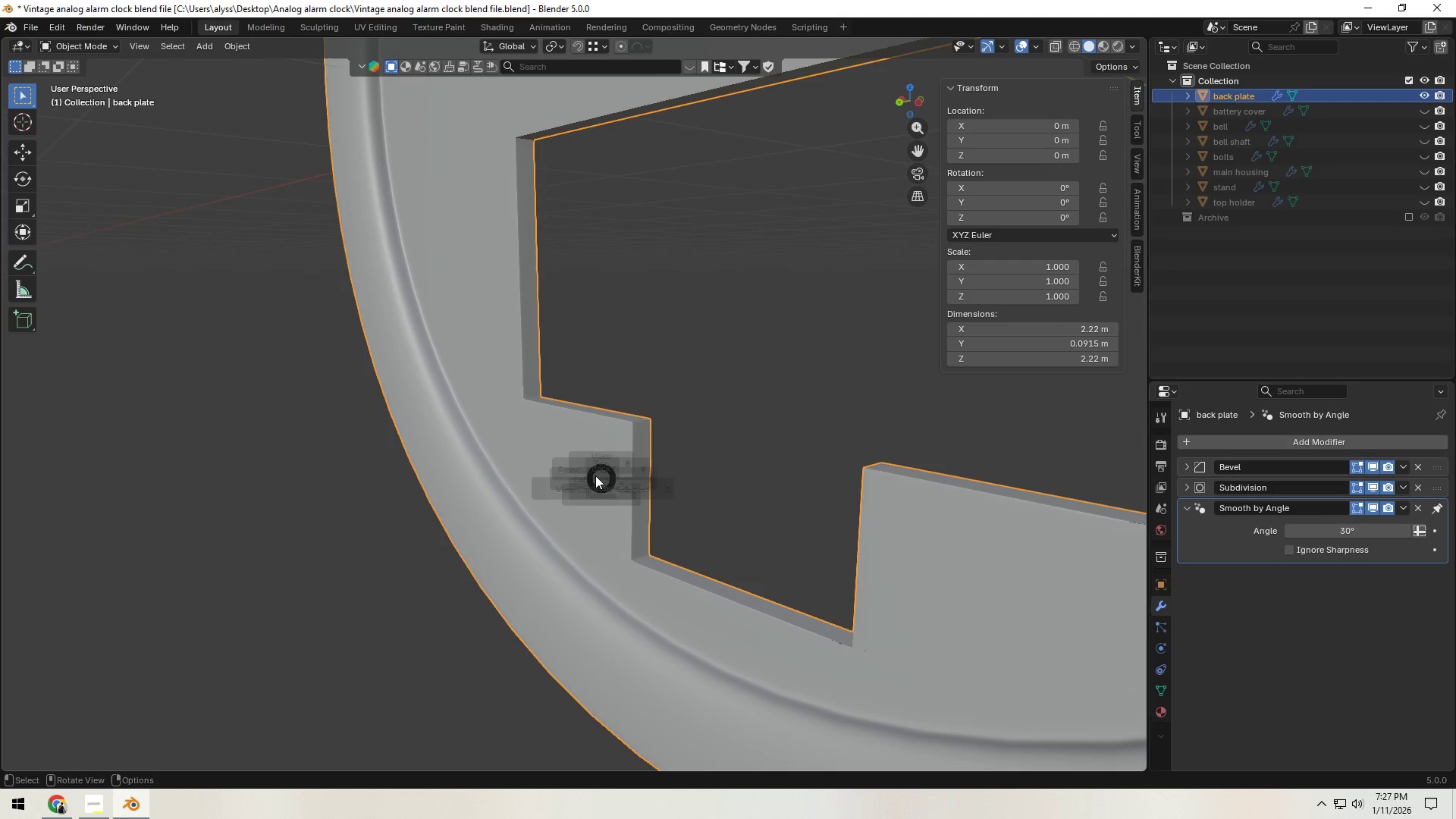 
key(Backquote)
 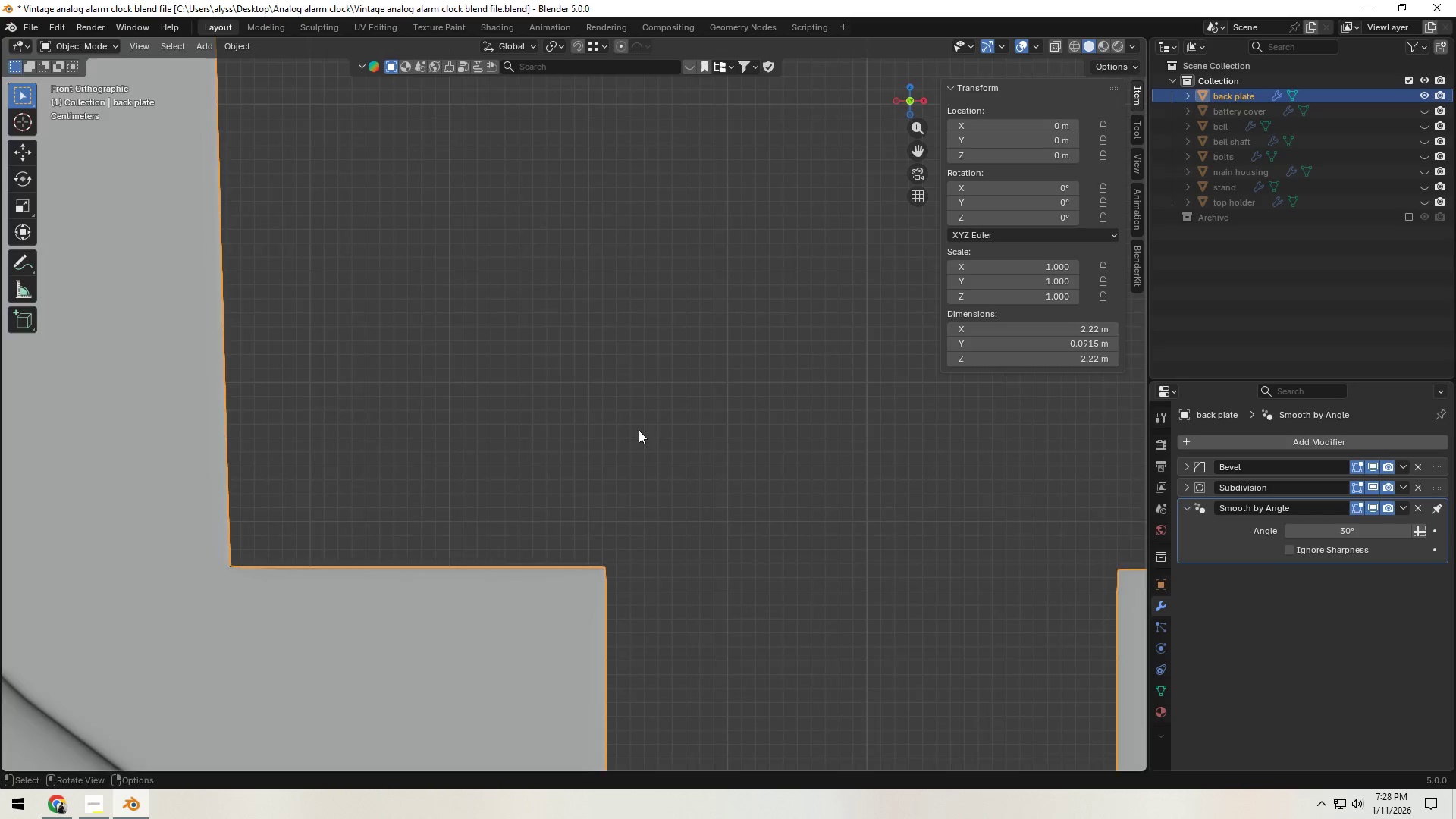 
scroll: coordinate [541, 451], scroll_direction: down, amount: 10.0
 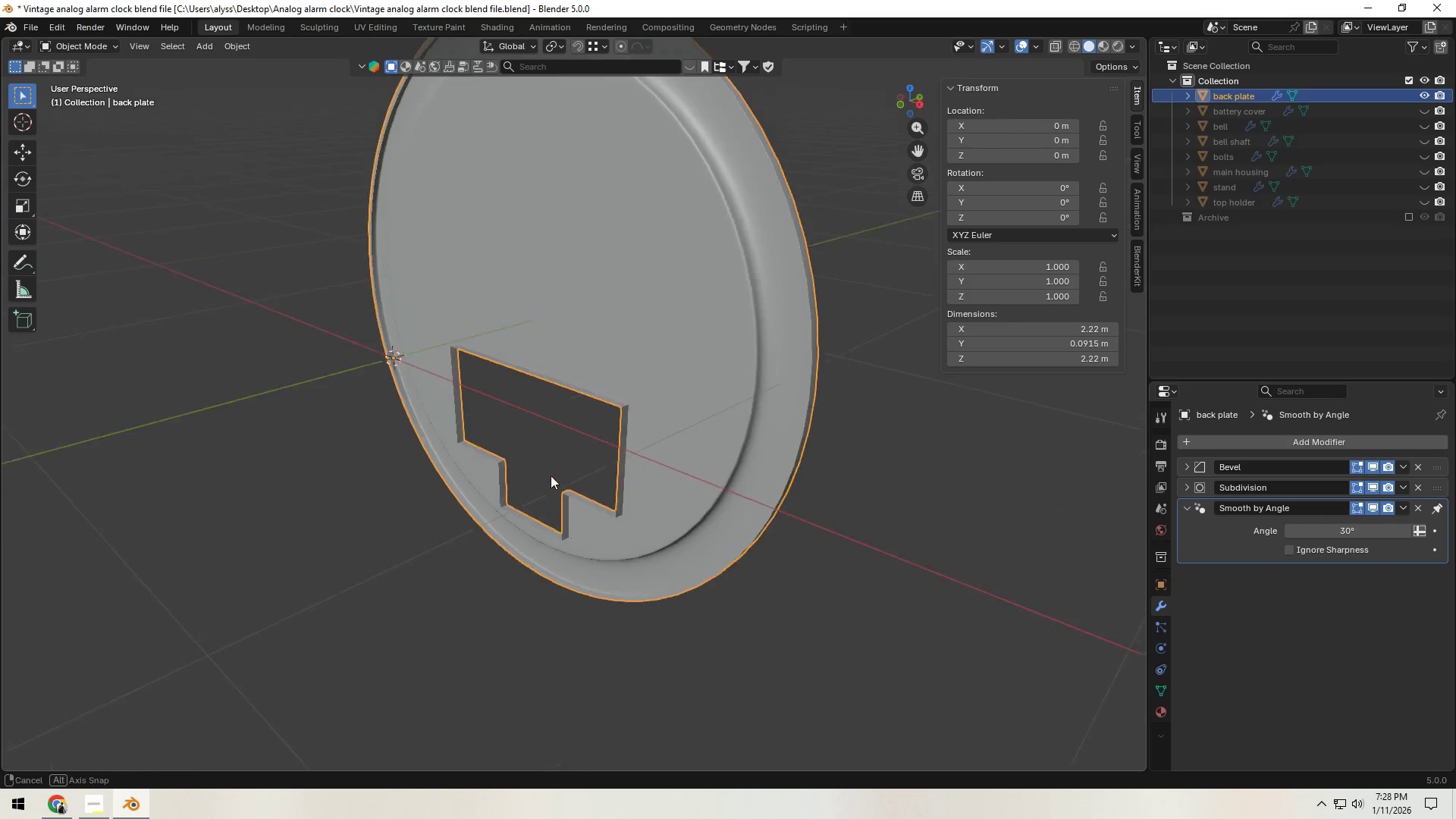 
hold_key(key=ShiftLeft, duration=0.36)
 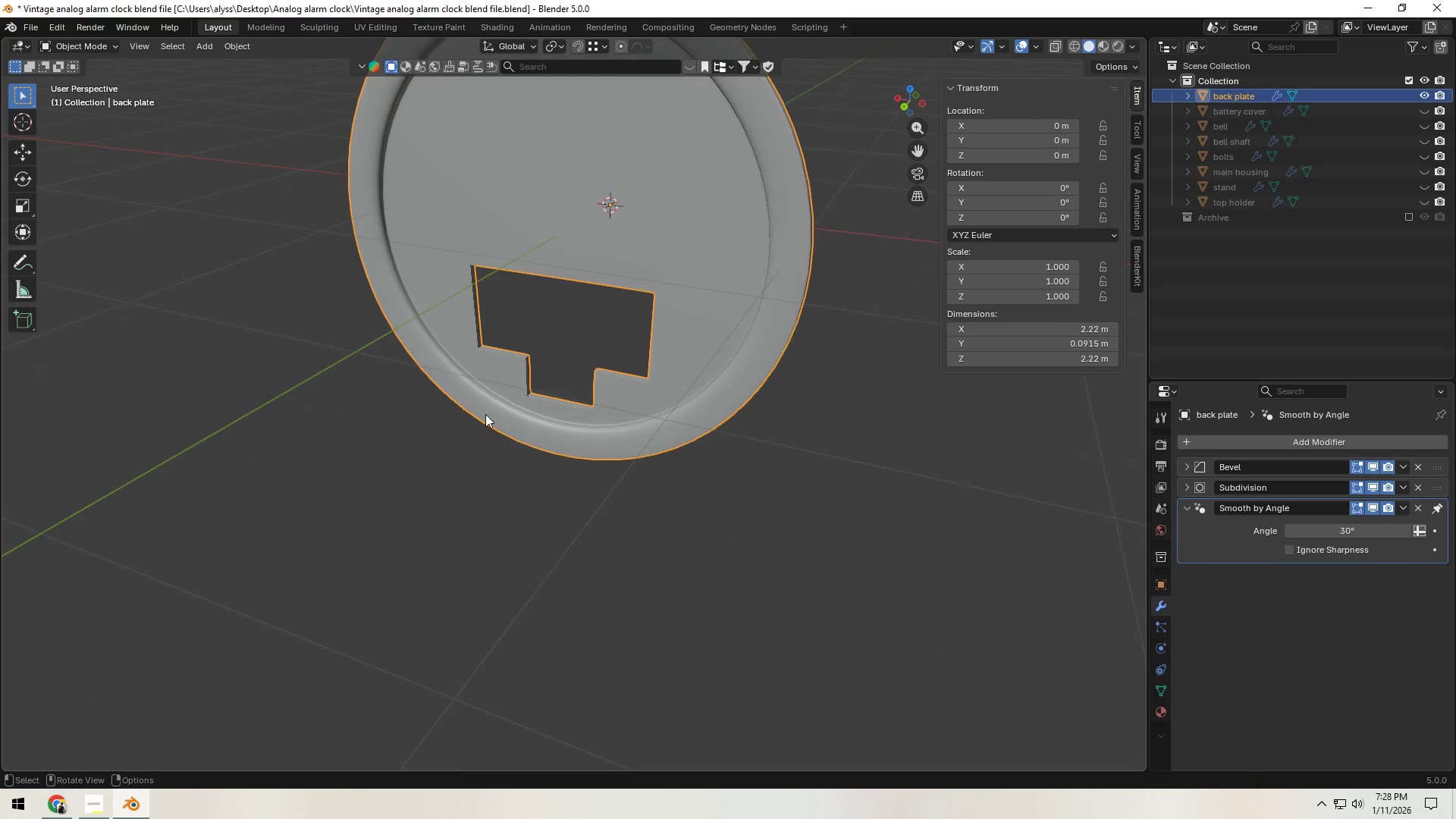 
hold_key(key=ShiftLeft, duration=0.34)
 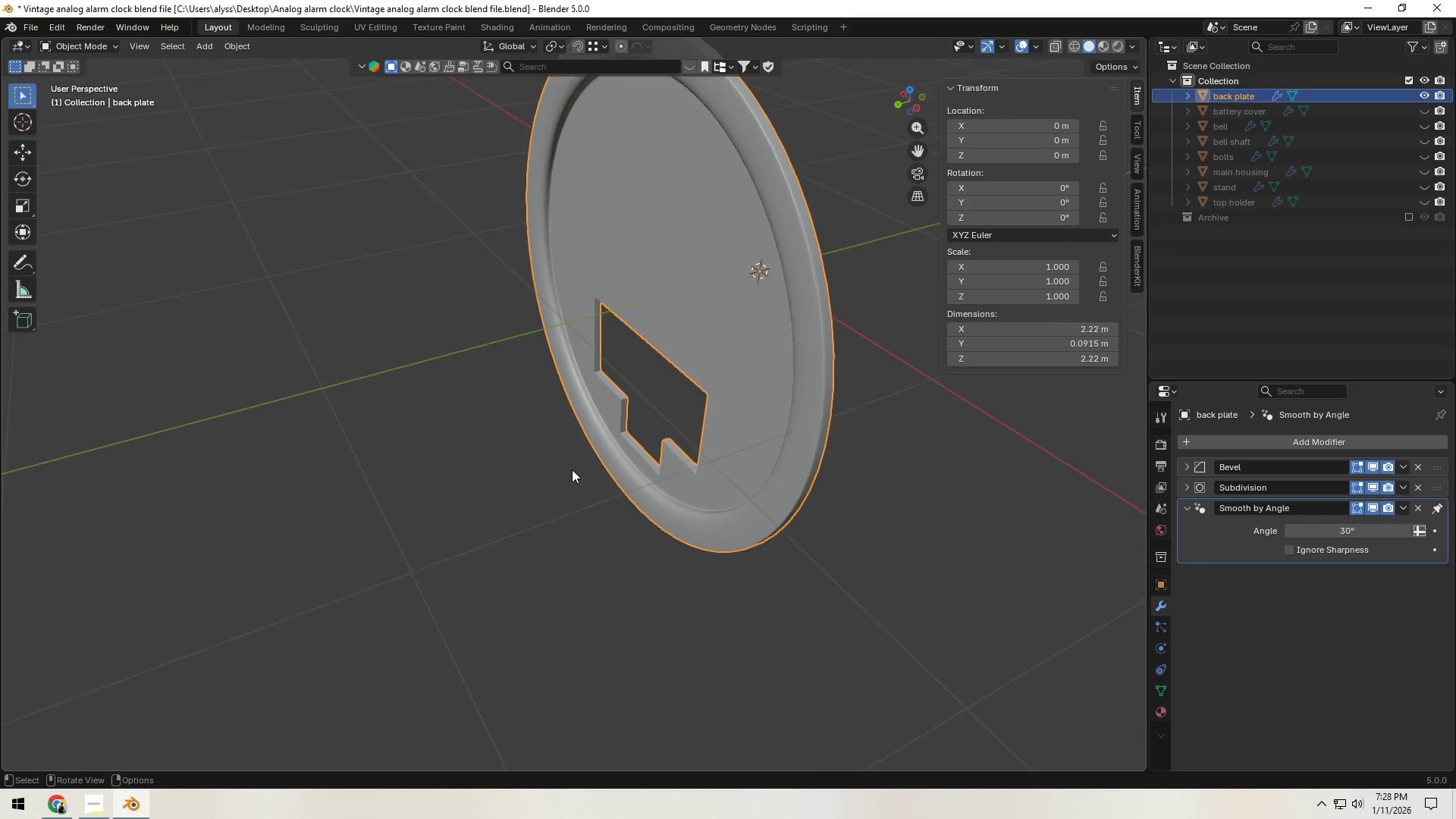 
hold_key(key=ShiftLeft, duration=0.38)
 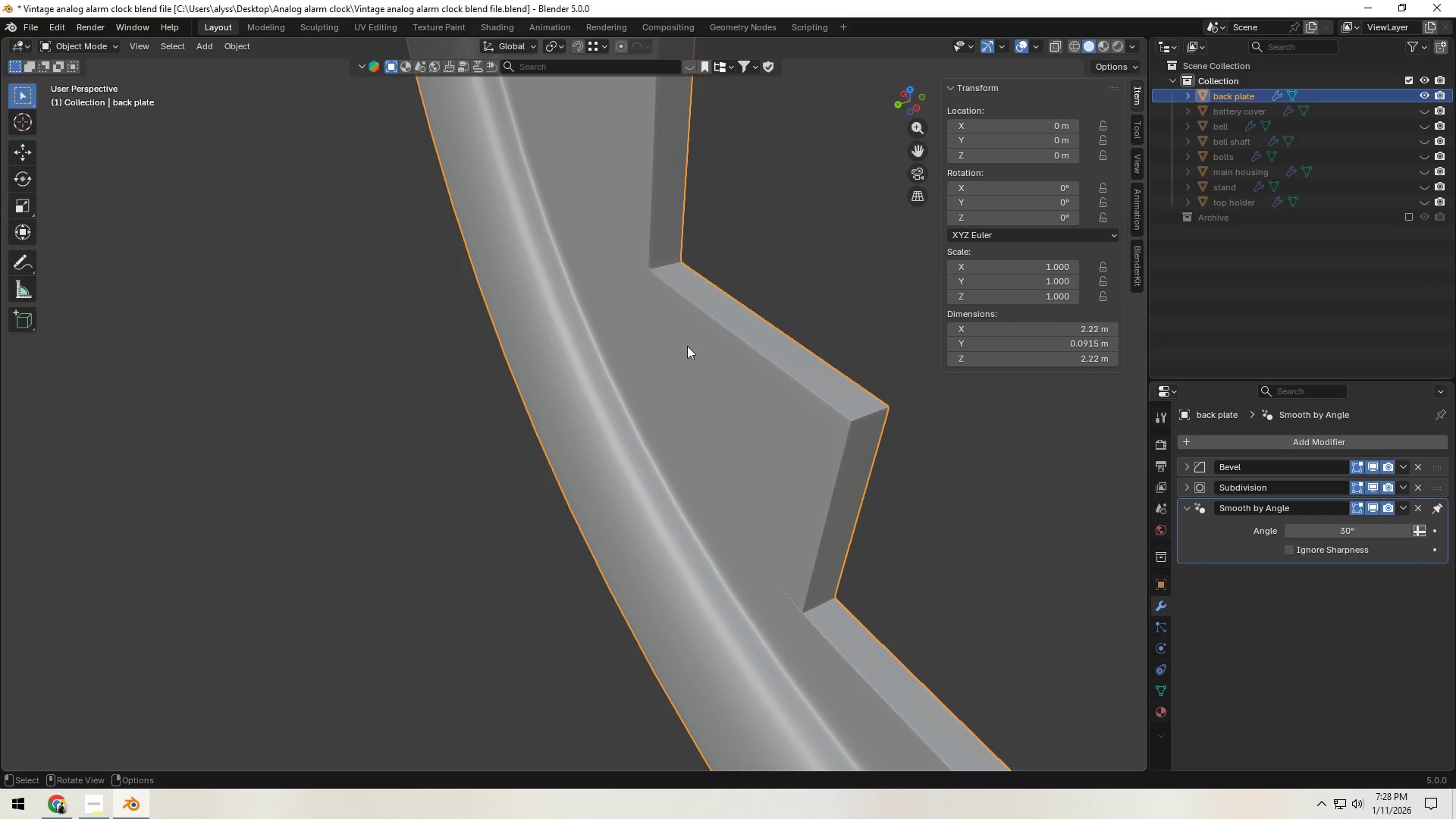 
scroll: coordinate [577, 460], scroll_direction: up, amount: 16.0
 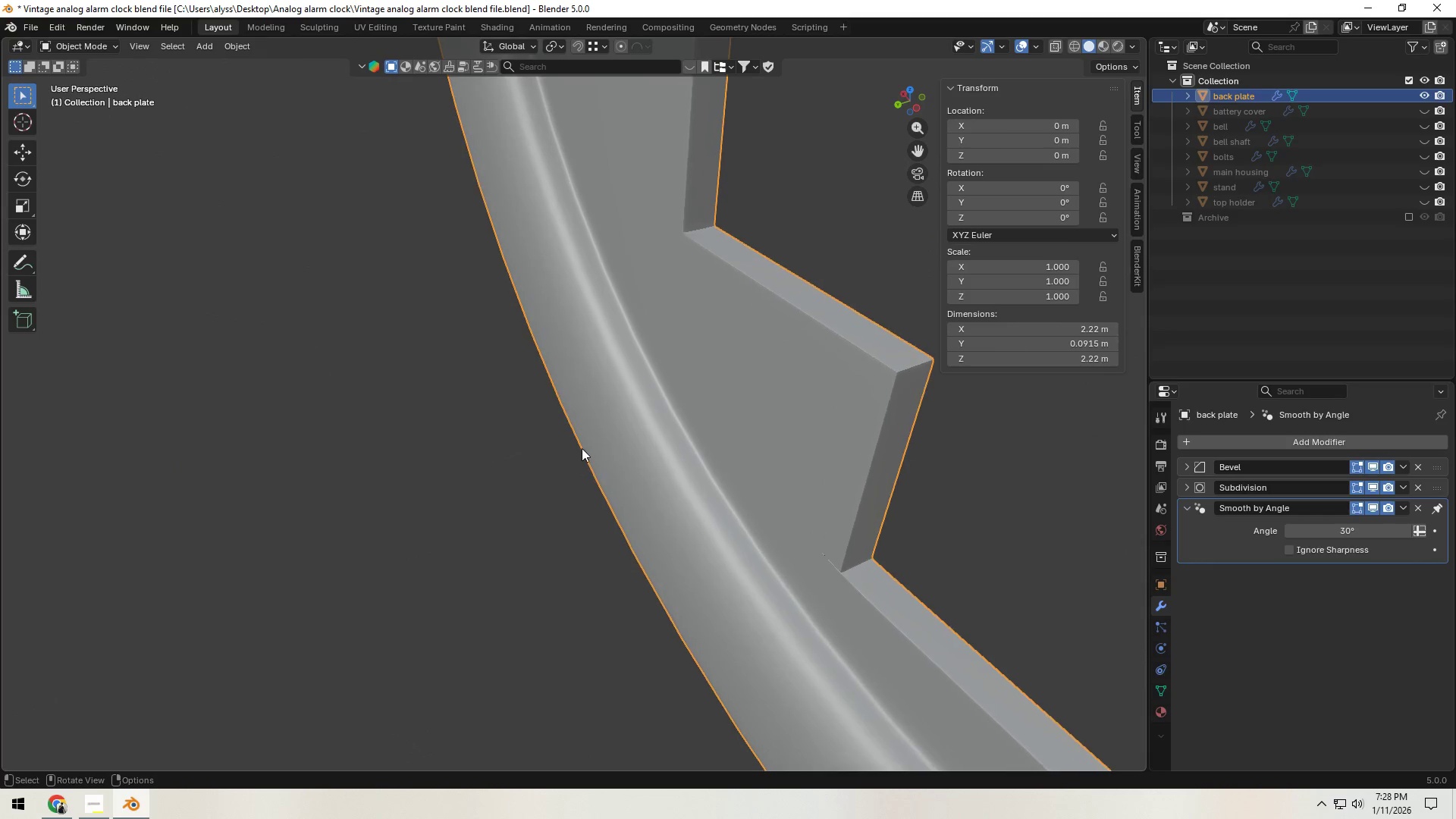 
left_click([687, 346])
 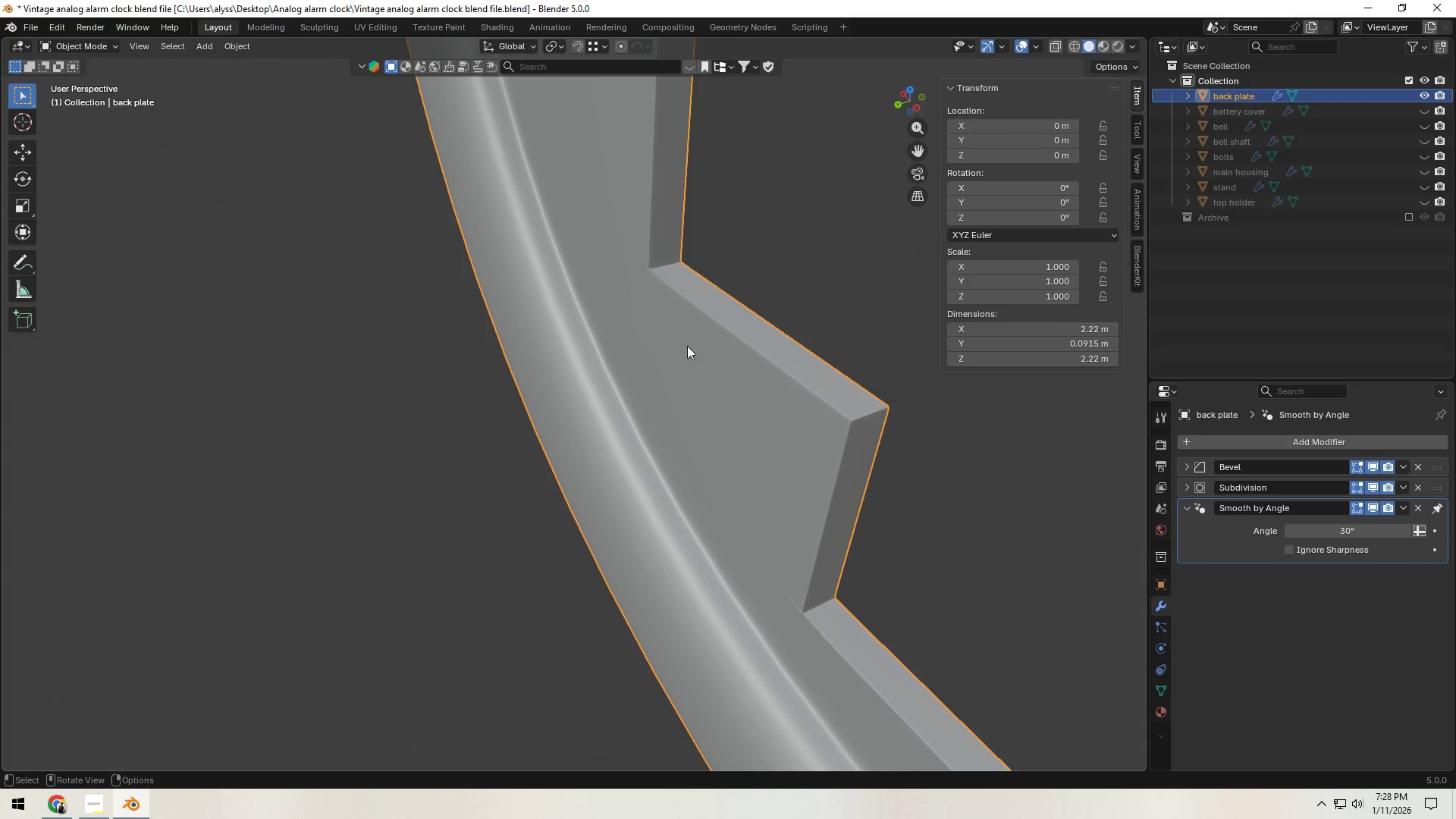 
key(Backquote)
 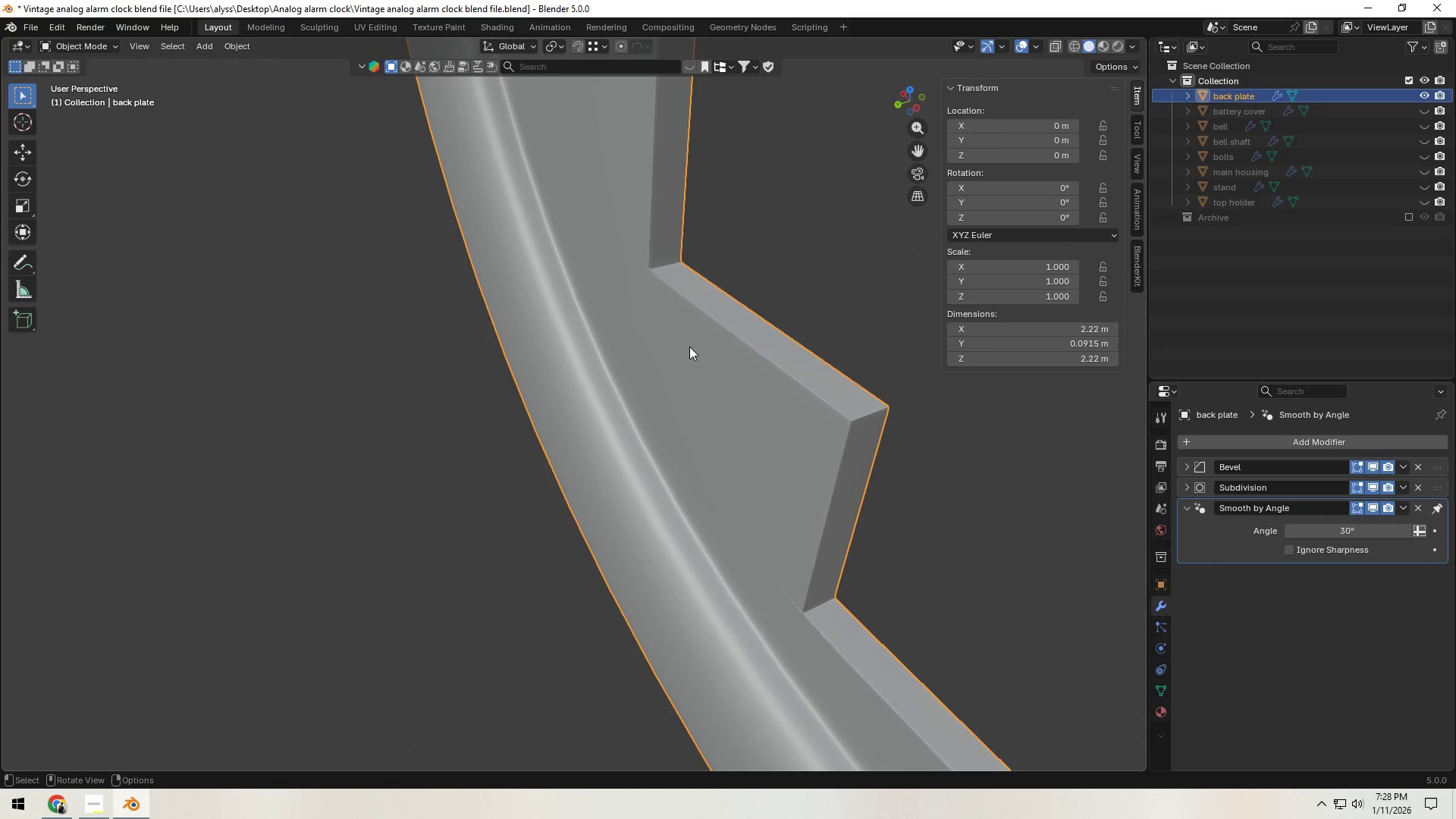 
scroll: coordinate [695, 350], scroll_direction: down, amount: 3.0
 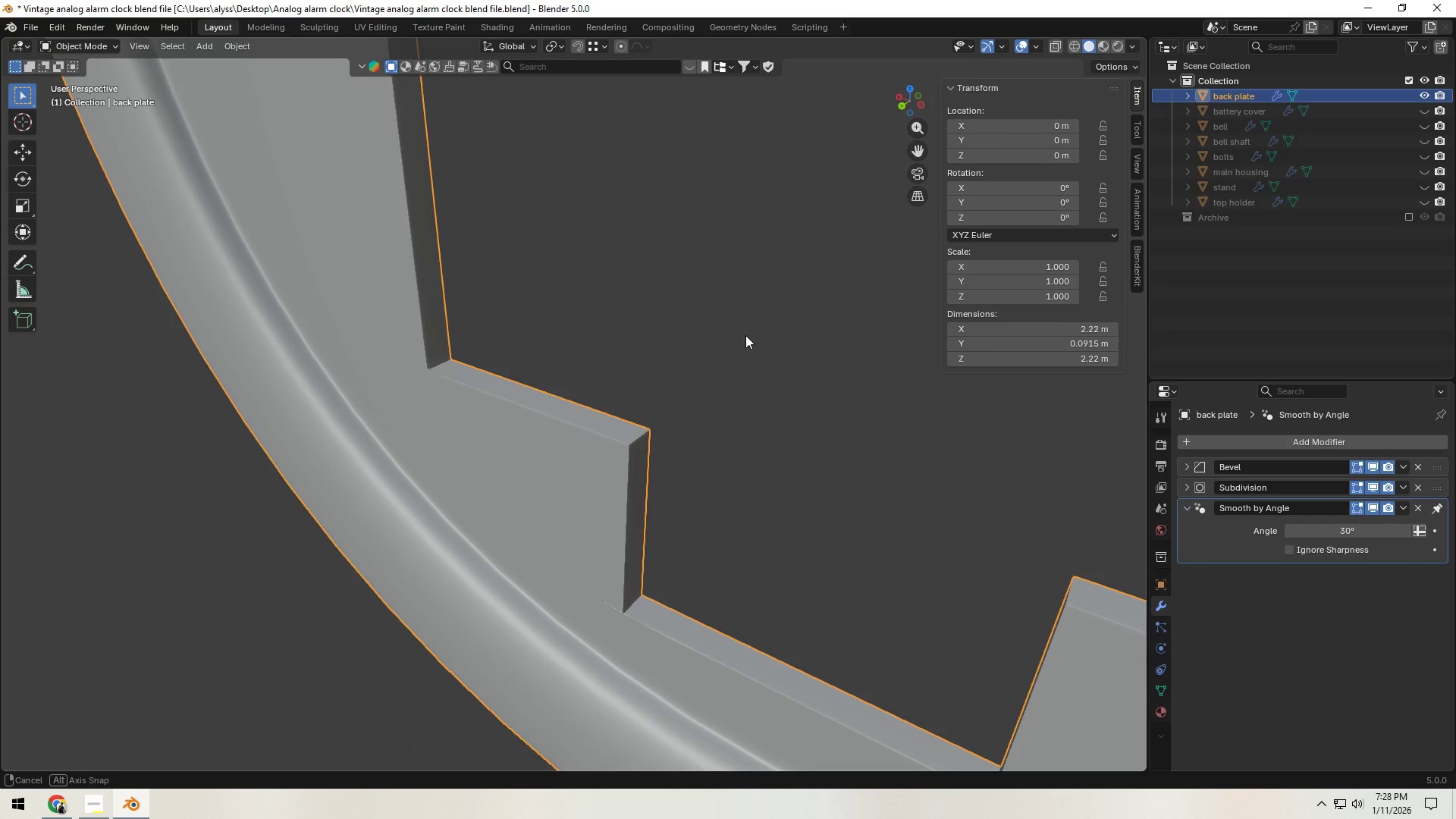 
key(Z)
 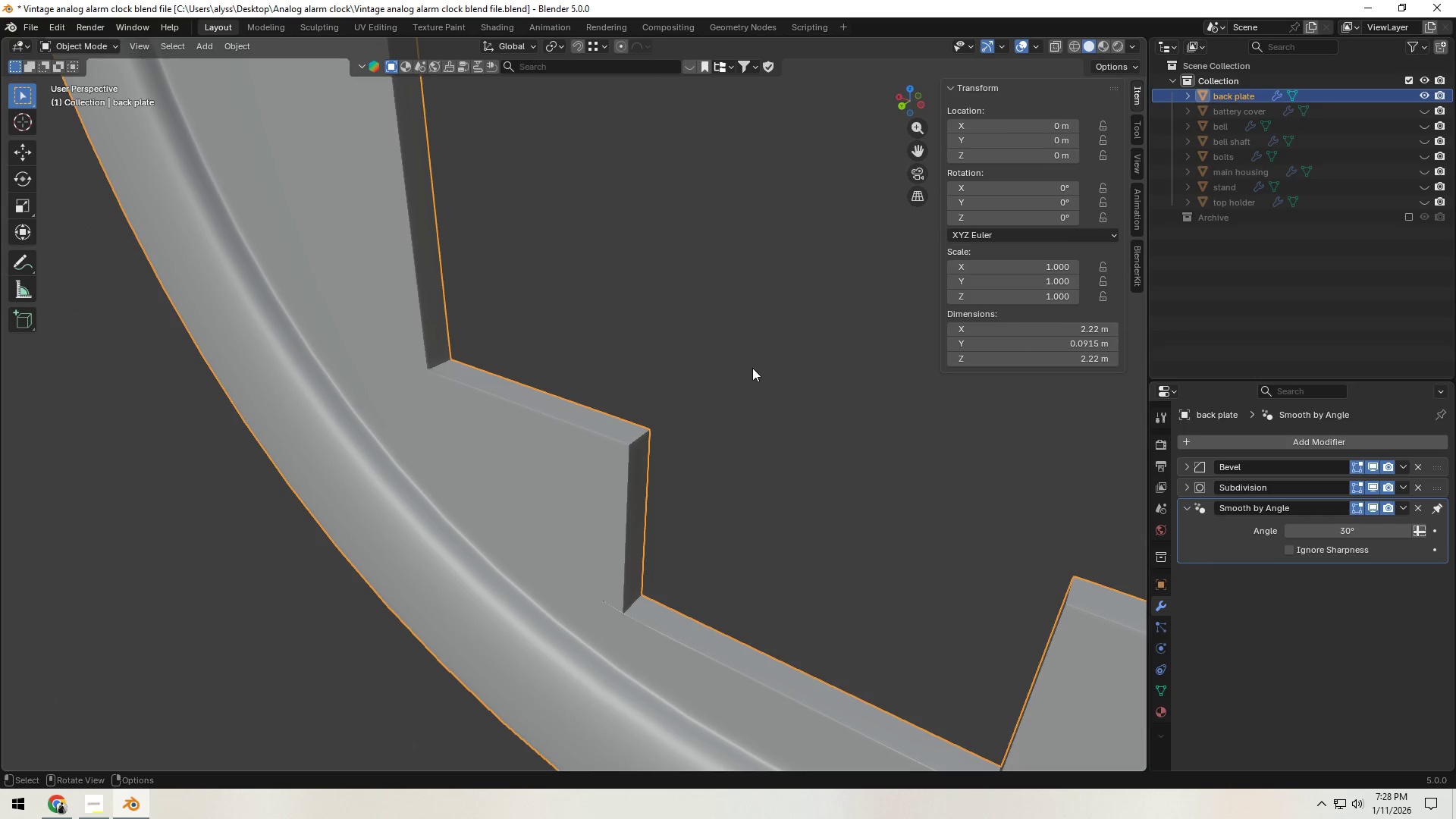 
key(Tab)
 